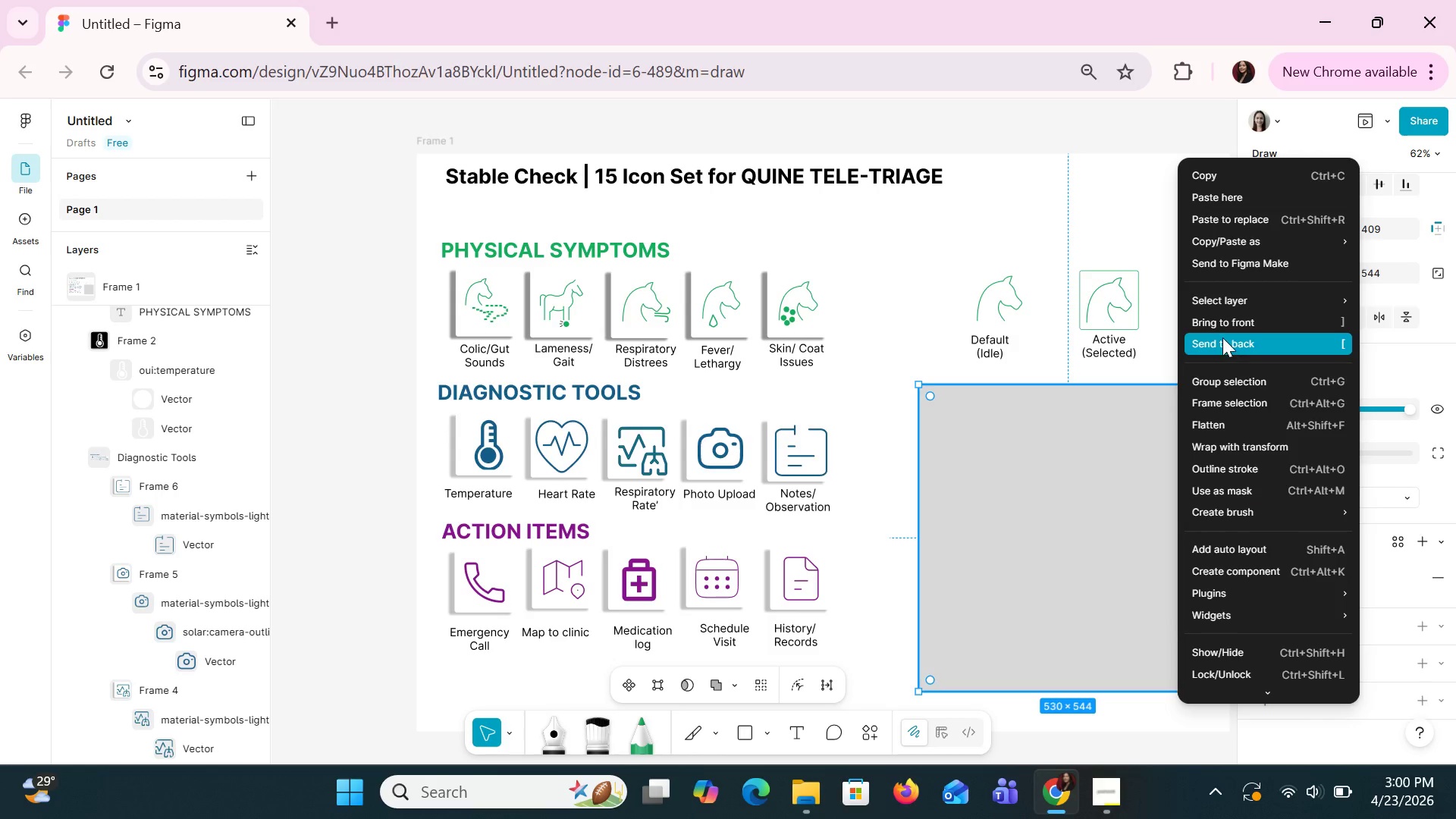 
left_click([1223, 318])
 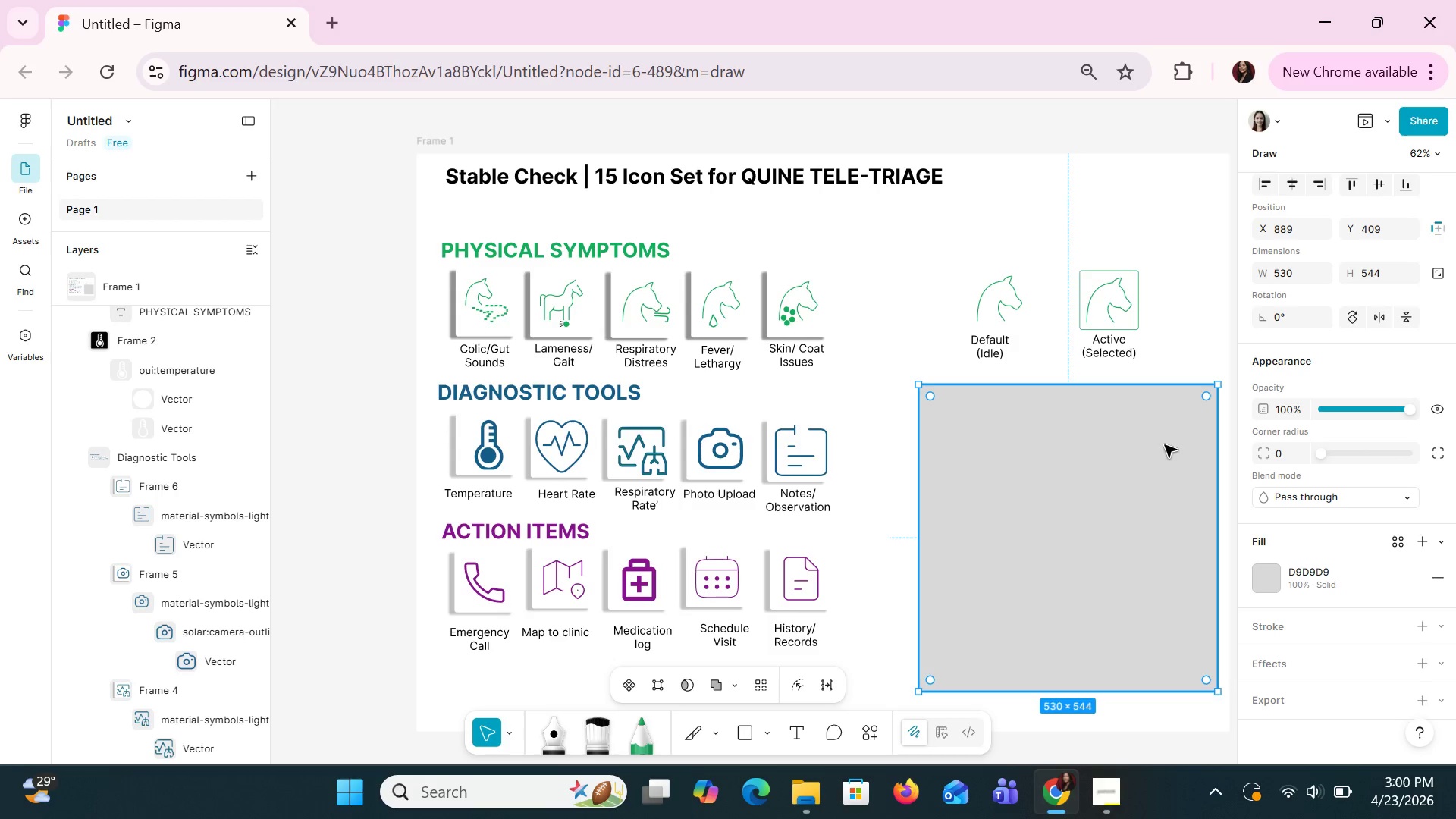 
right_click([1164, 444])
 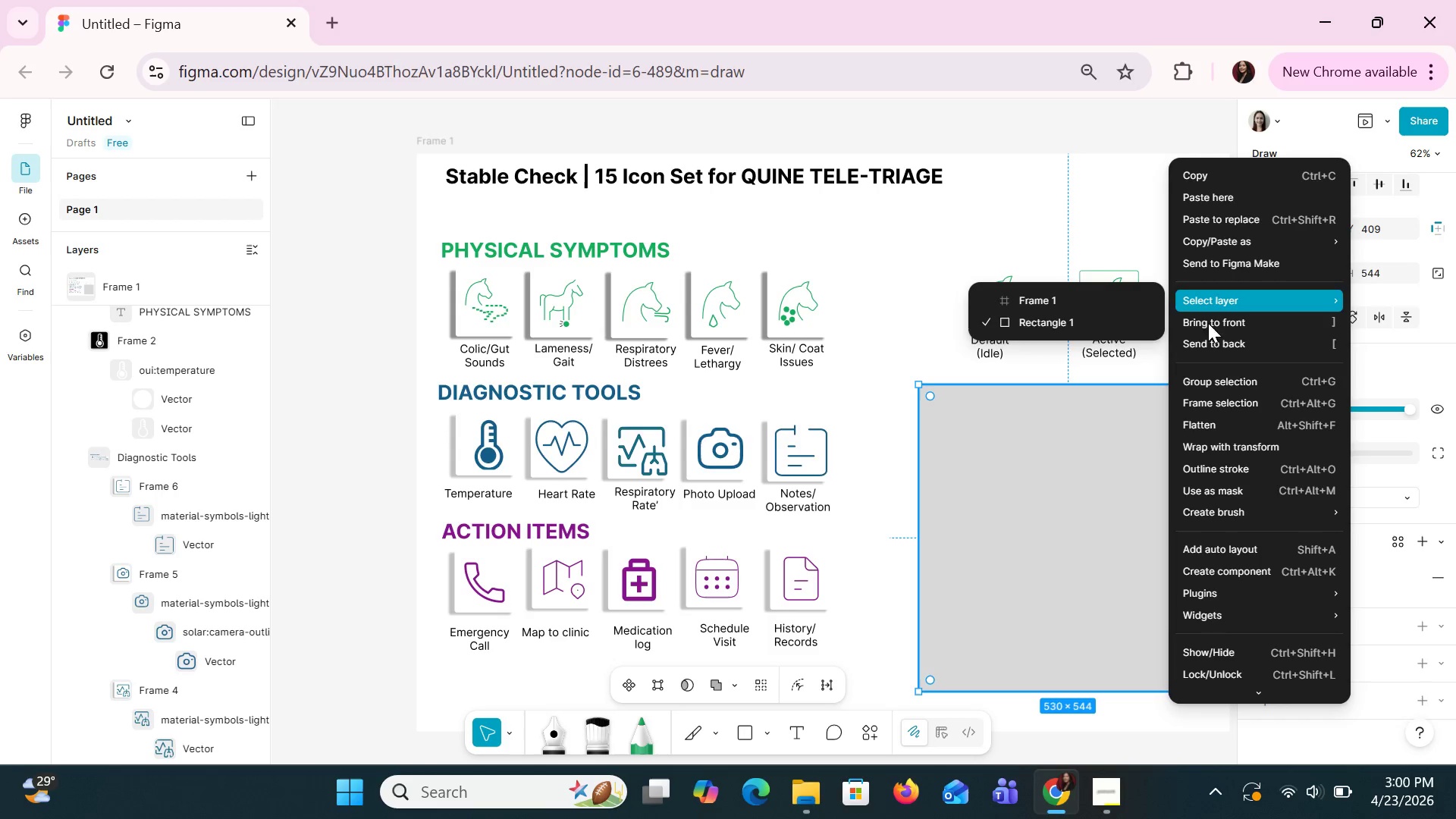 
left_click([1219, 346])
 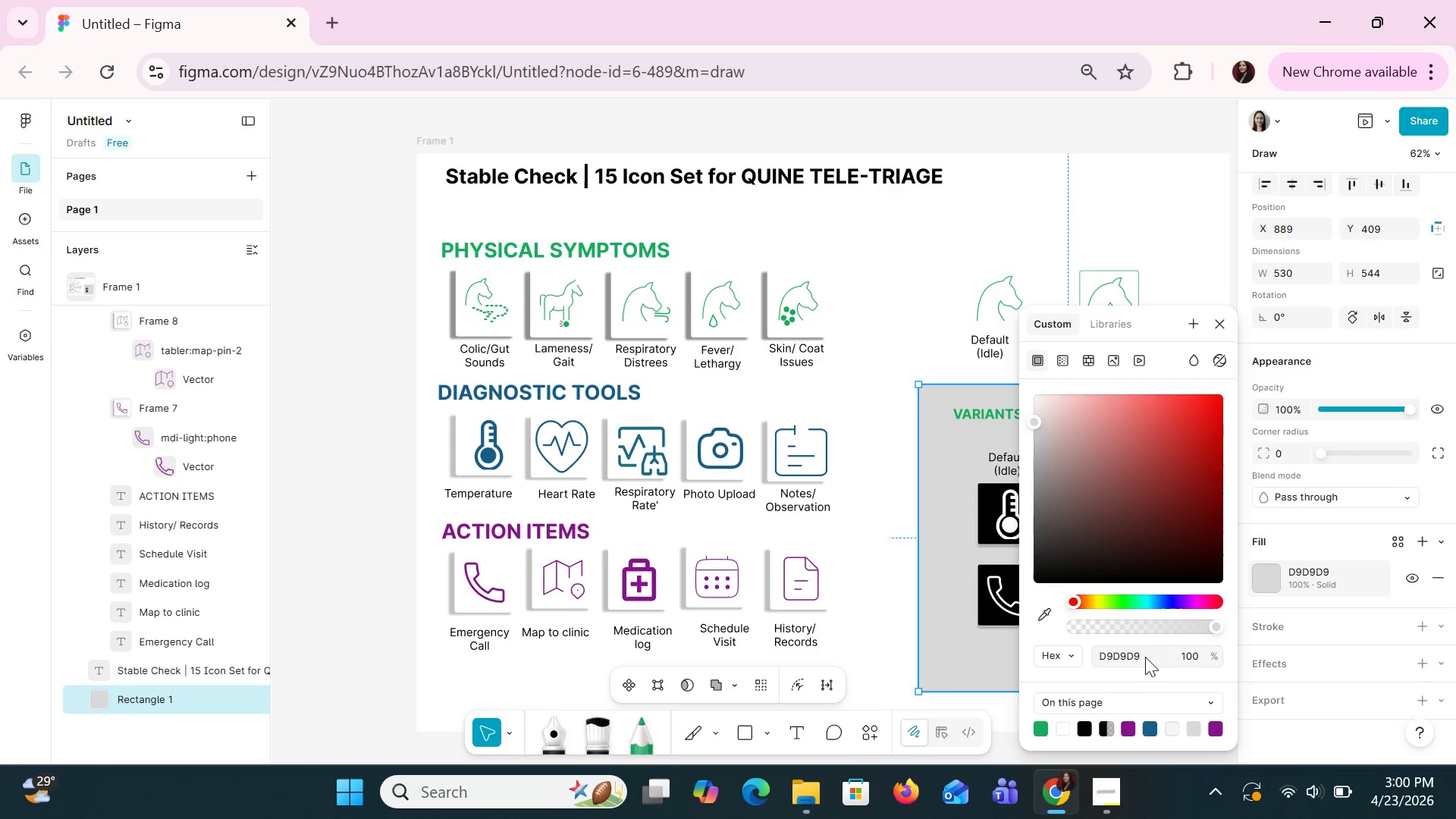 
type(BLACK)
 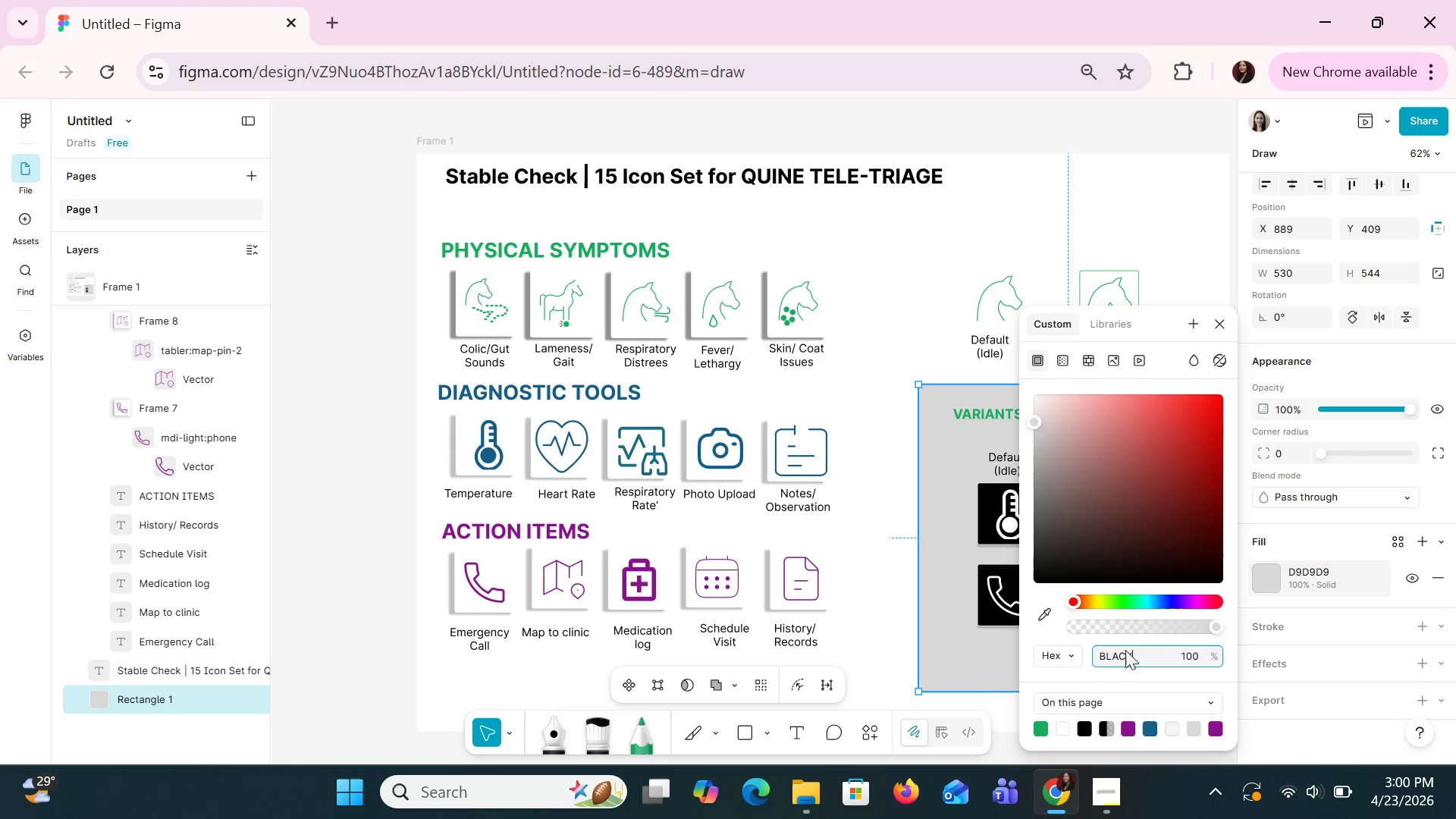 
key(Enter)
 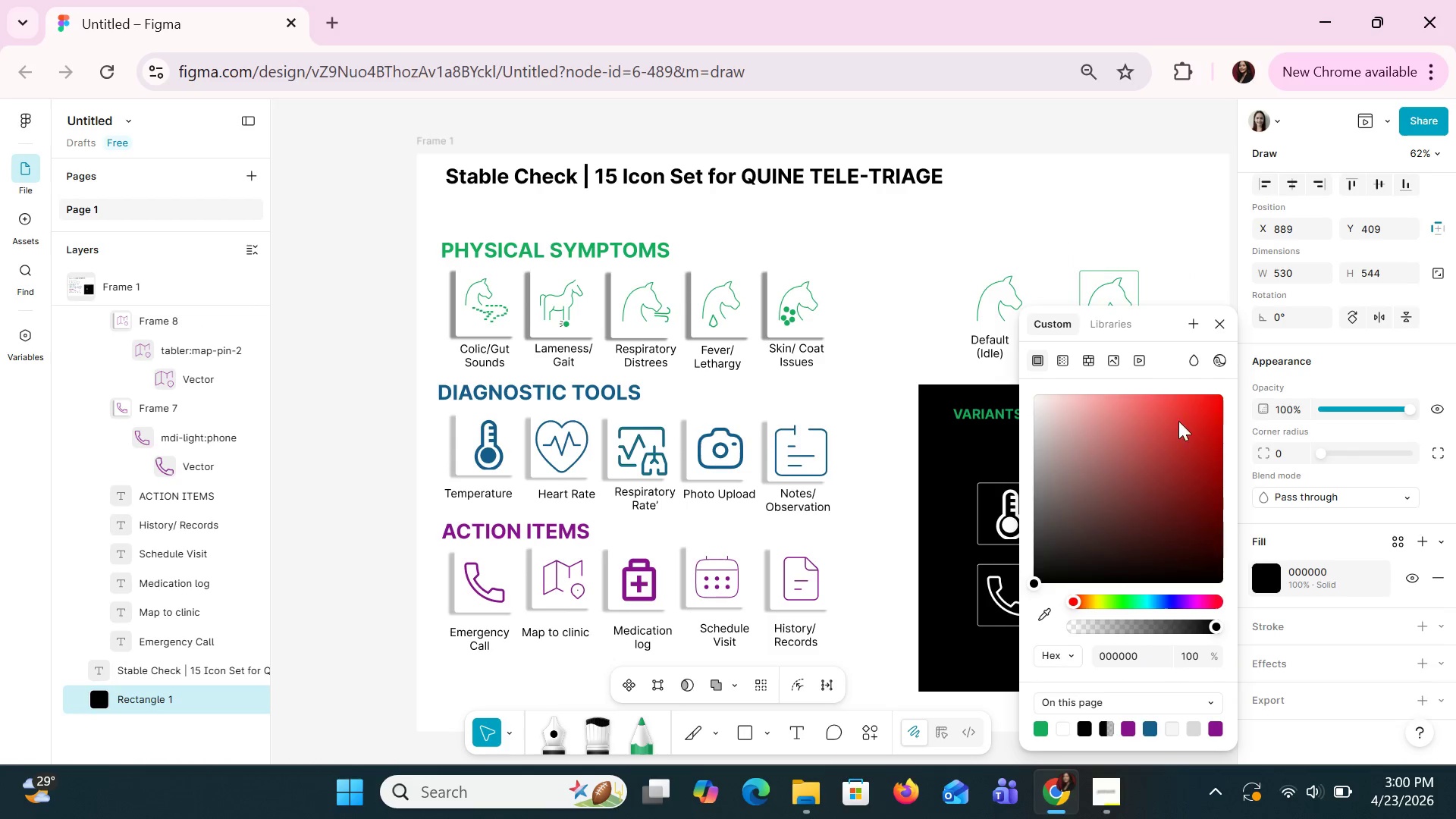 
left_click([1225, 330])
 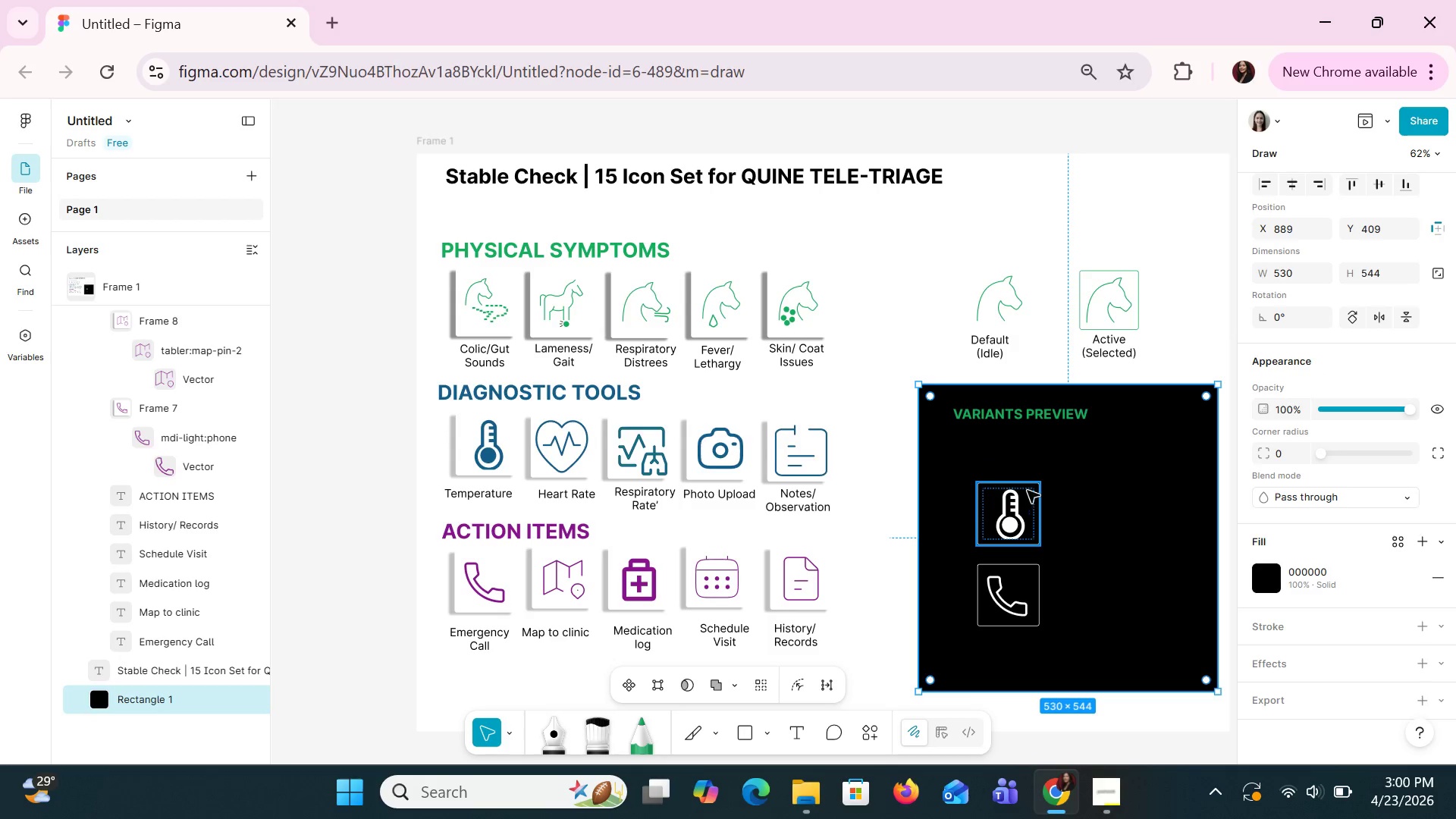 
wait(8.24)
 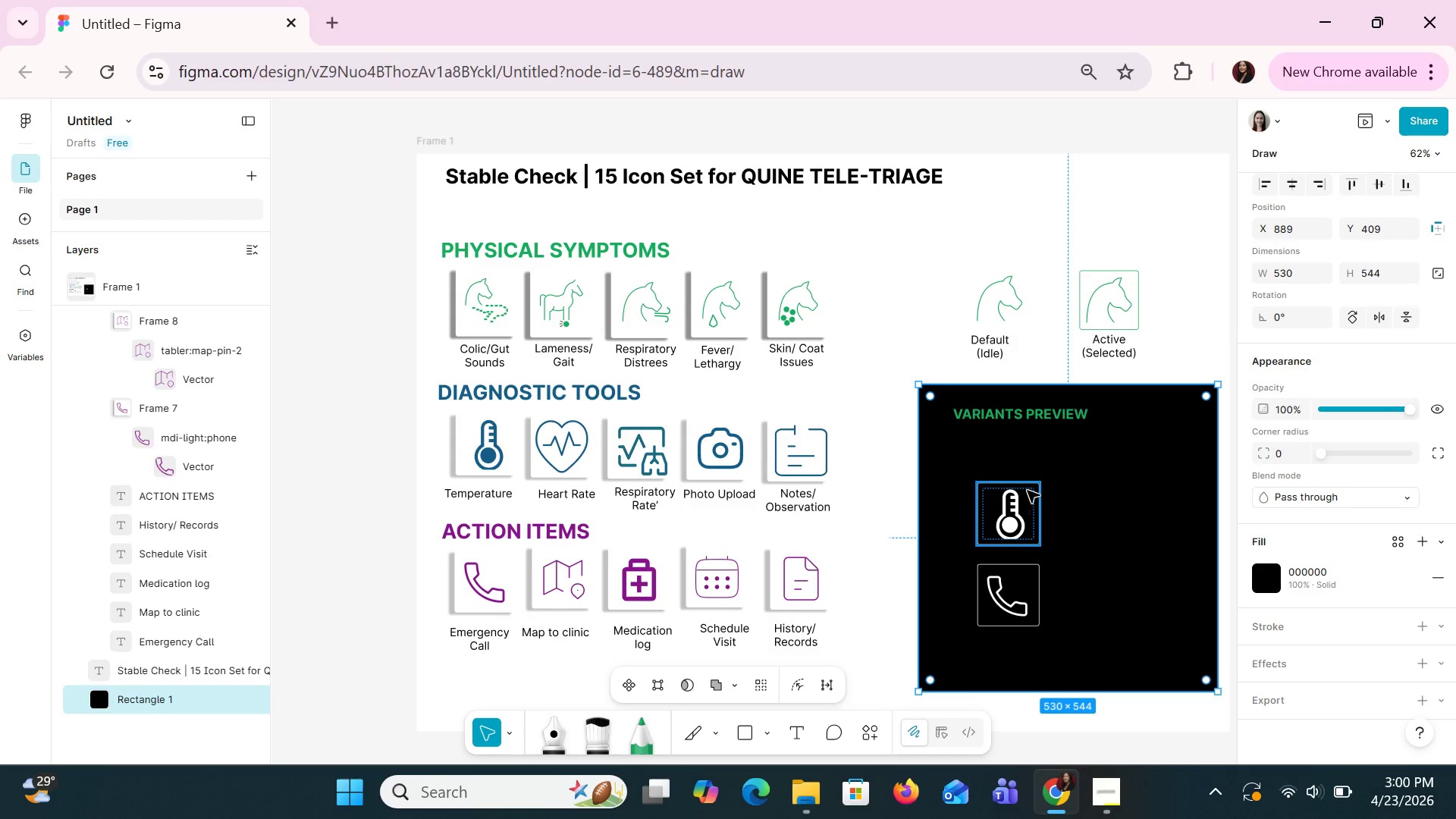 
double_click([502, 492])
 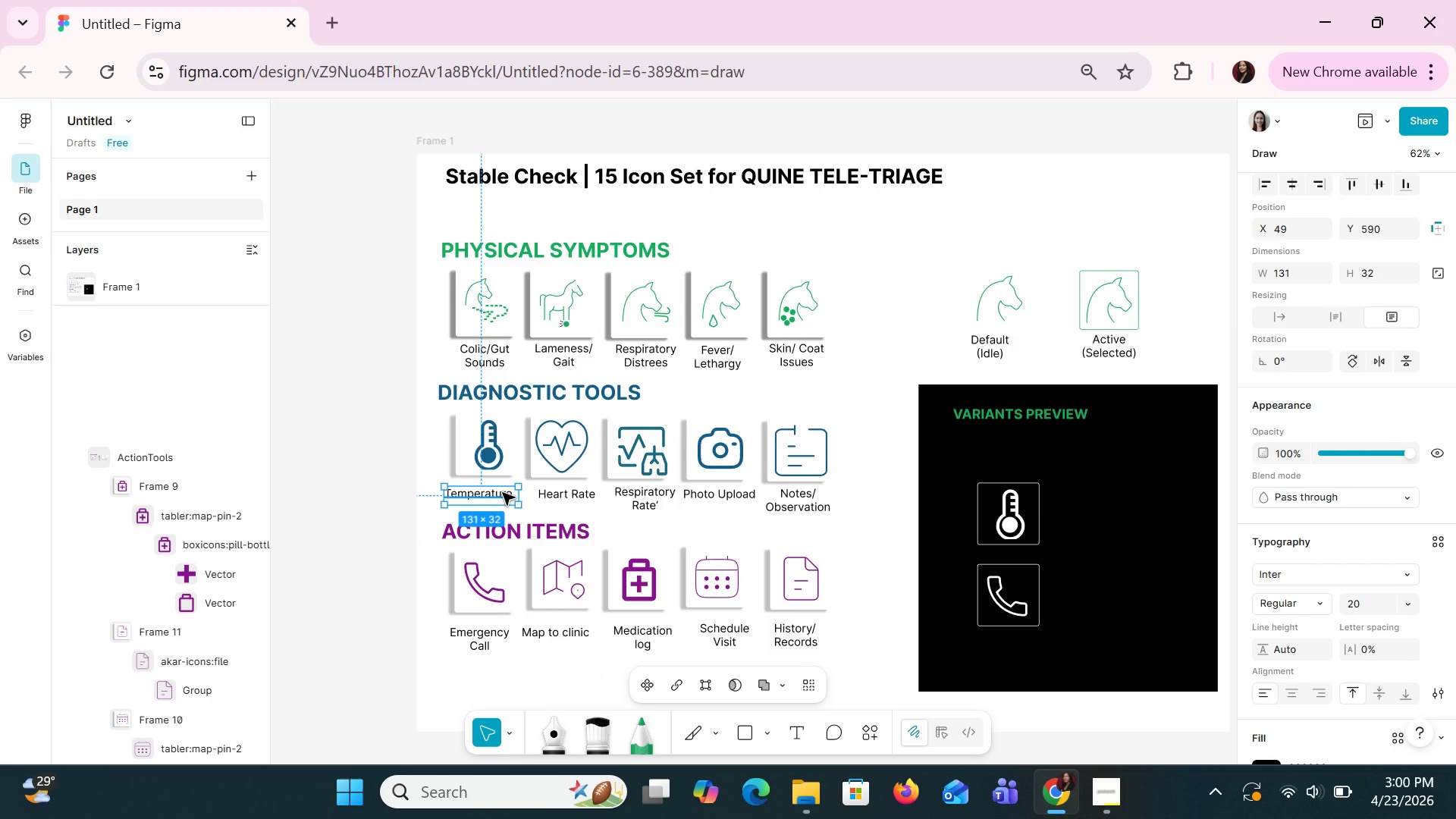 
key(Control+C)
 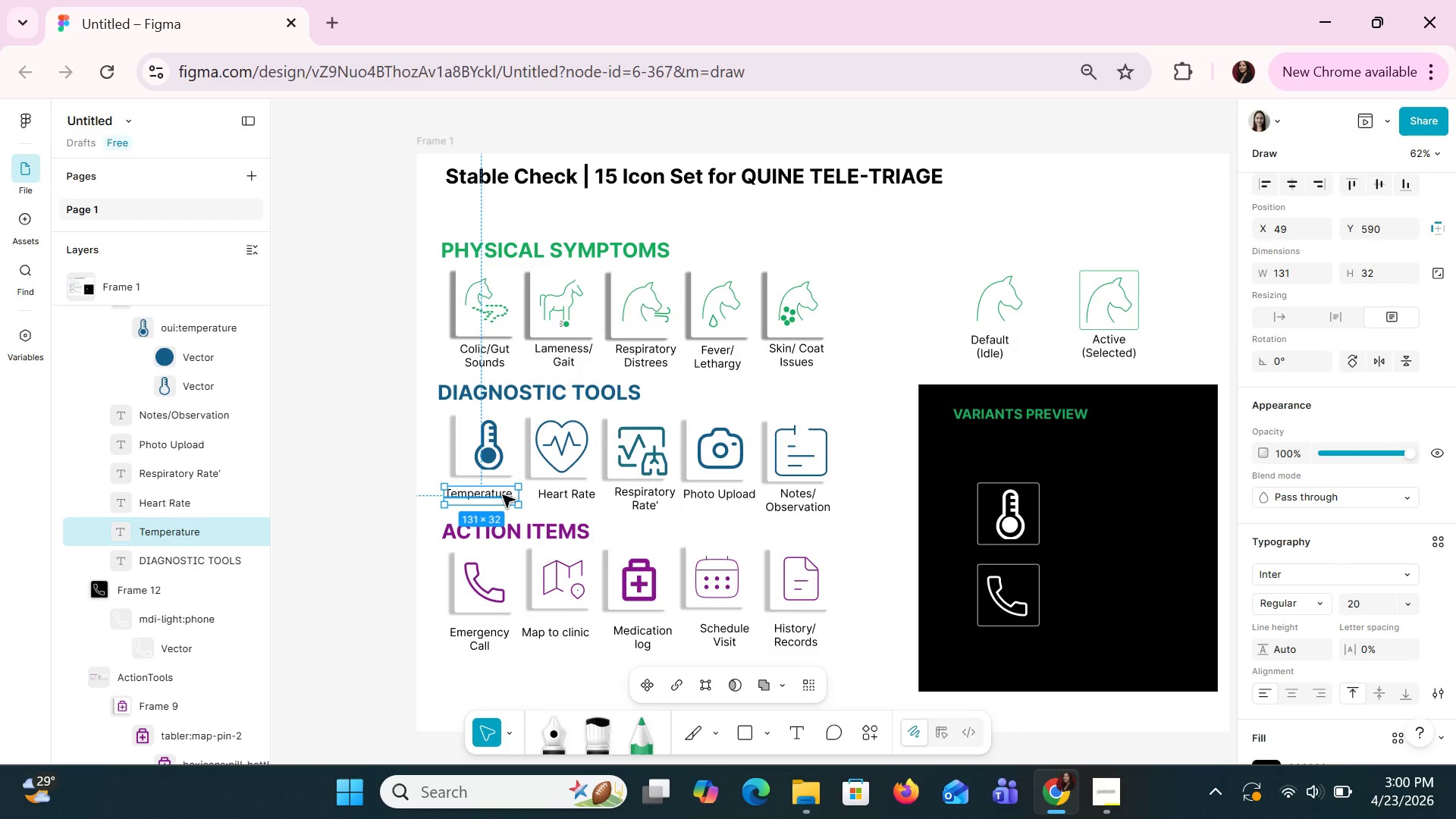 
key(Control+V)
 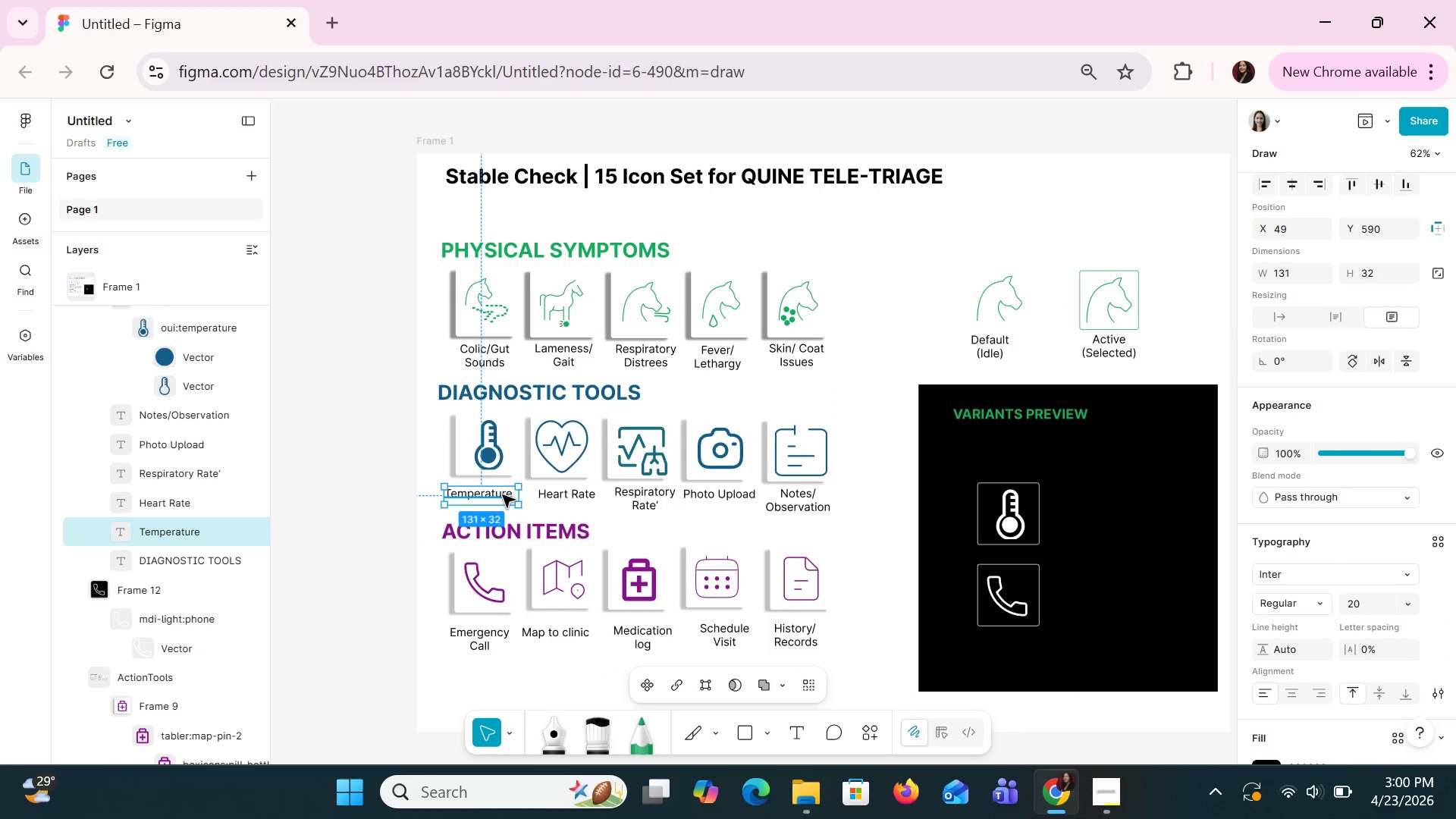 
left_click_drag(start_coordinate=[502, 494], to_coordinate=[993, 466])
 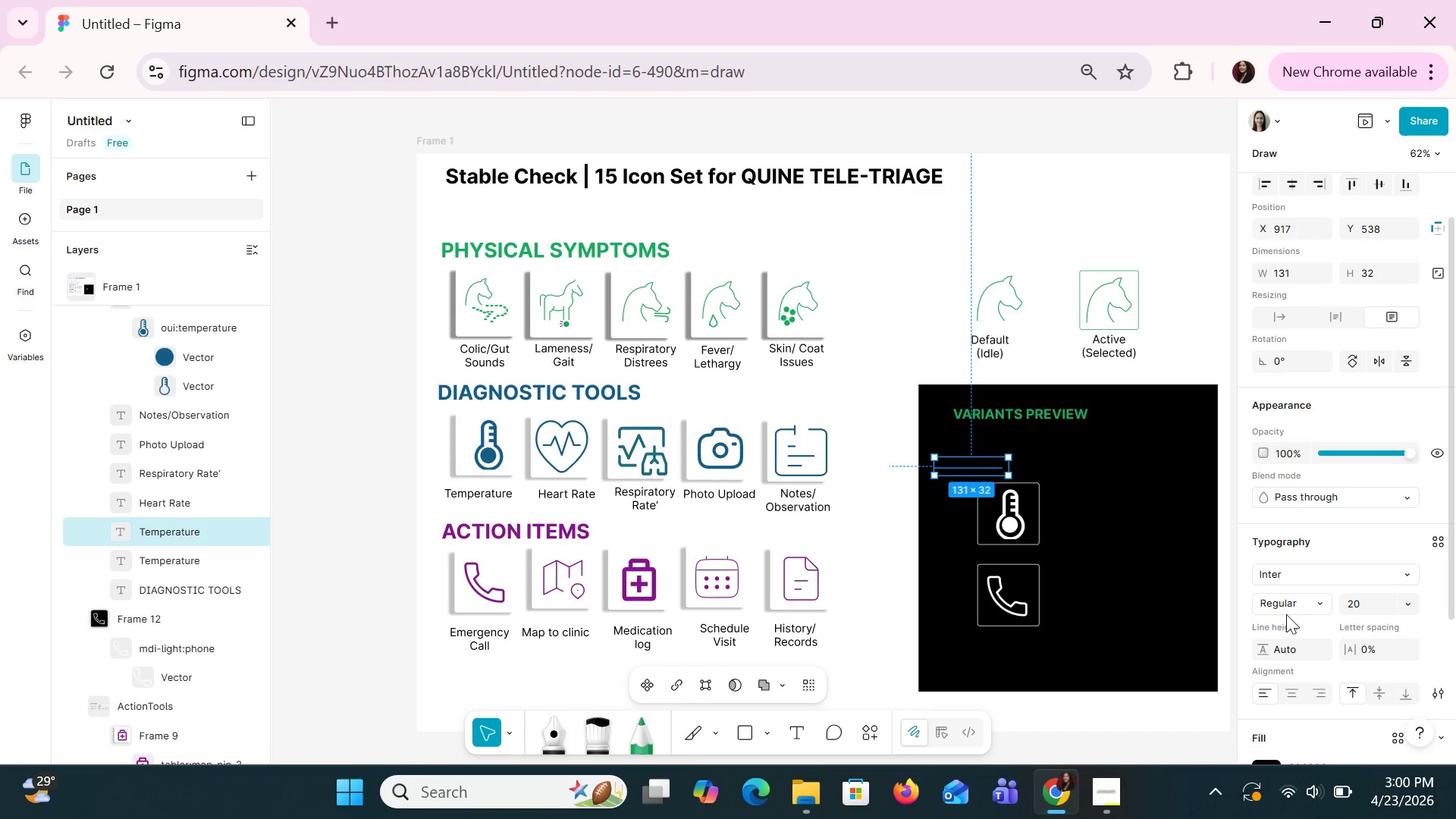 
scroll: coordinate [1297, 606], scroll_direction: down, amount: 2.0
 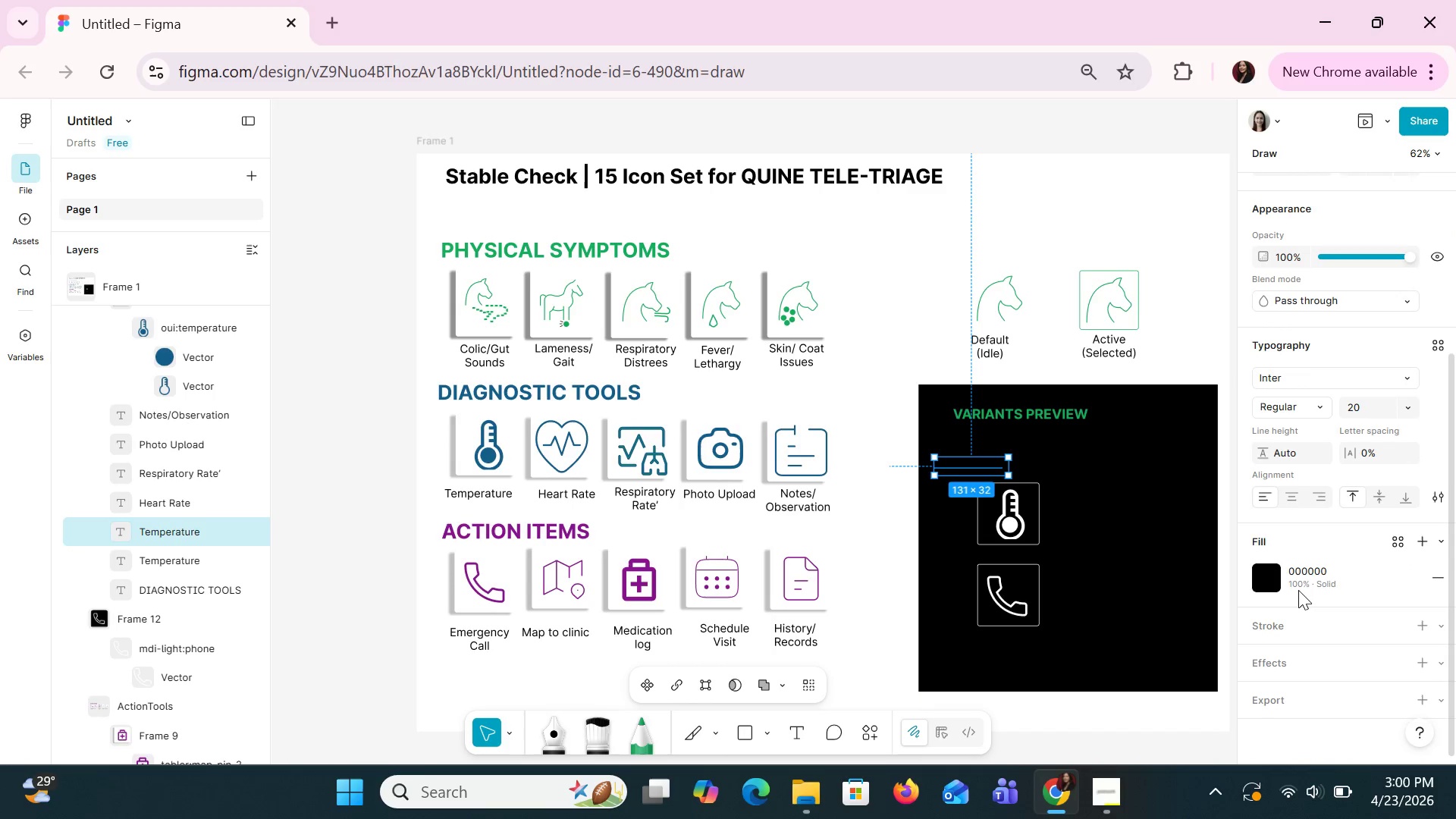 
left_click([1298, 590])
 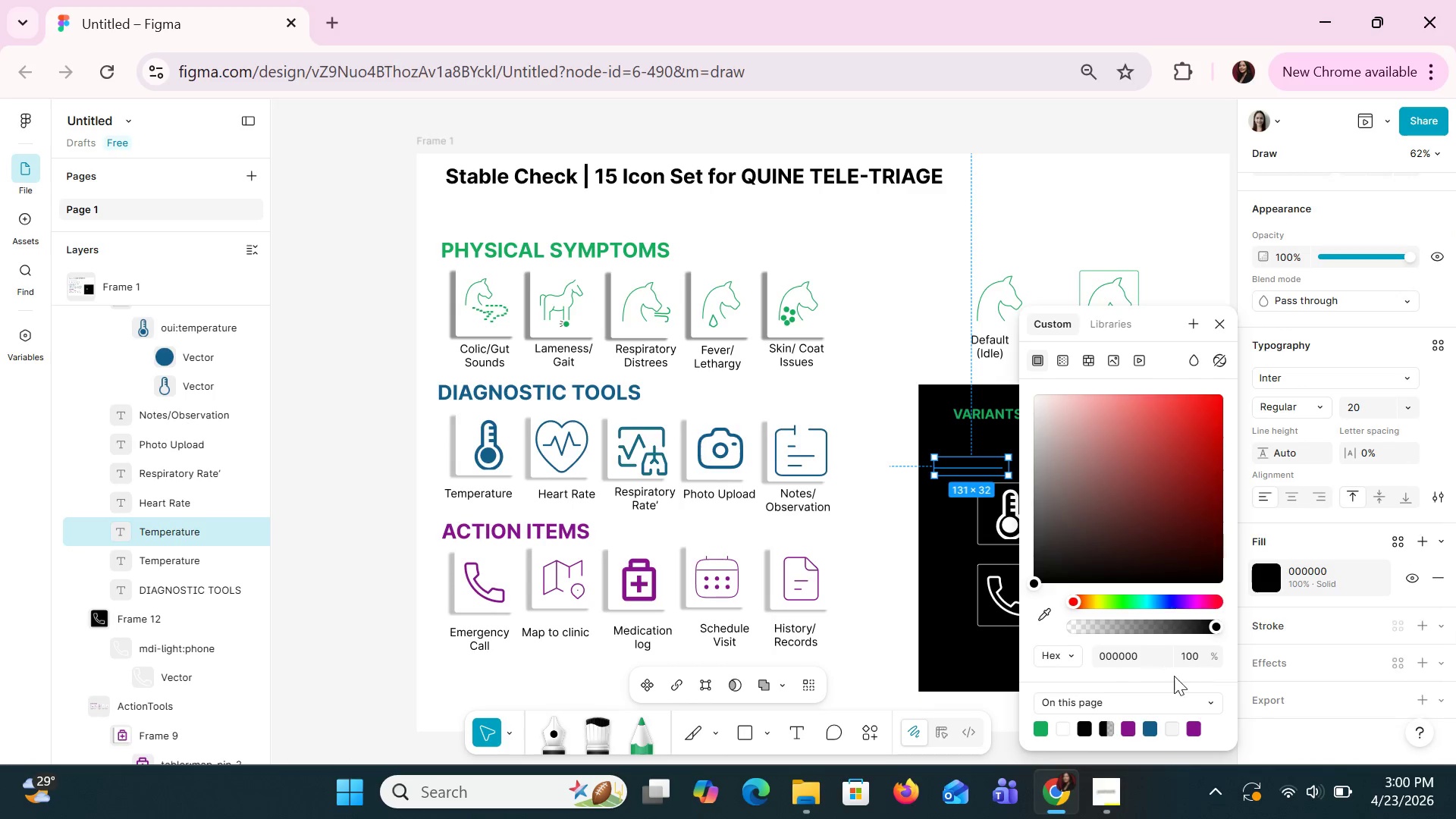 
left_click([1146, 657])
 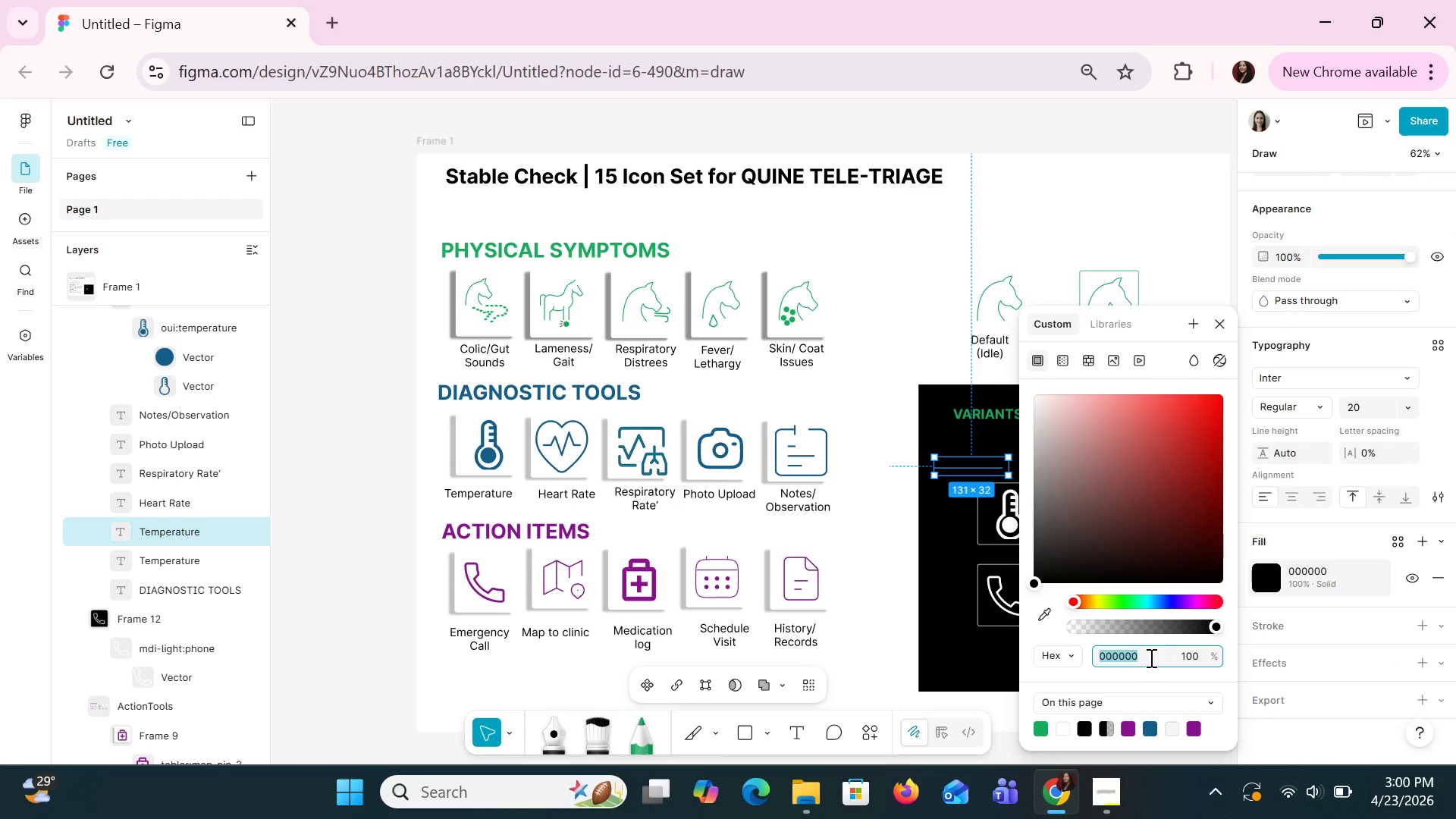 
type(WHITE)
 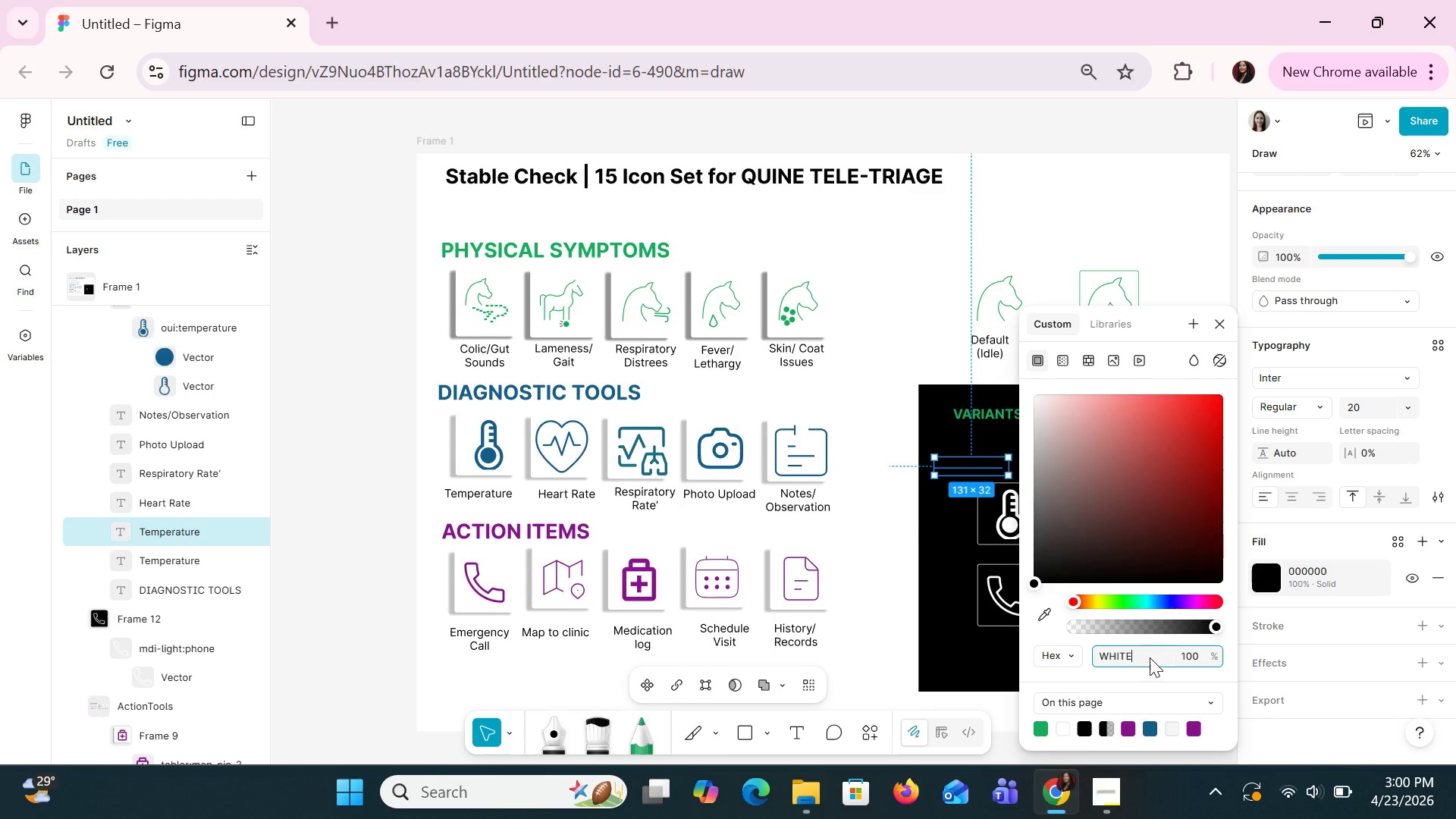 
key(Enter)
 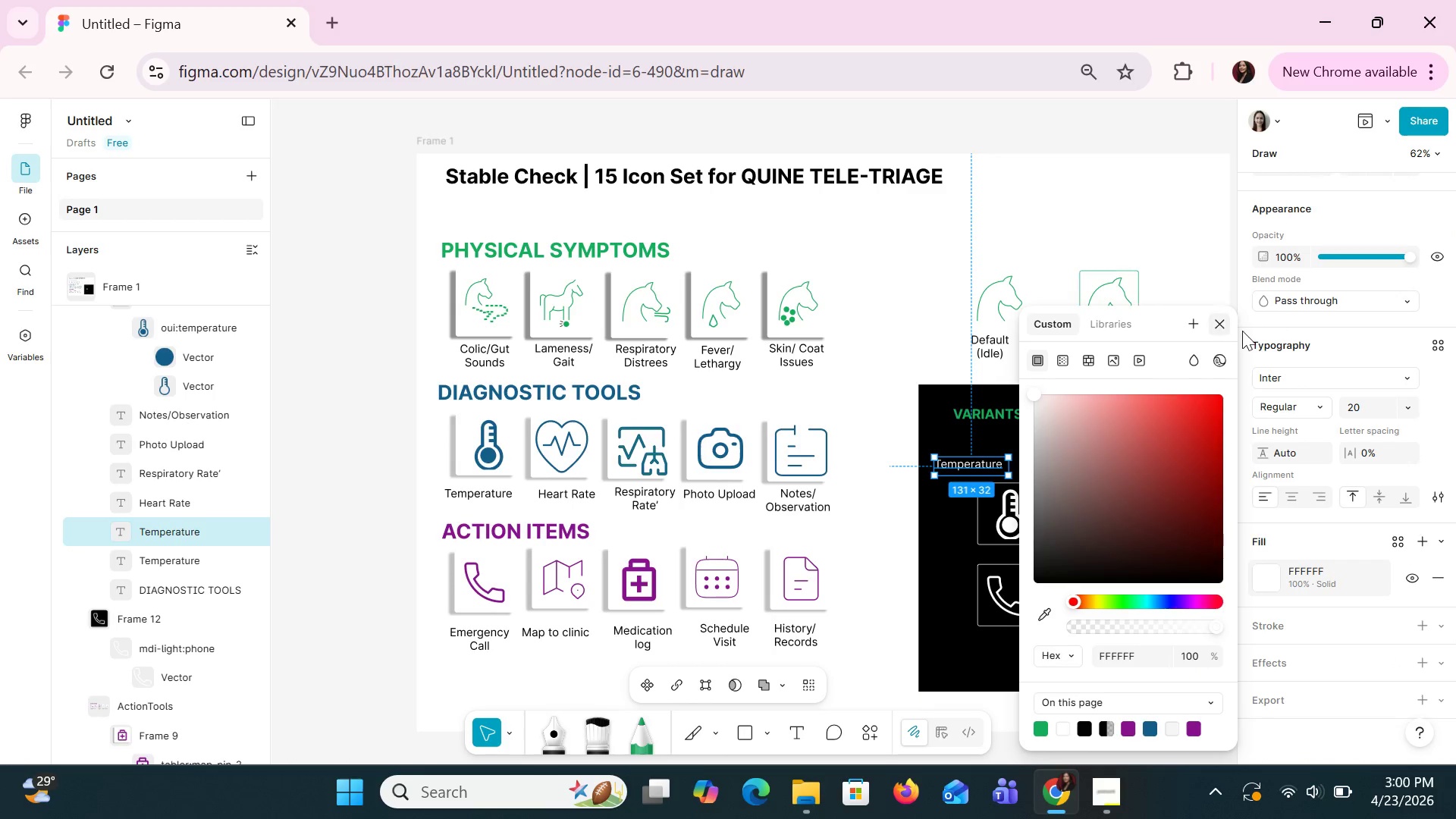 
left_click([1224, 321])
 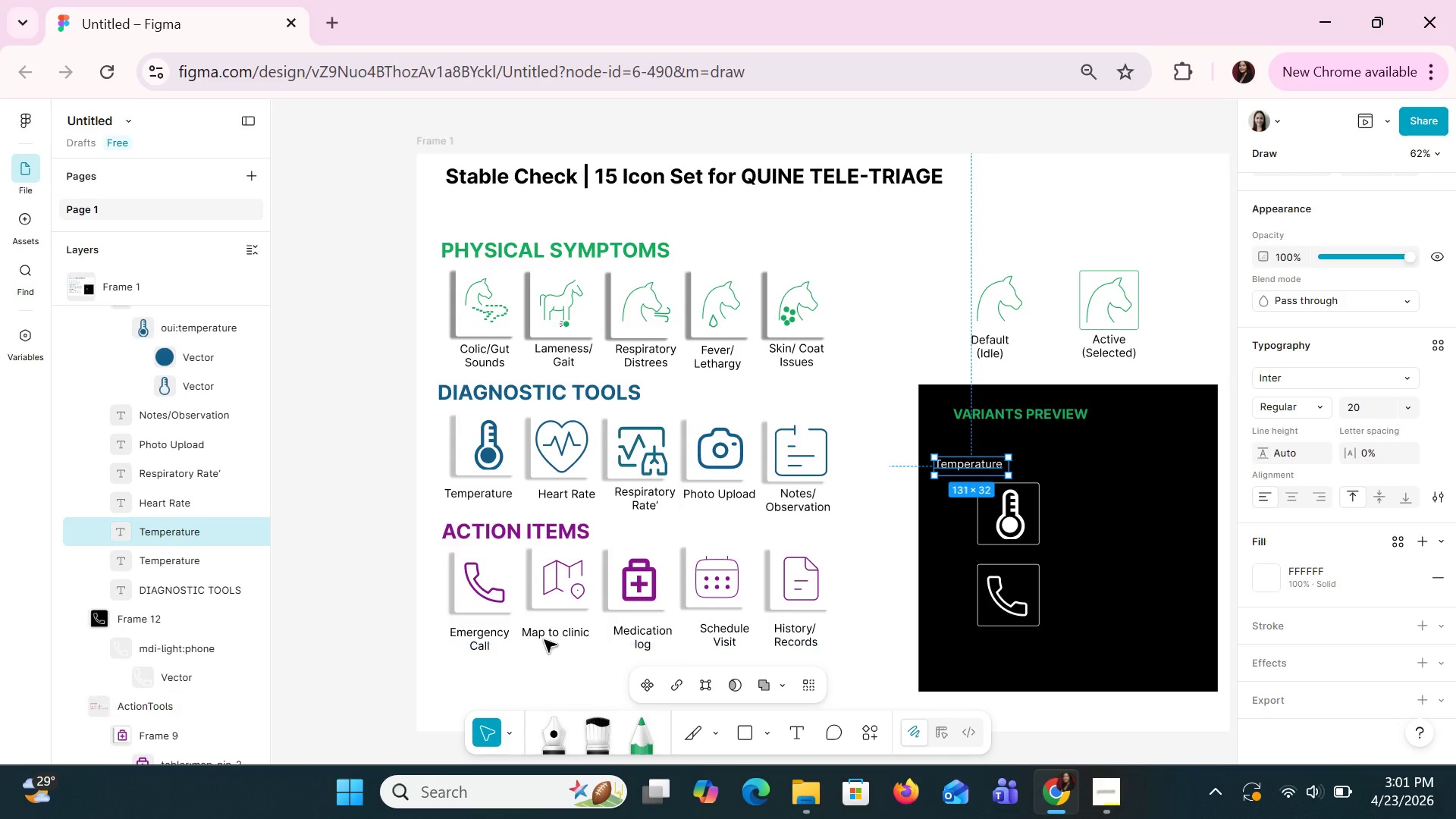 
double_click([489, 638])
 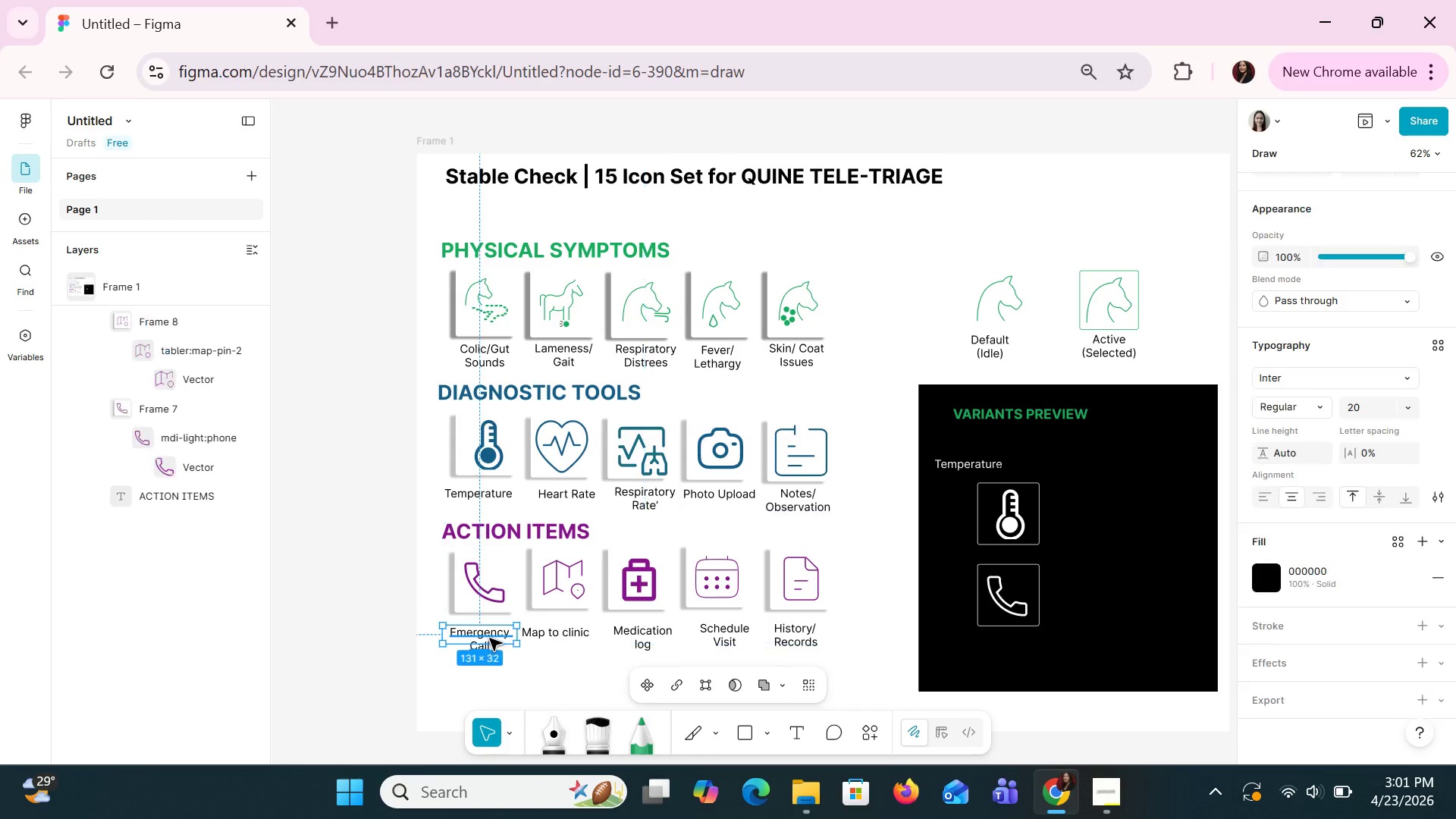 
double_click([489, 638])
 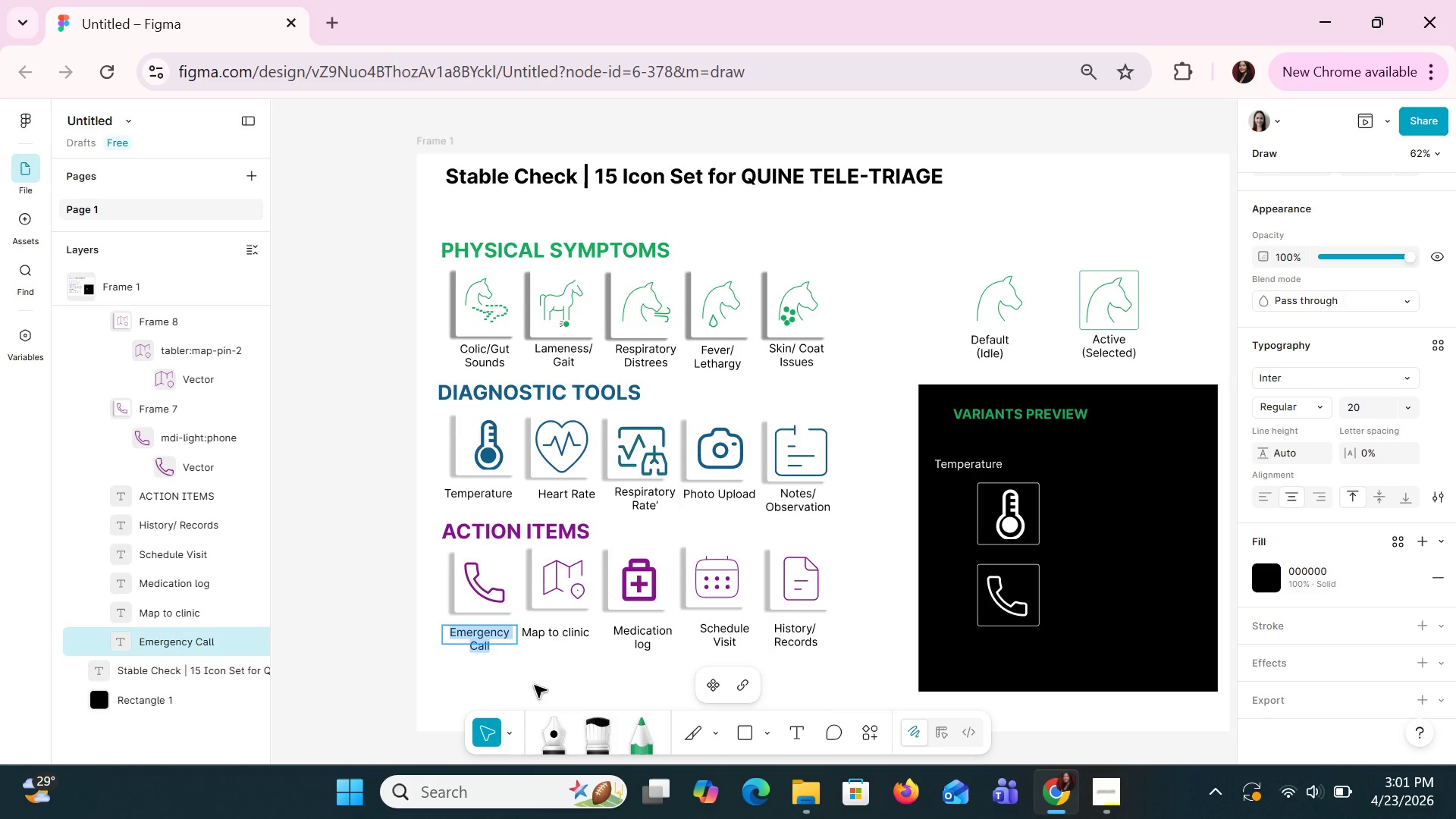 
left_click([566, 704])
 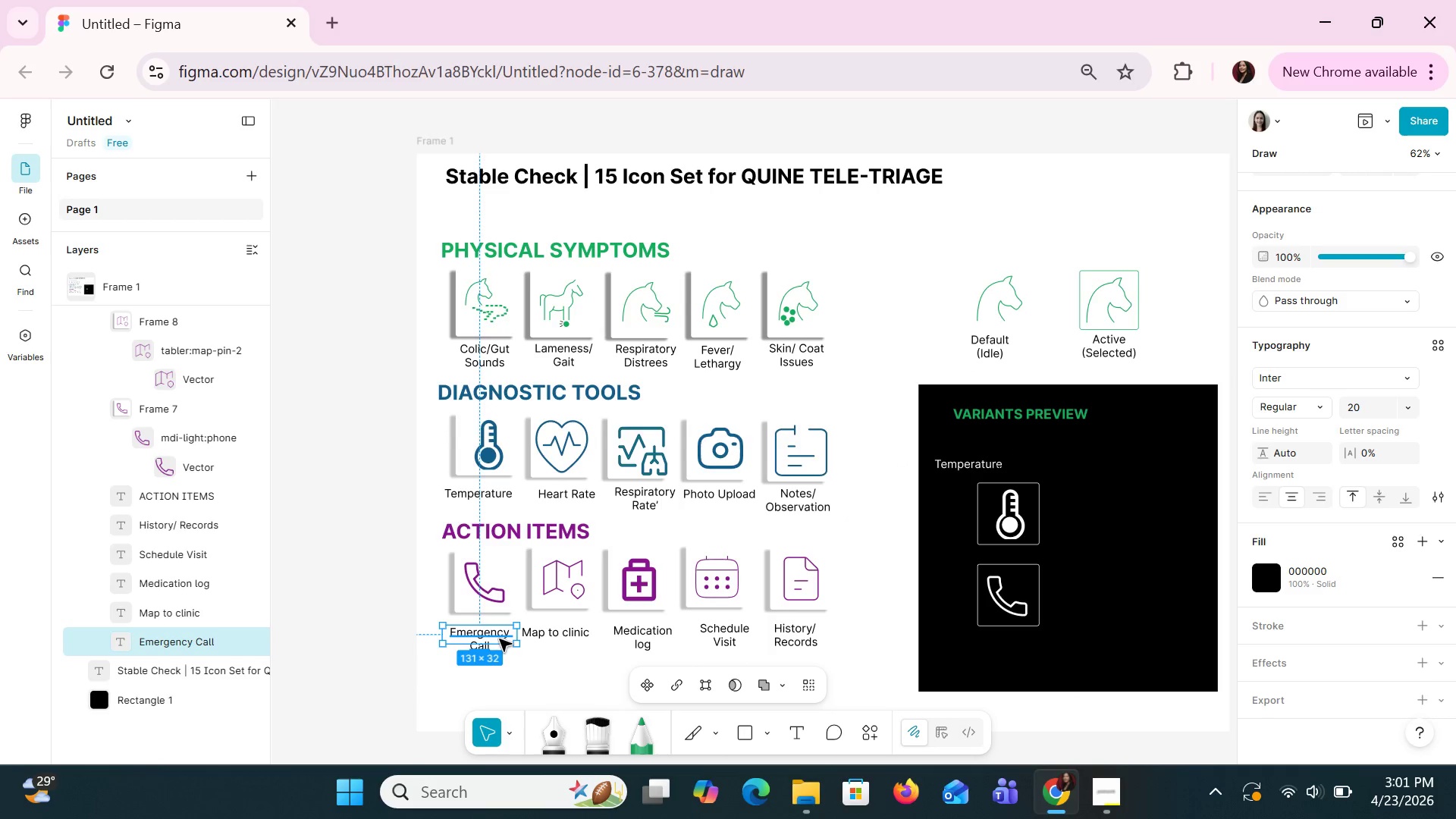 
key(Control+C)
 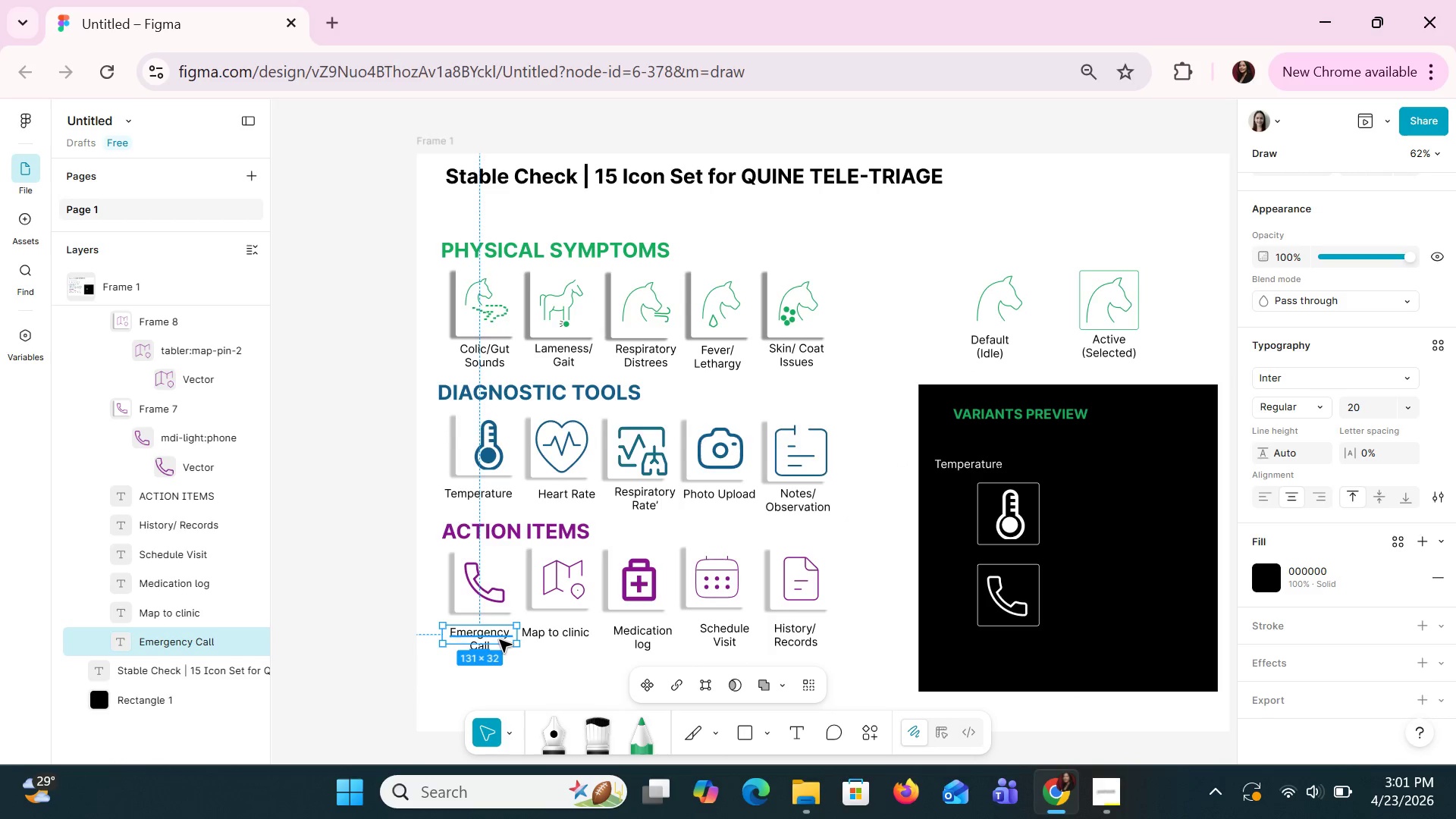 
key(Control+V)
 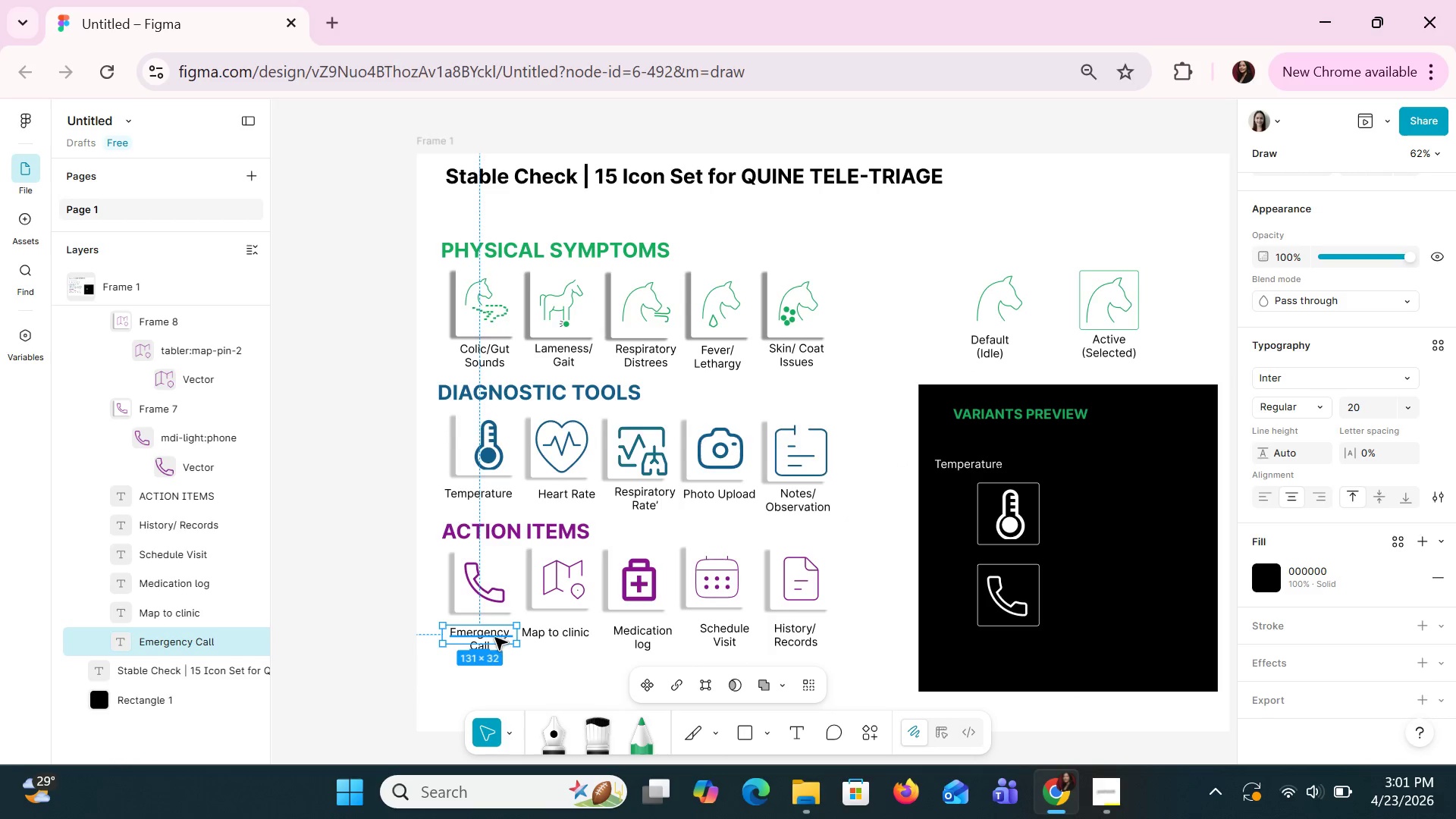 
left_click_drag(start_coordinate=[493, 635], to_coordinate=[965, 558])
 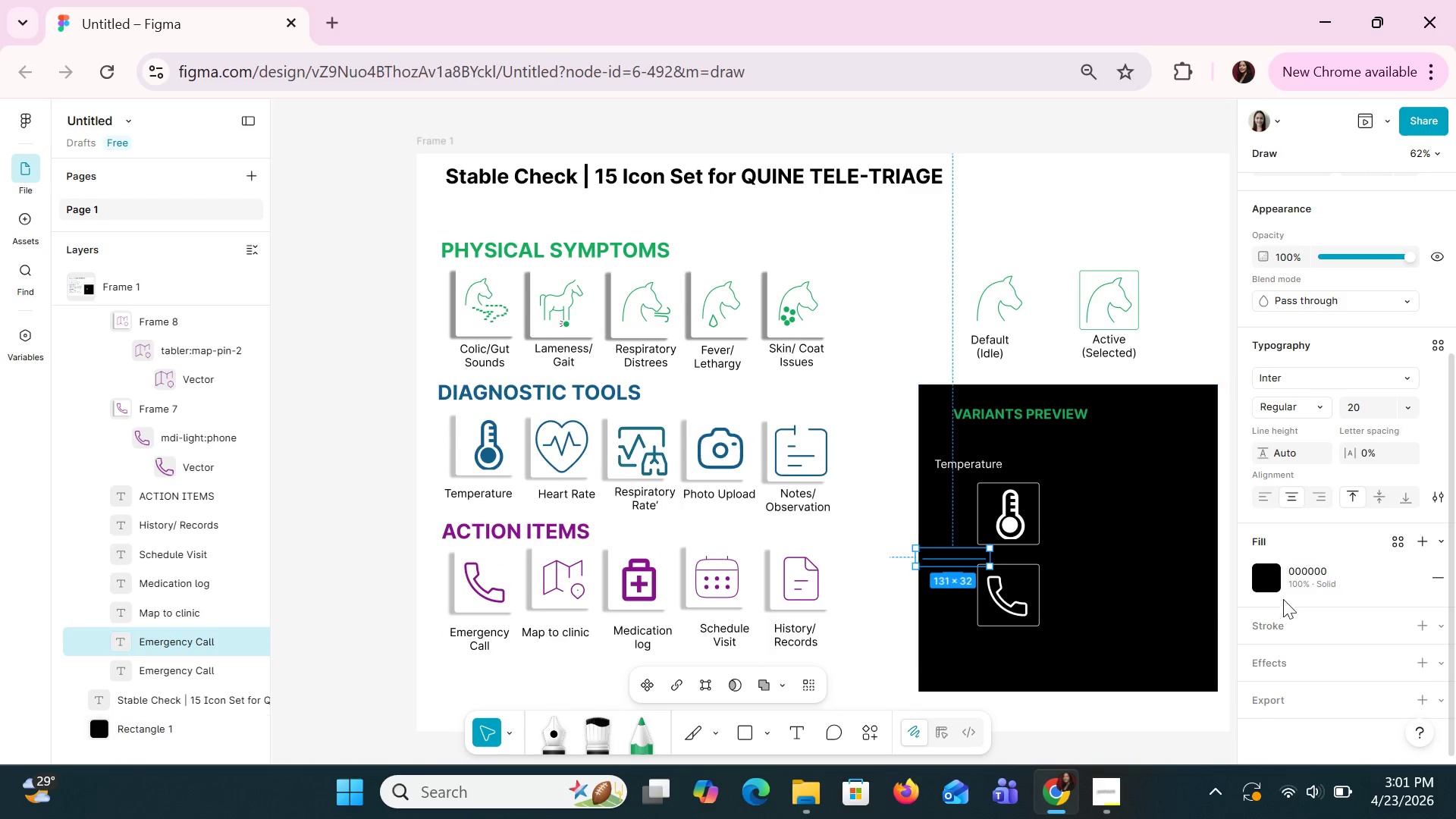 
left_click([1292, 583])
 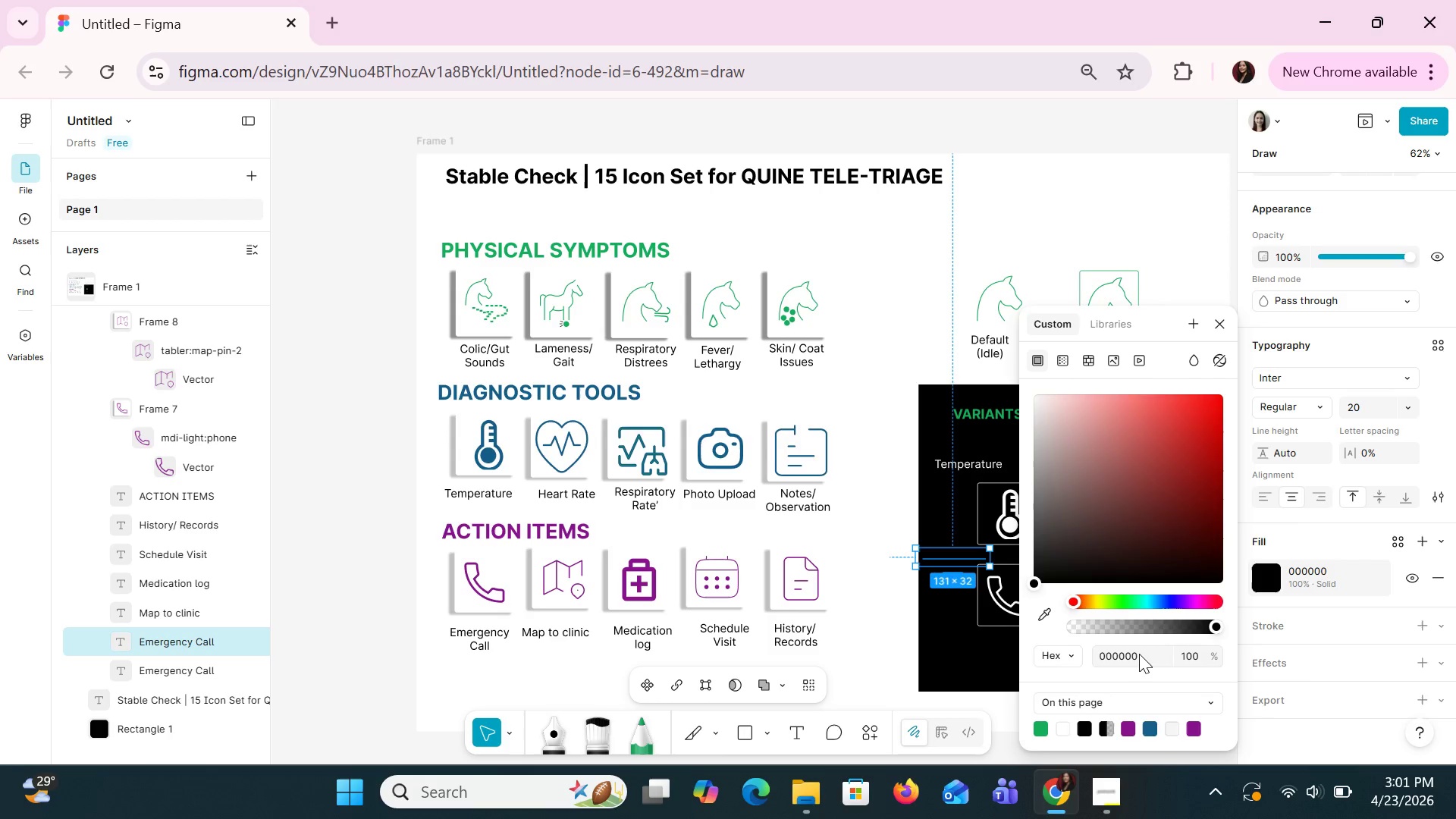 
type(WHIE)
key(Backspace)
type(TE)
 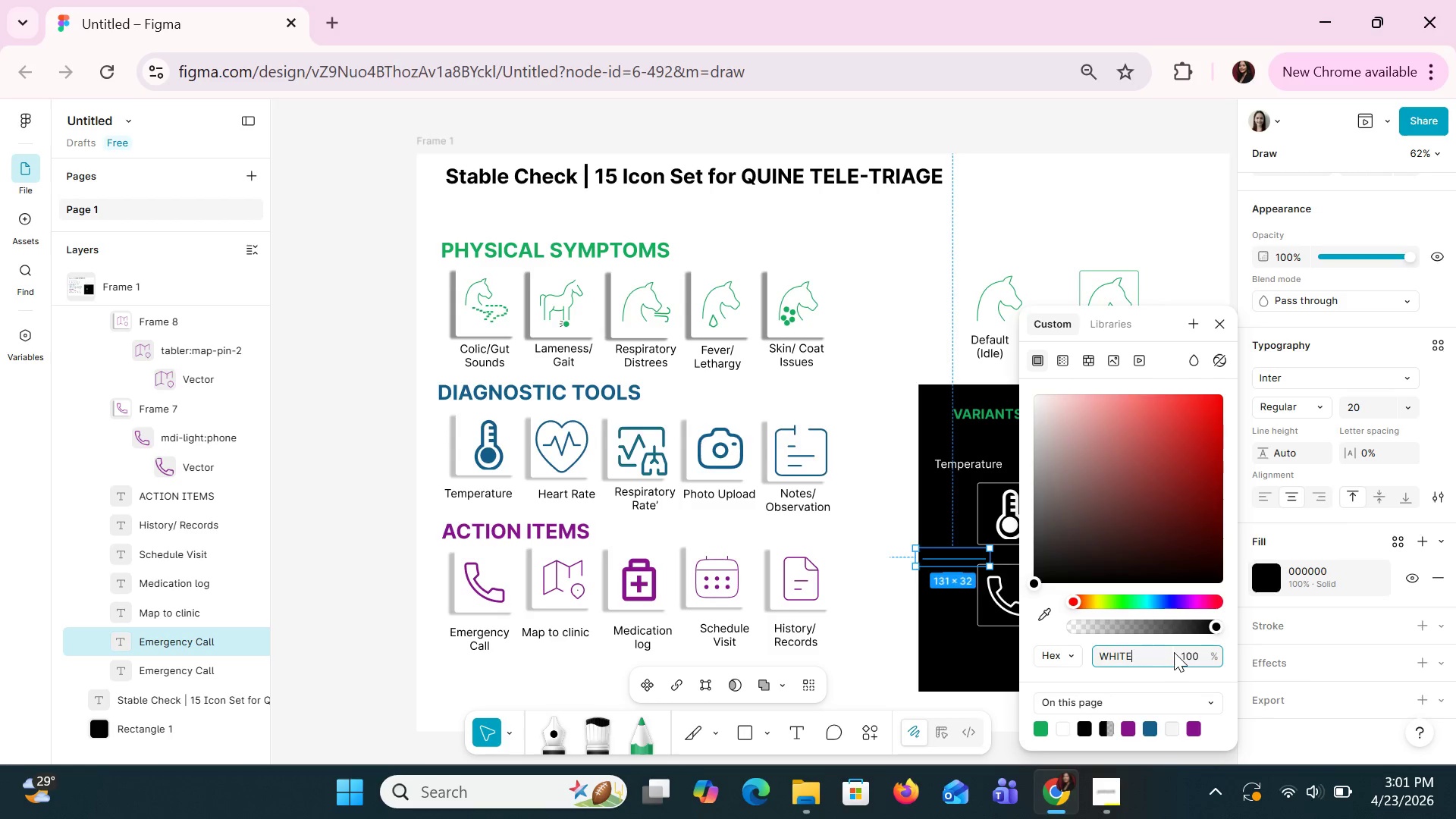 
key(Enter)
 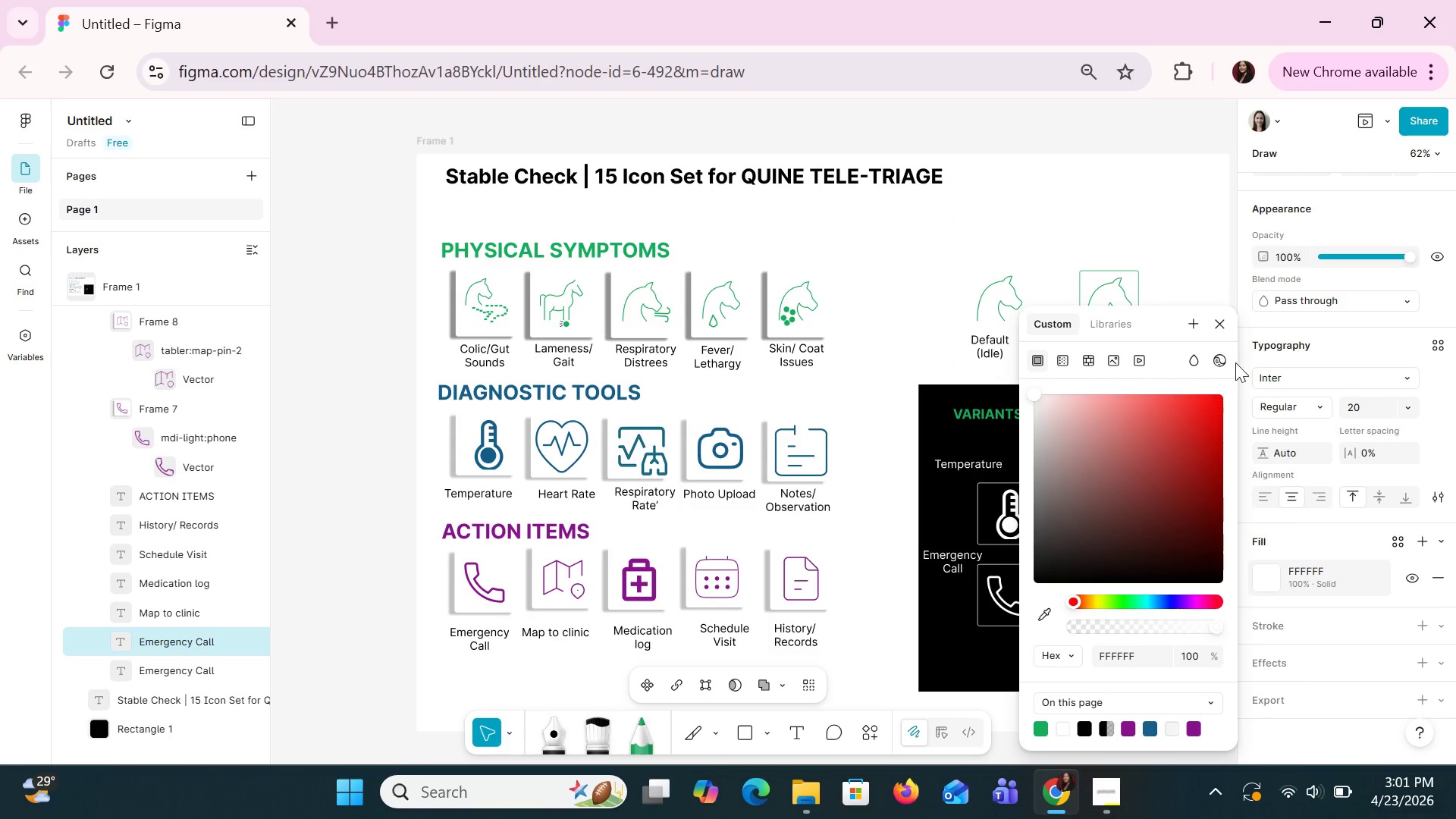 
left_click([1222, 327])
 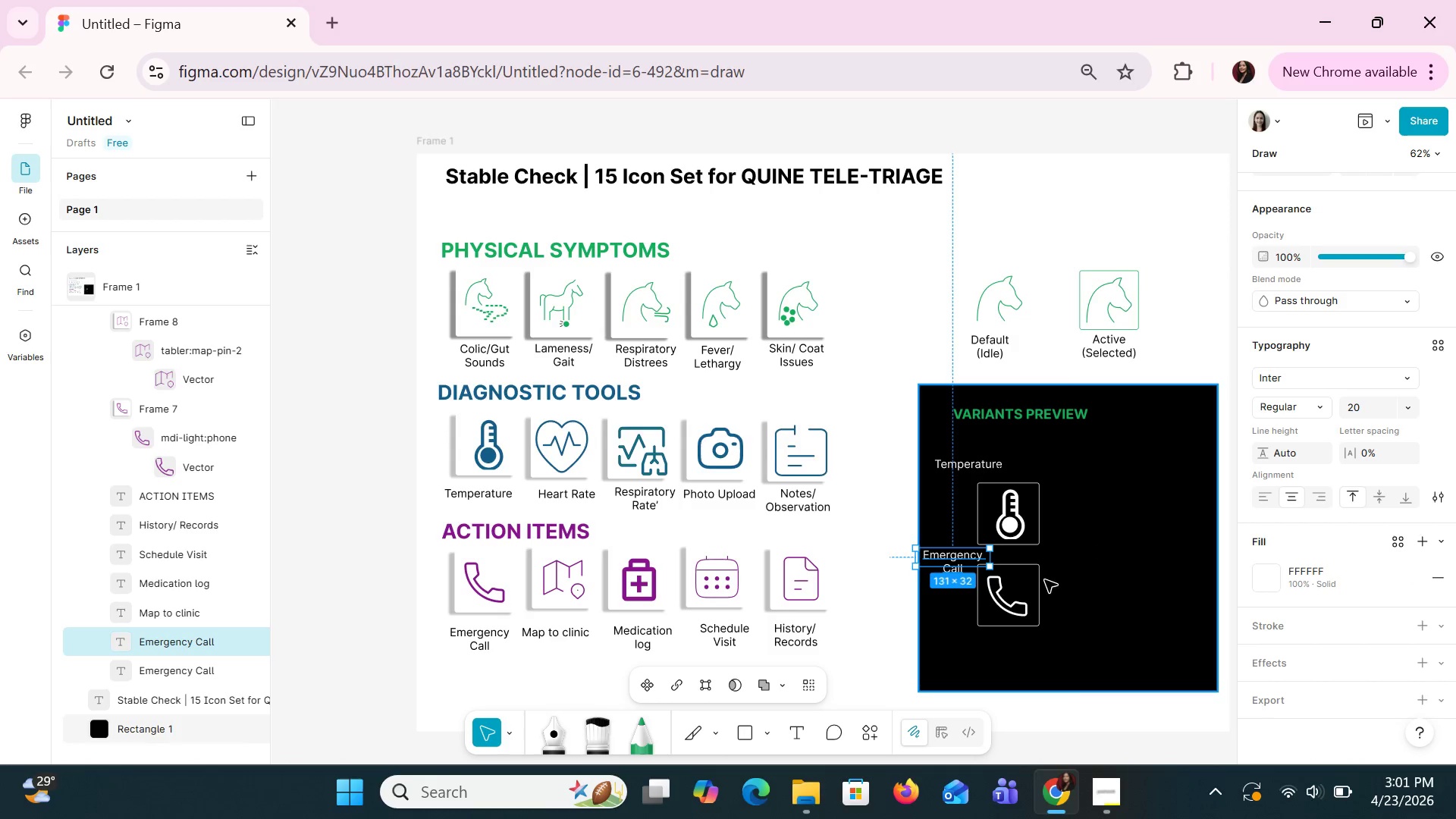 
left_click([1048, 601])
 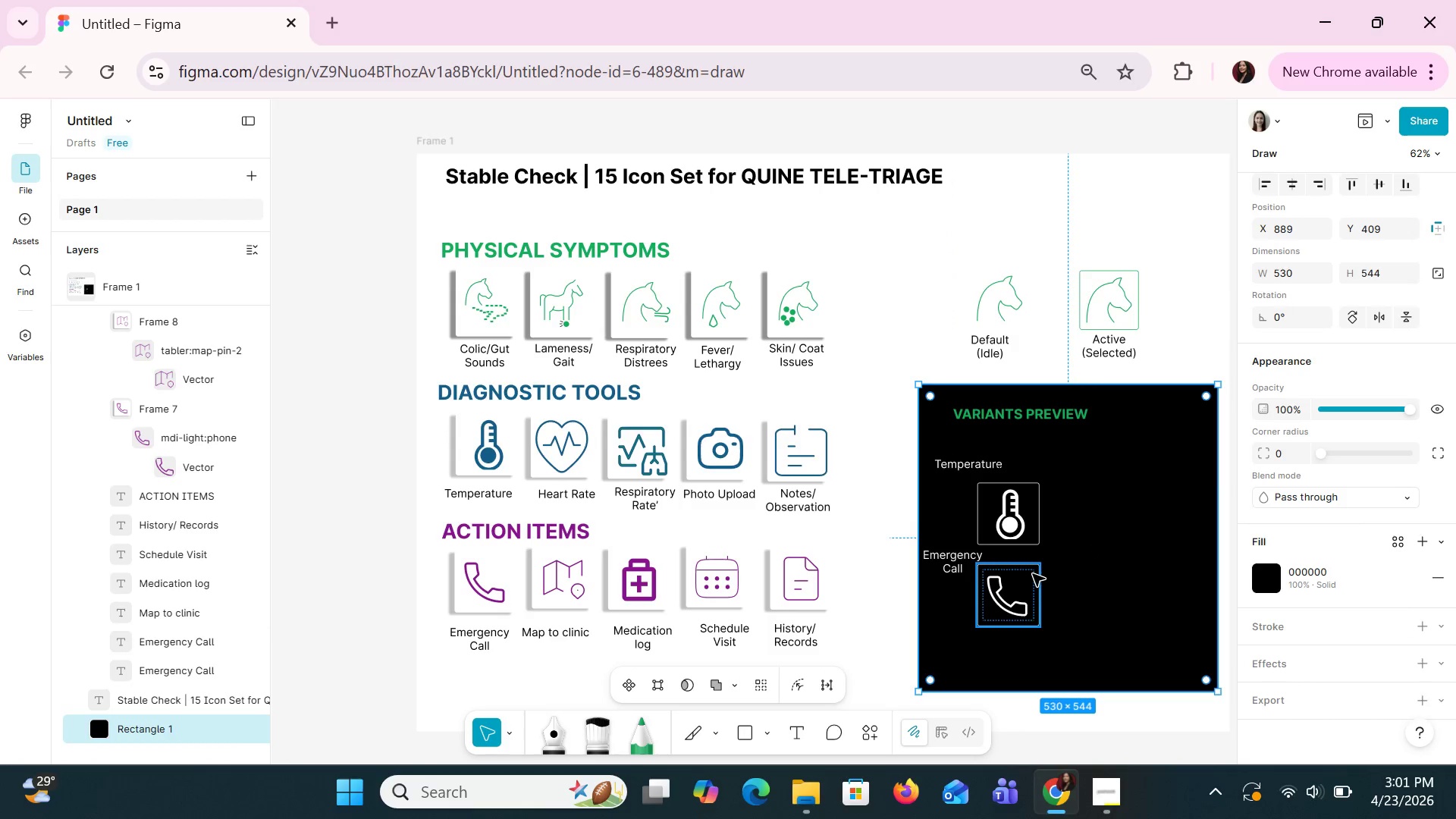 
left_click_drag(start_coordinate=[1032, 573], to_coordinate=[1036, 602])
 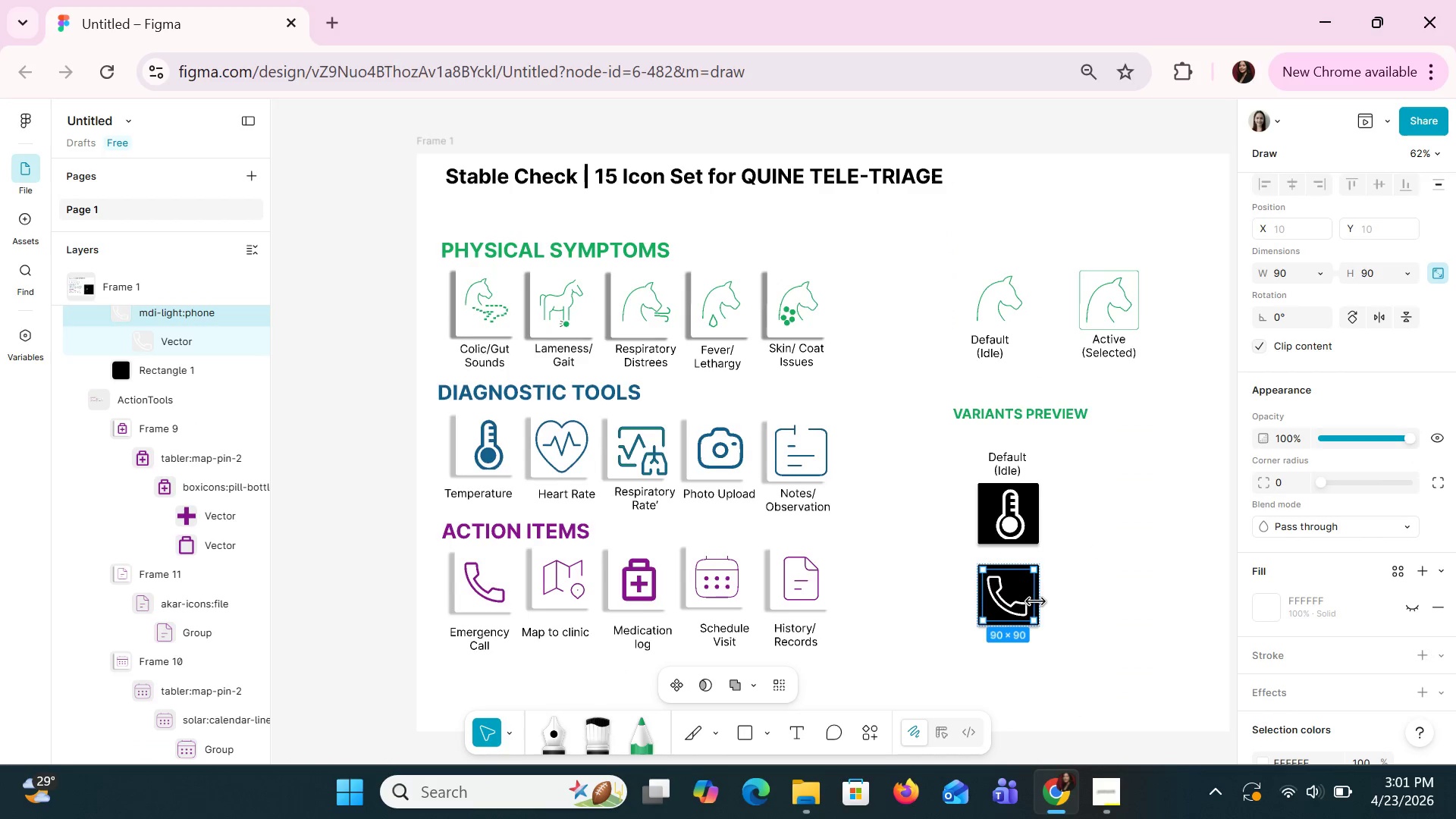 
left_click([1036, 602])
 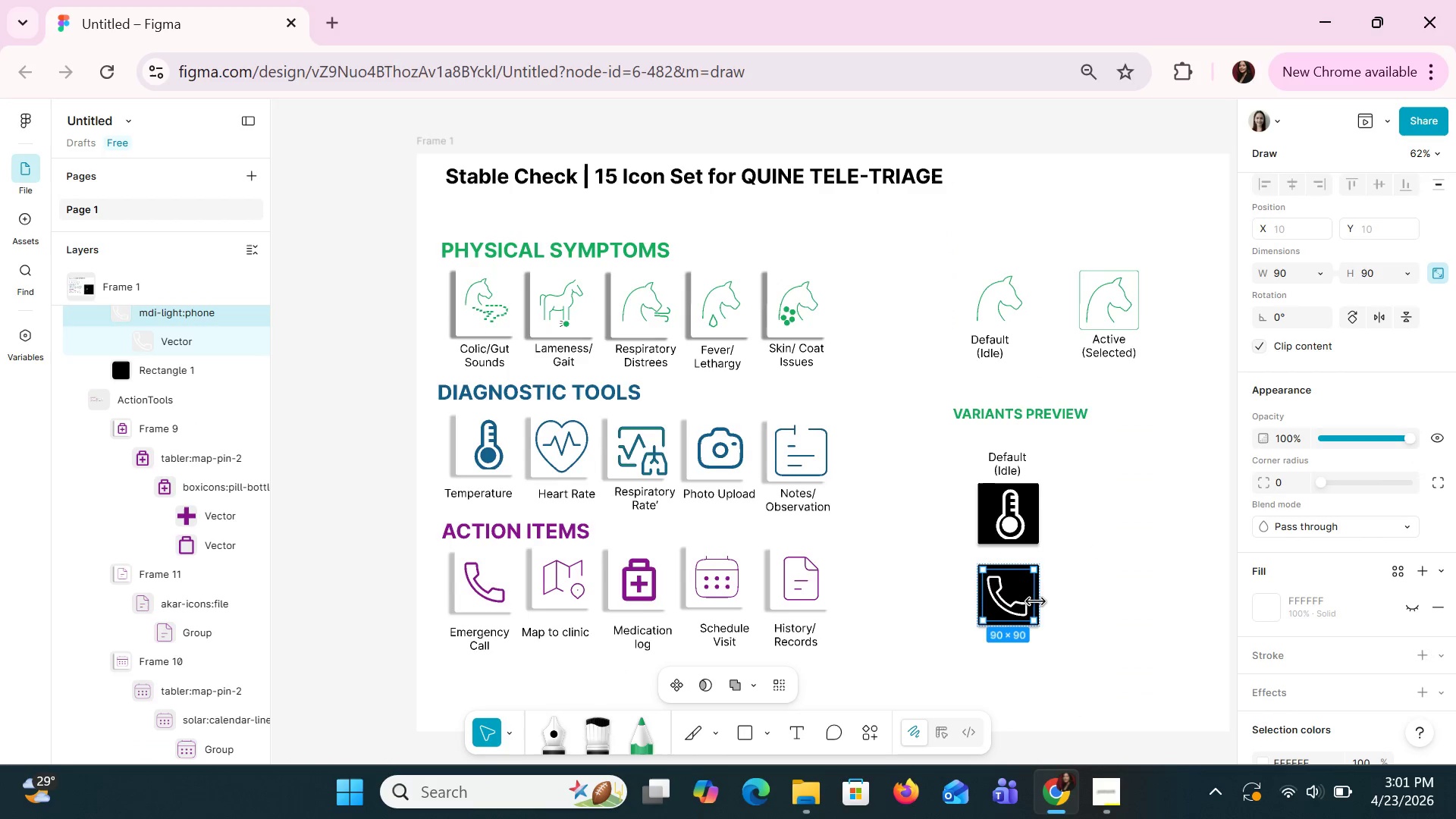 
key(Control+Z)
 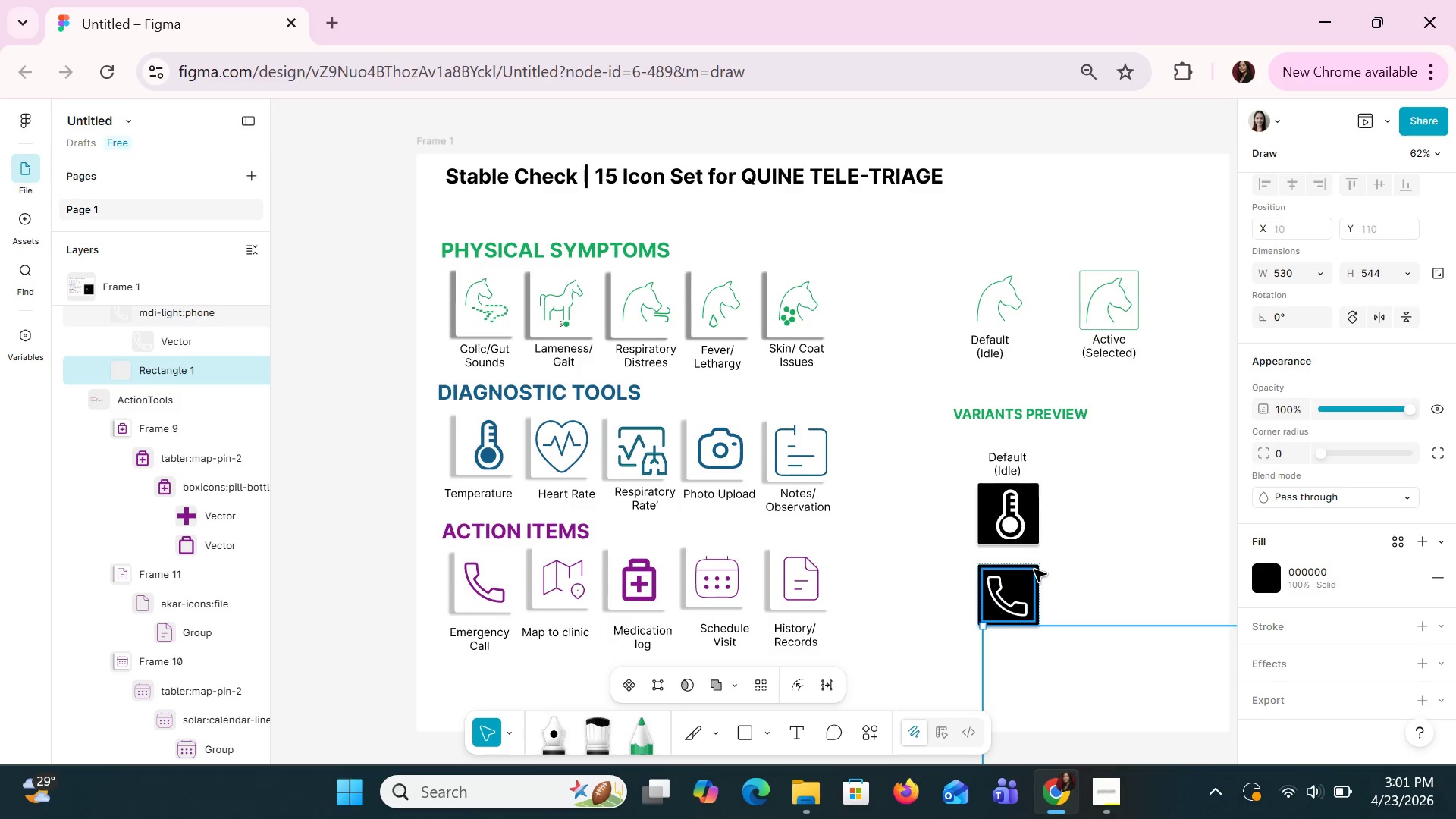 
key(Control+Z)
 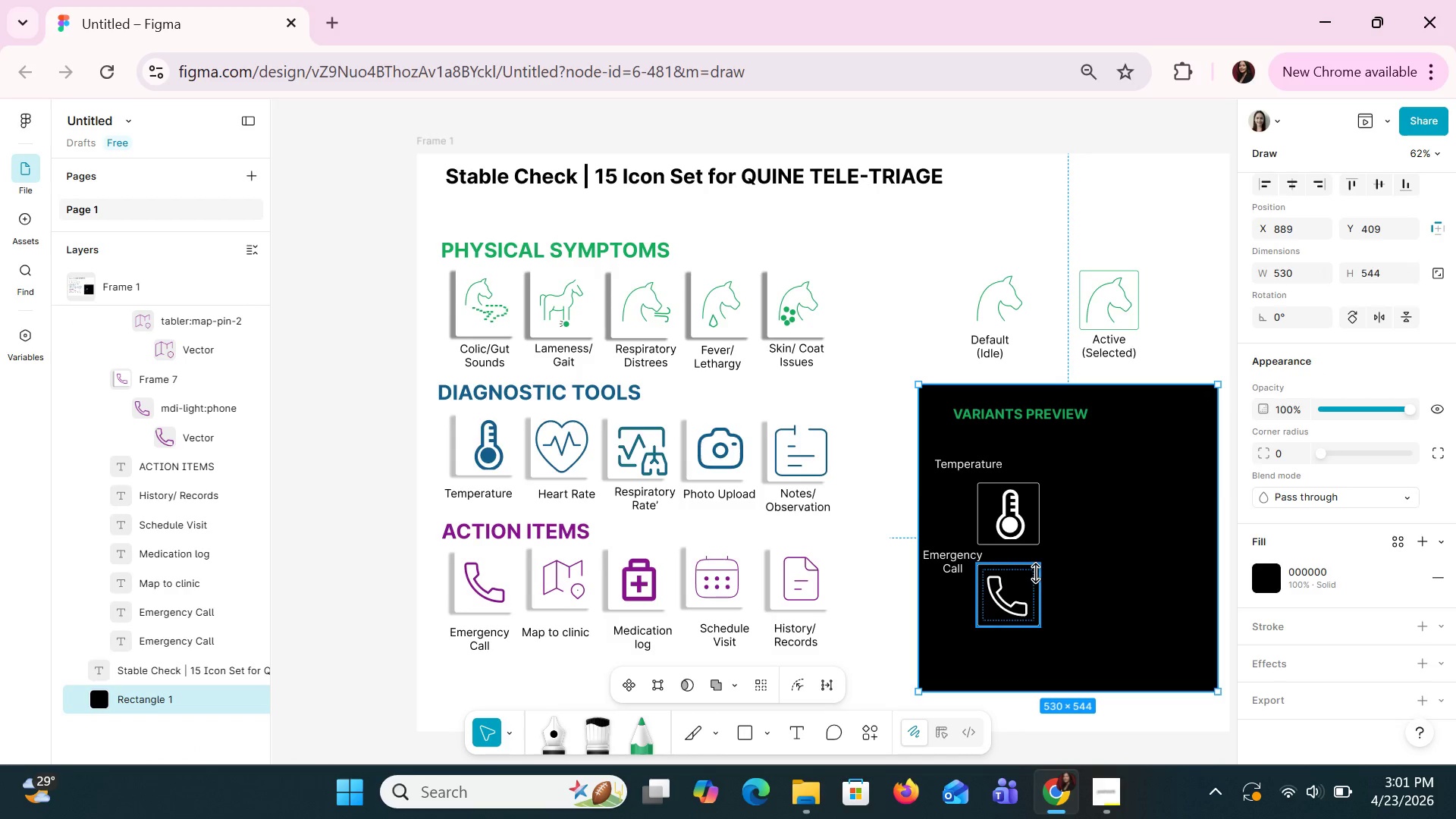 
left_click([1030, 574])
 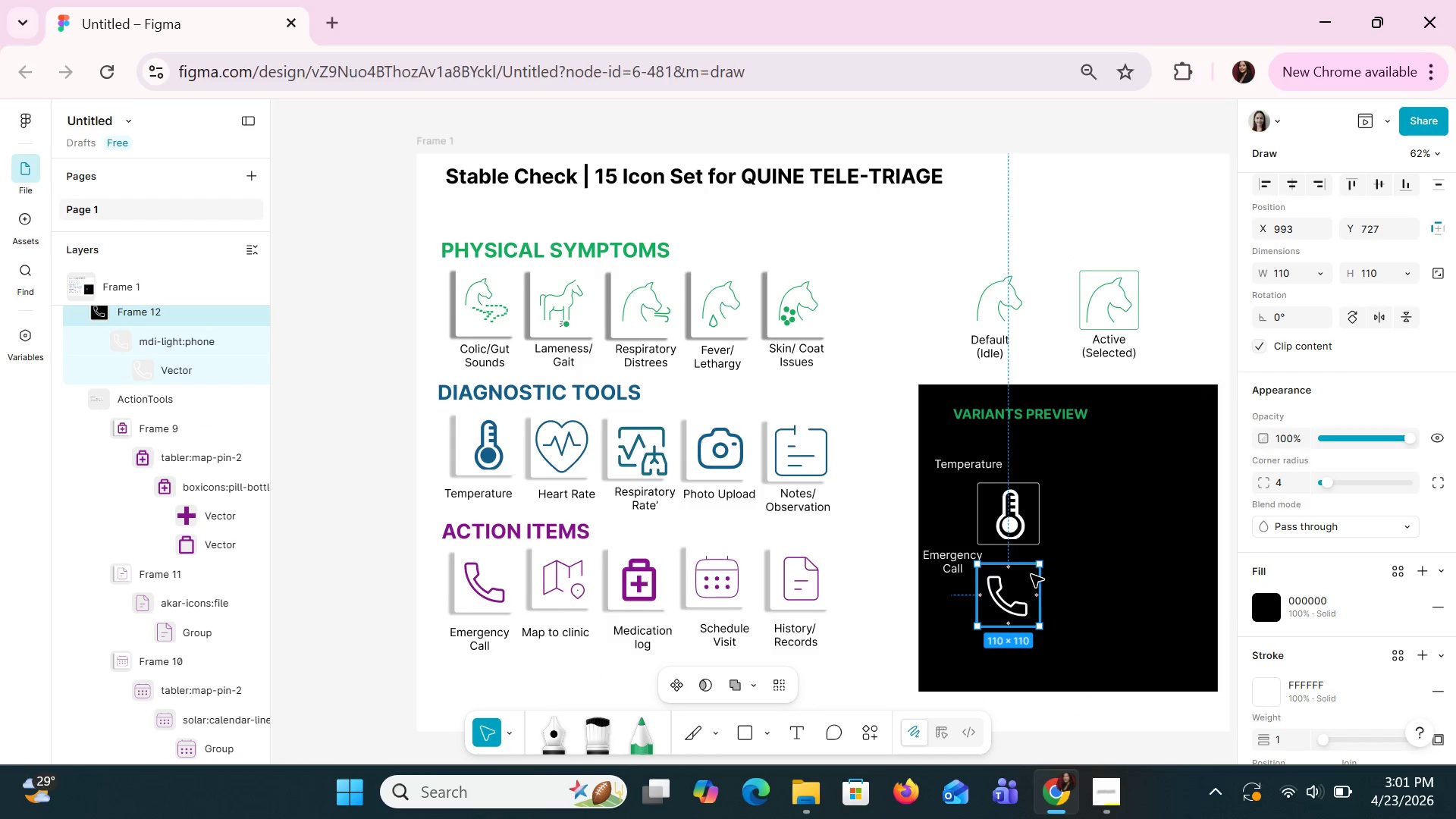 
left_click_drag(start_coordinate=[1031, 574], to_coordinate=[1032, 604])
 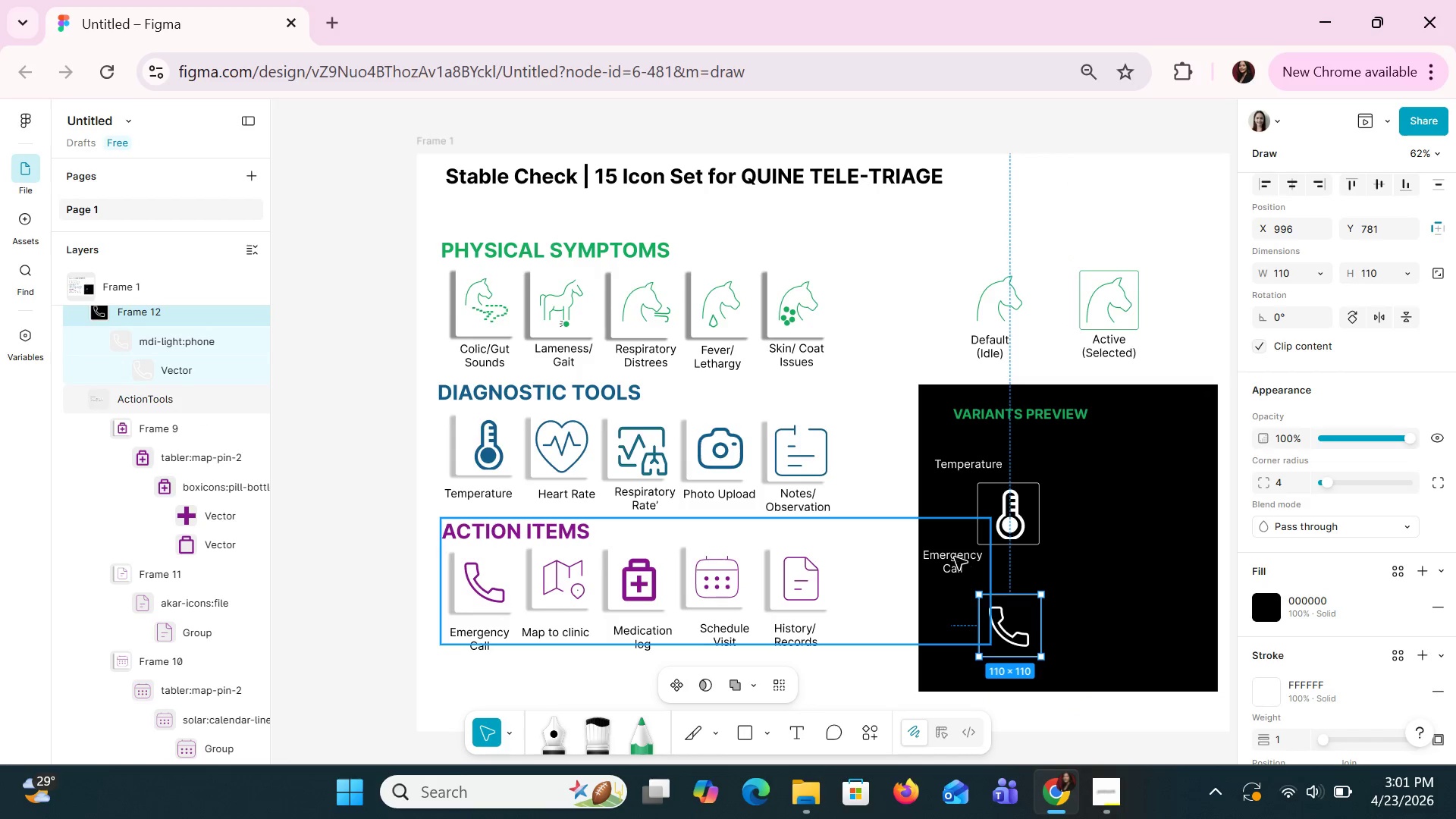 
left_click_drag(start_coordinate=[954, 557], to_coordinate=[965, 560])
 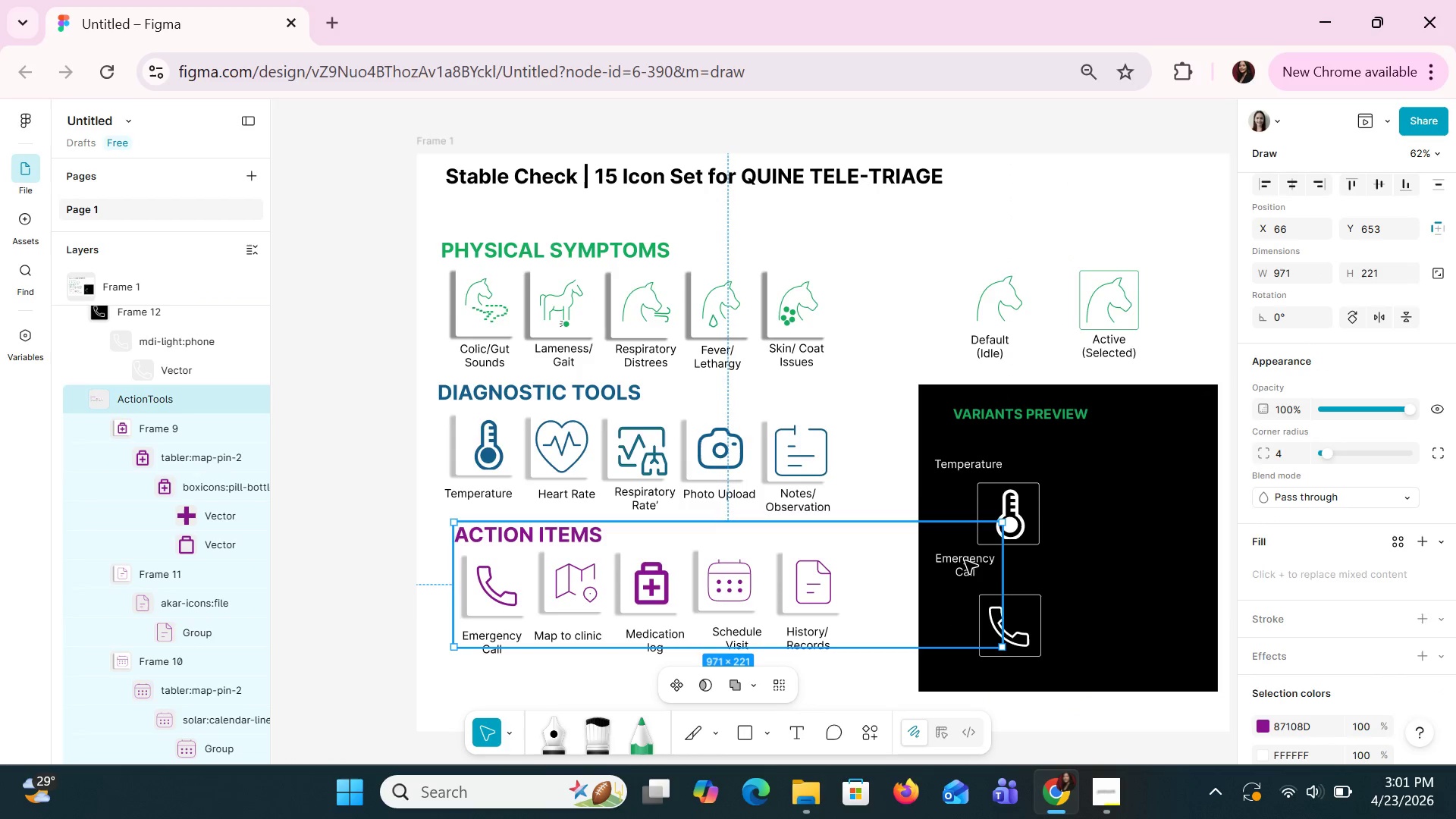 
key(Control+Z)
 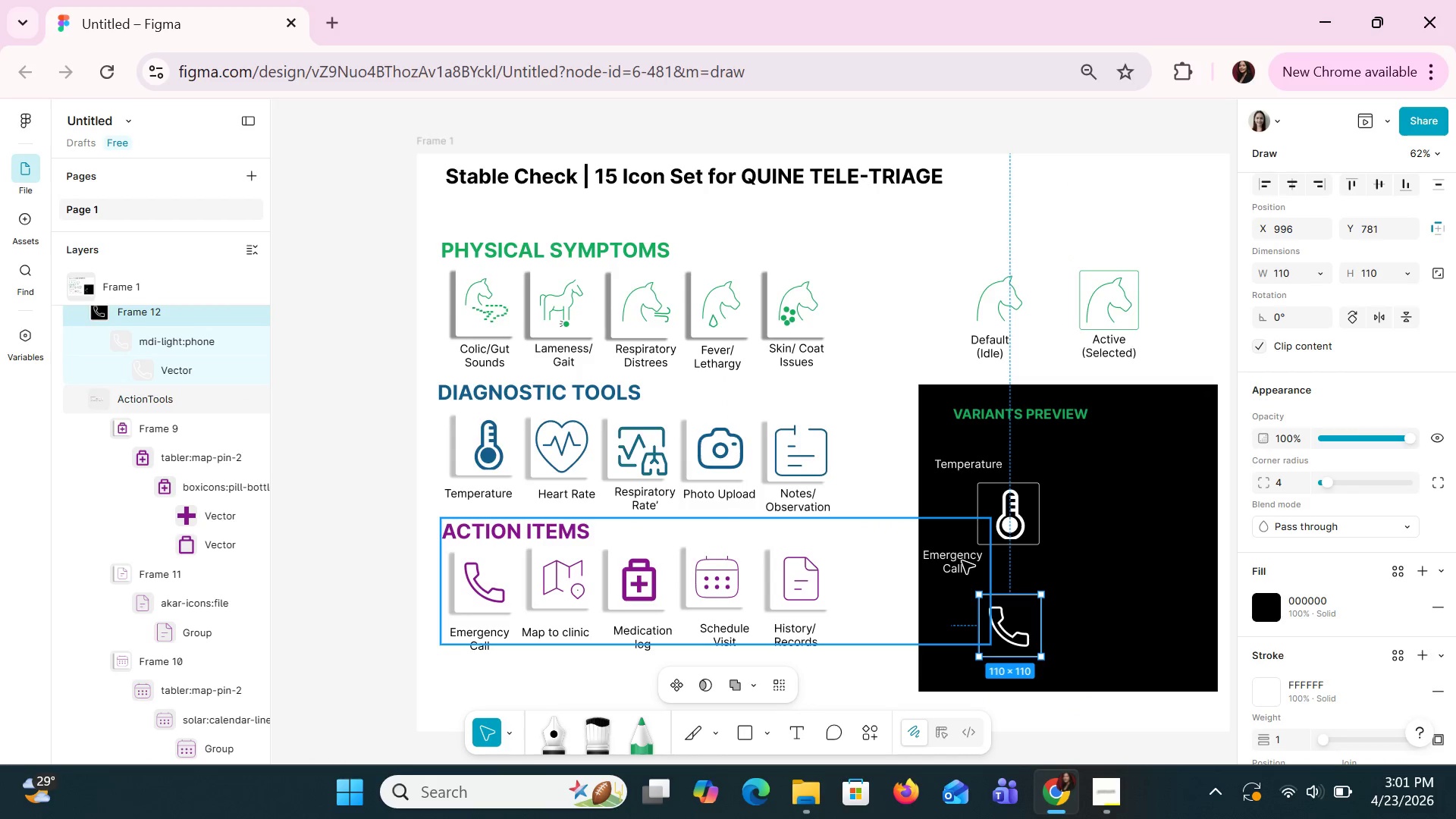 
double_click([962, 560])
 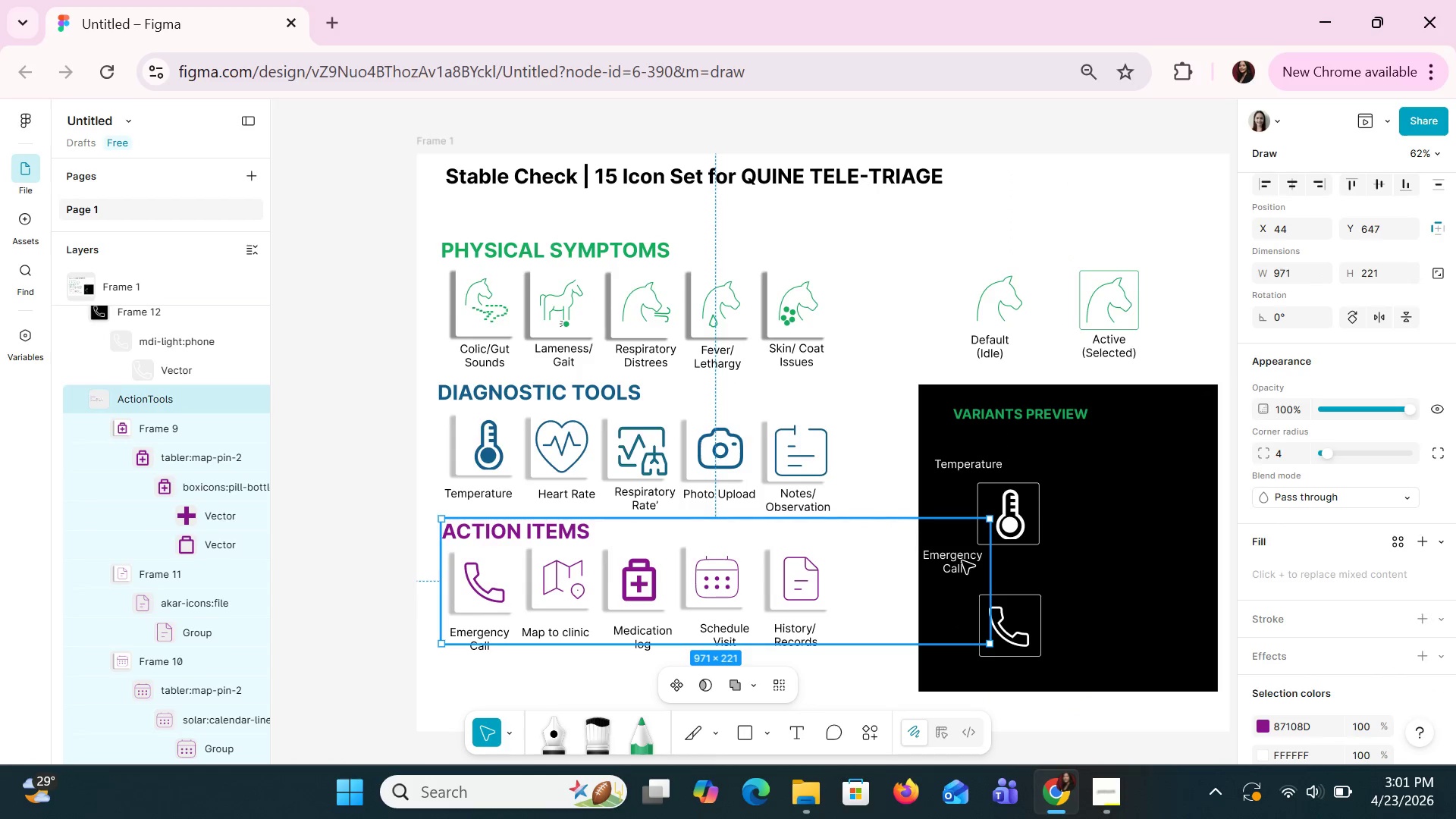 
double_click([962, 560])
 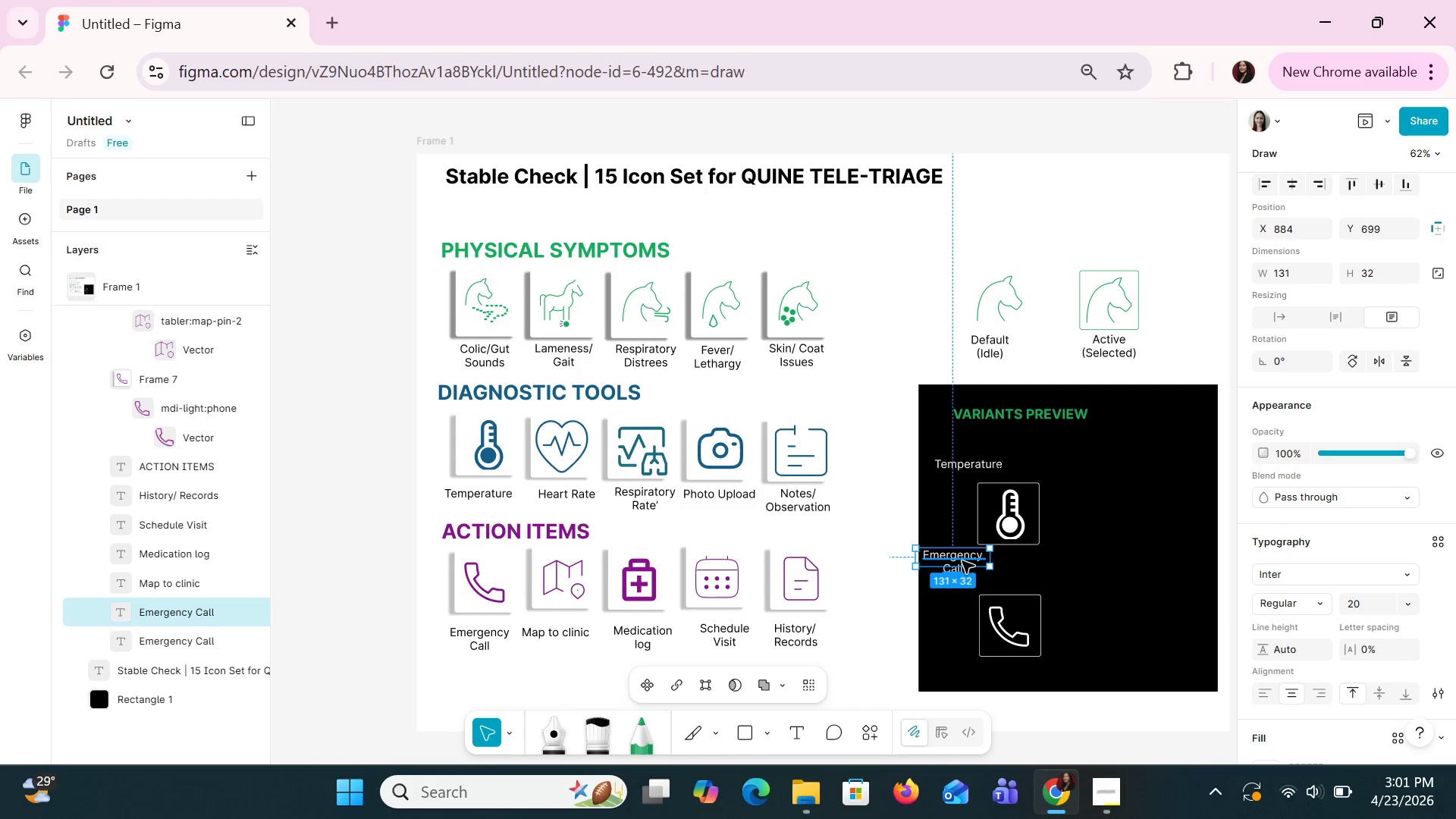 
left_click_drag(start_coordinate=[962, 560], to_coordinate=[1018, 672])
 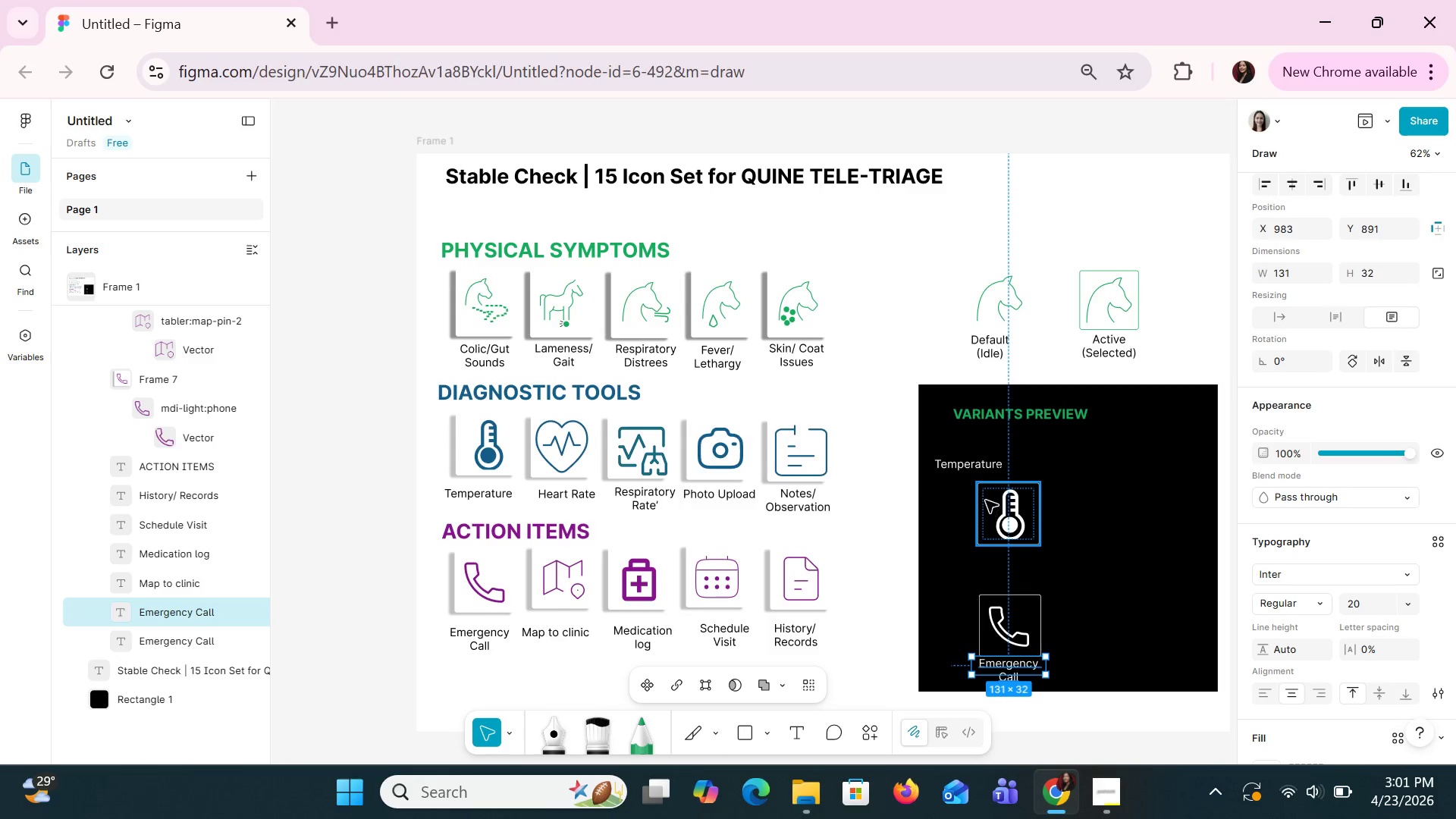 
left_click_drag(start_coordinate=[979, 500], to_coordinate=[979, 463])
 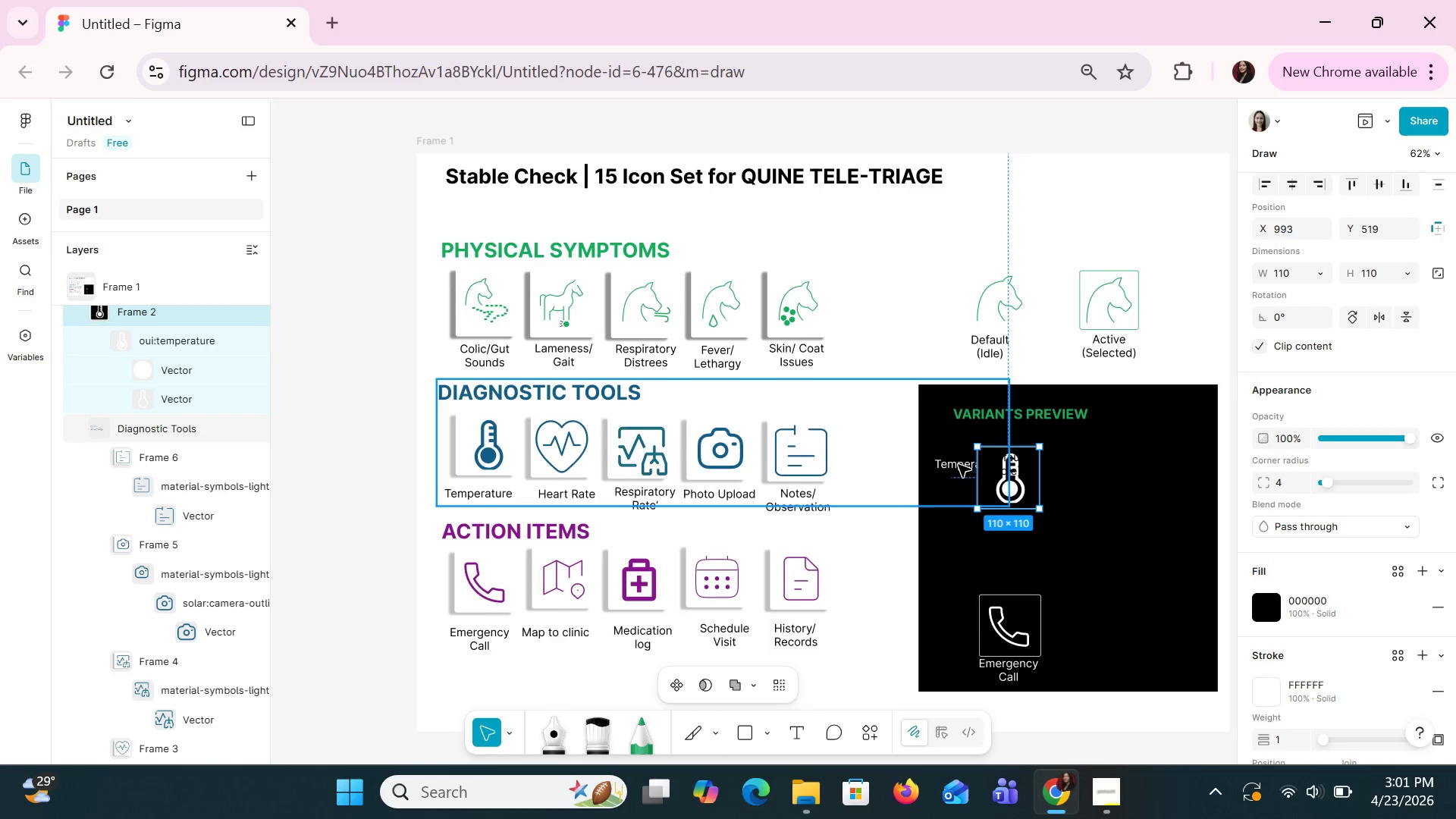 
left_click_drag(start_coordinate=[958, 464], to_coordinate=[958, 476])
 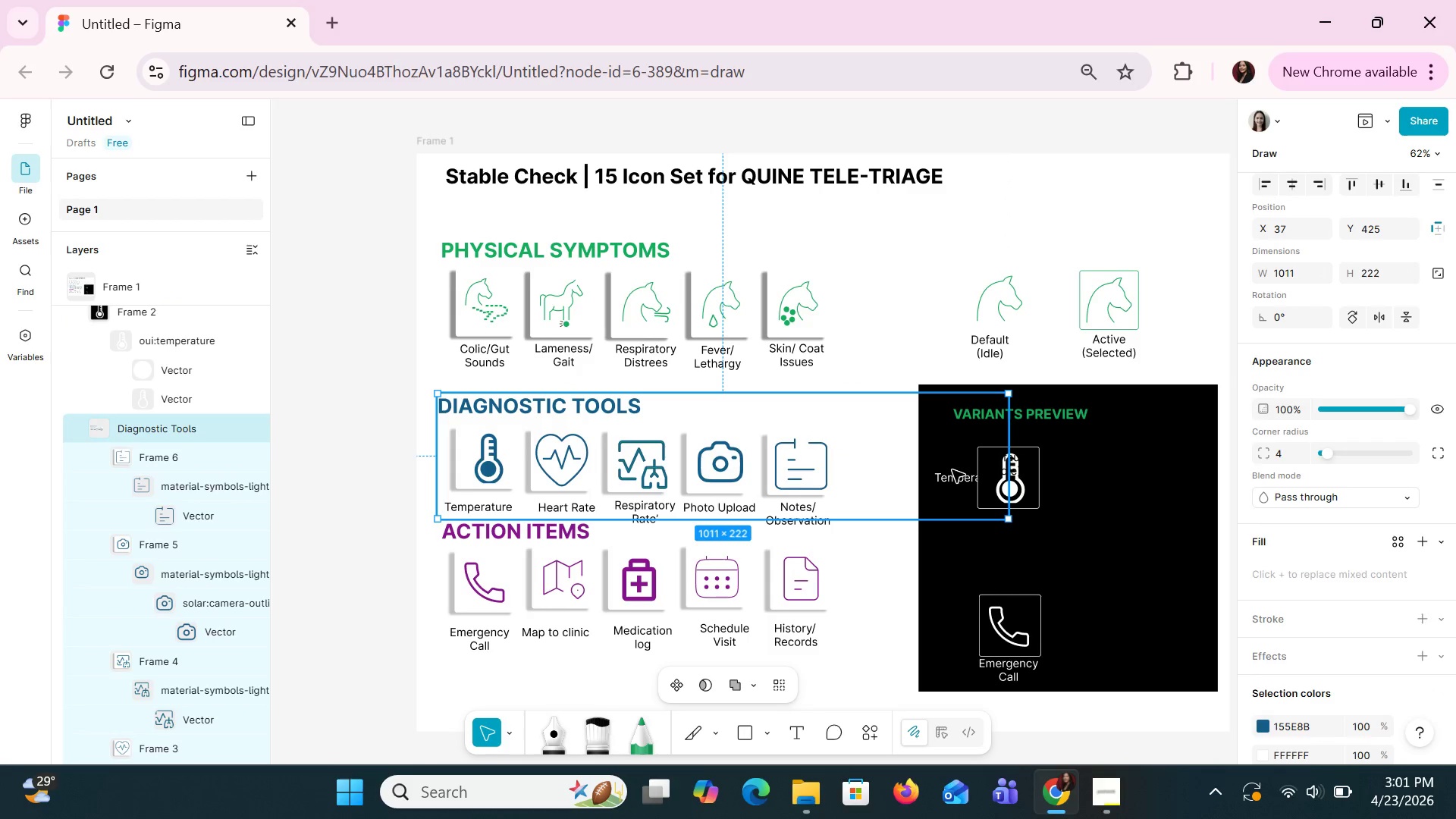 
key(Control+Z)
 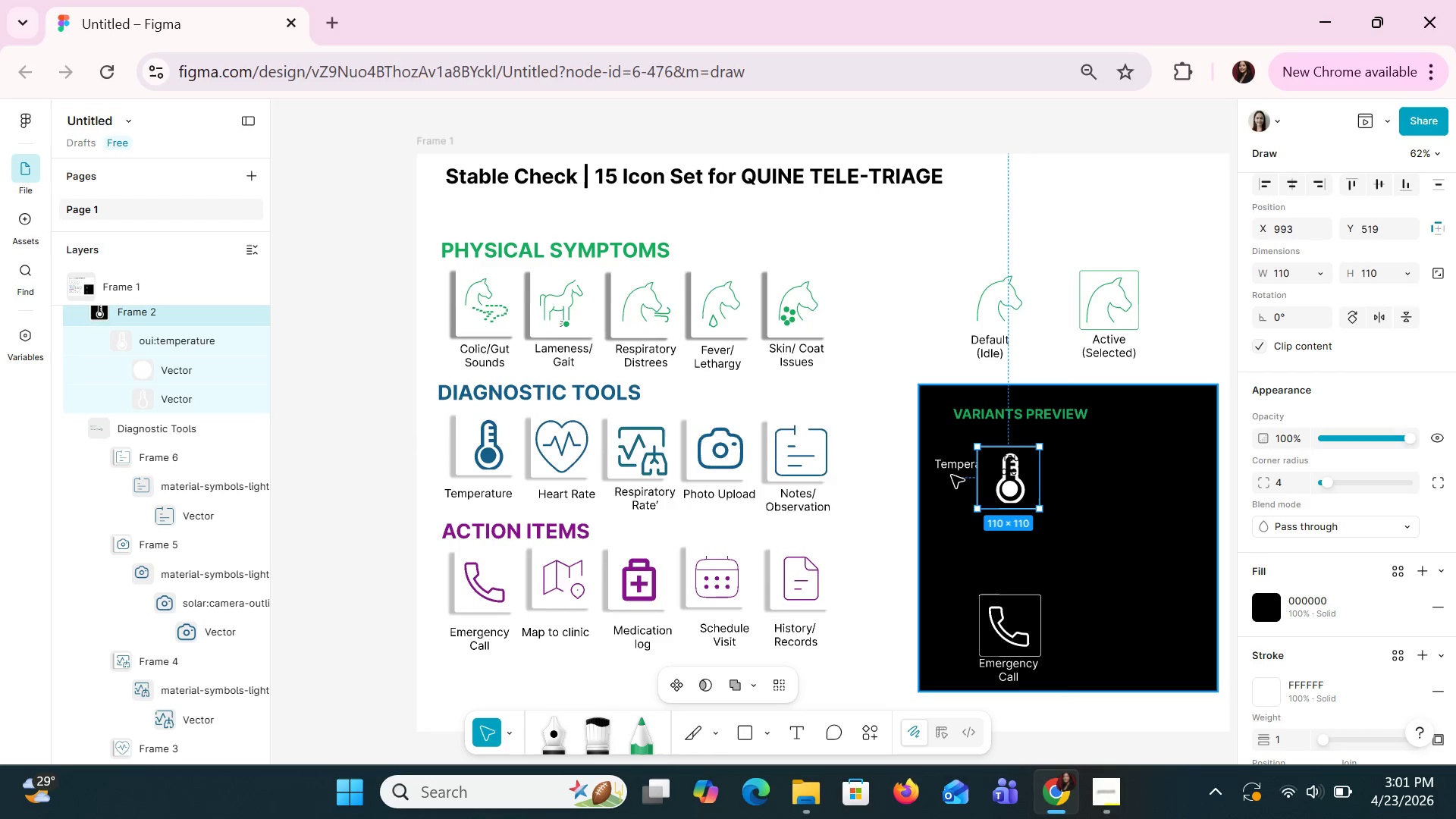 
left_click([951, 475])
 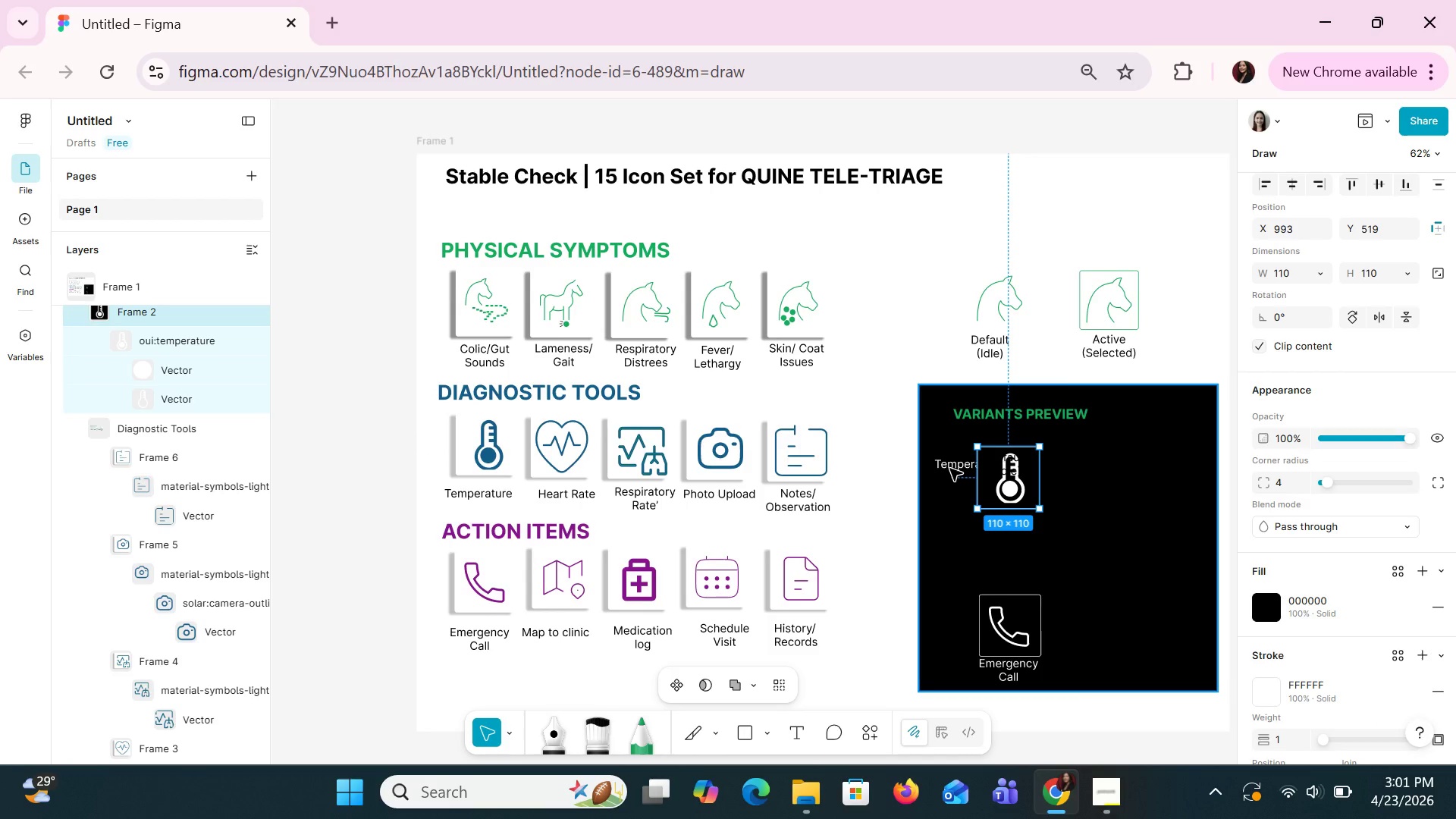 
double_click([949, 468])
 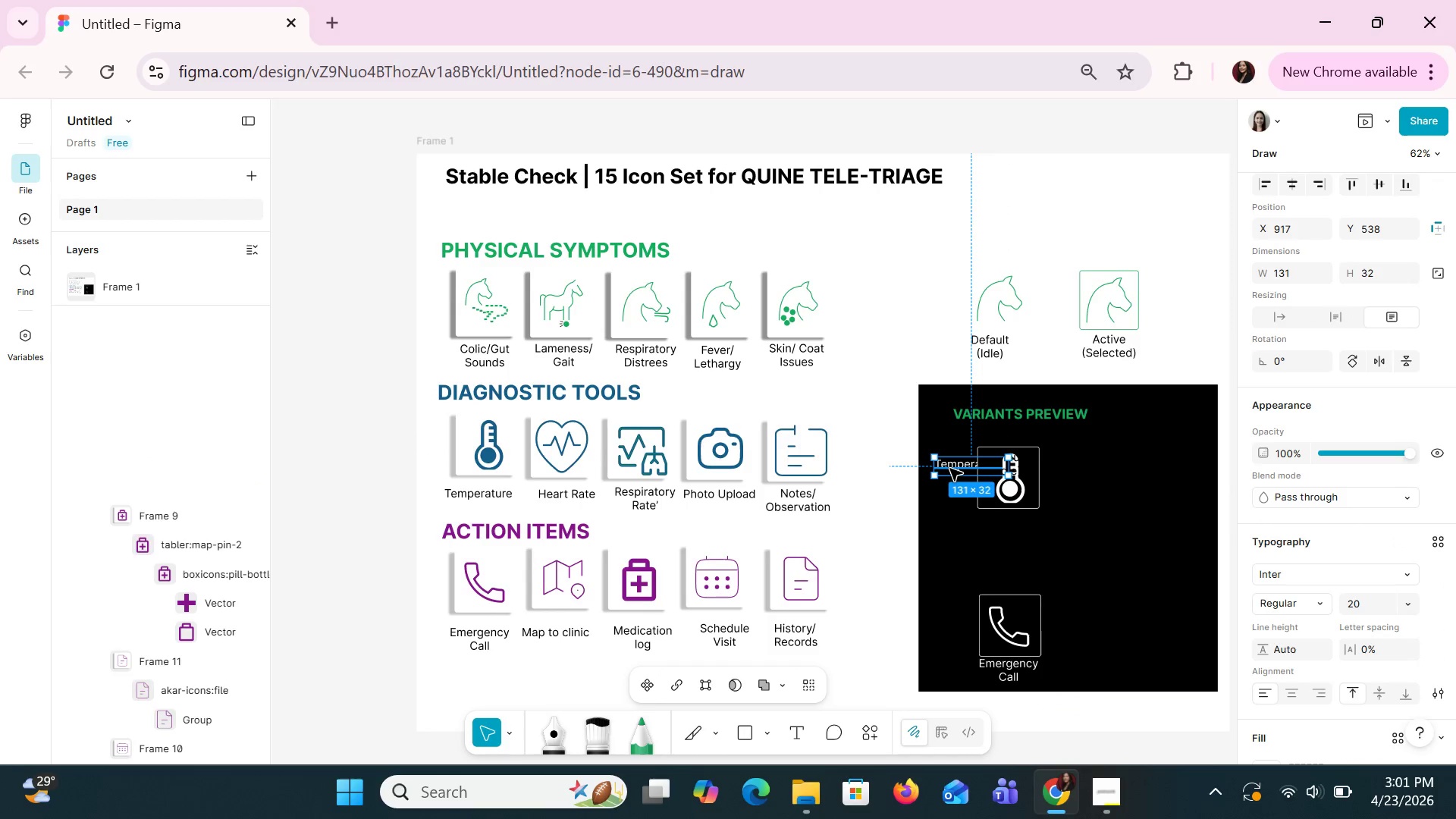 
left_click_drag(start_coordinate=[949, 468], to_coordinate=[987, 526])
 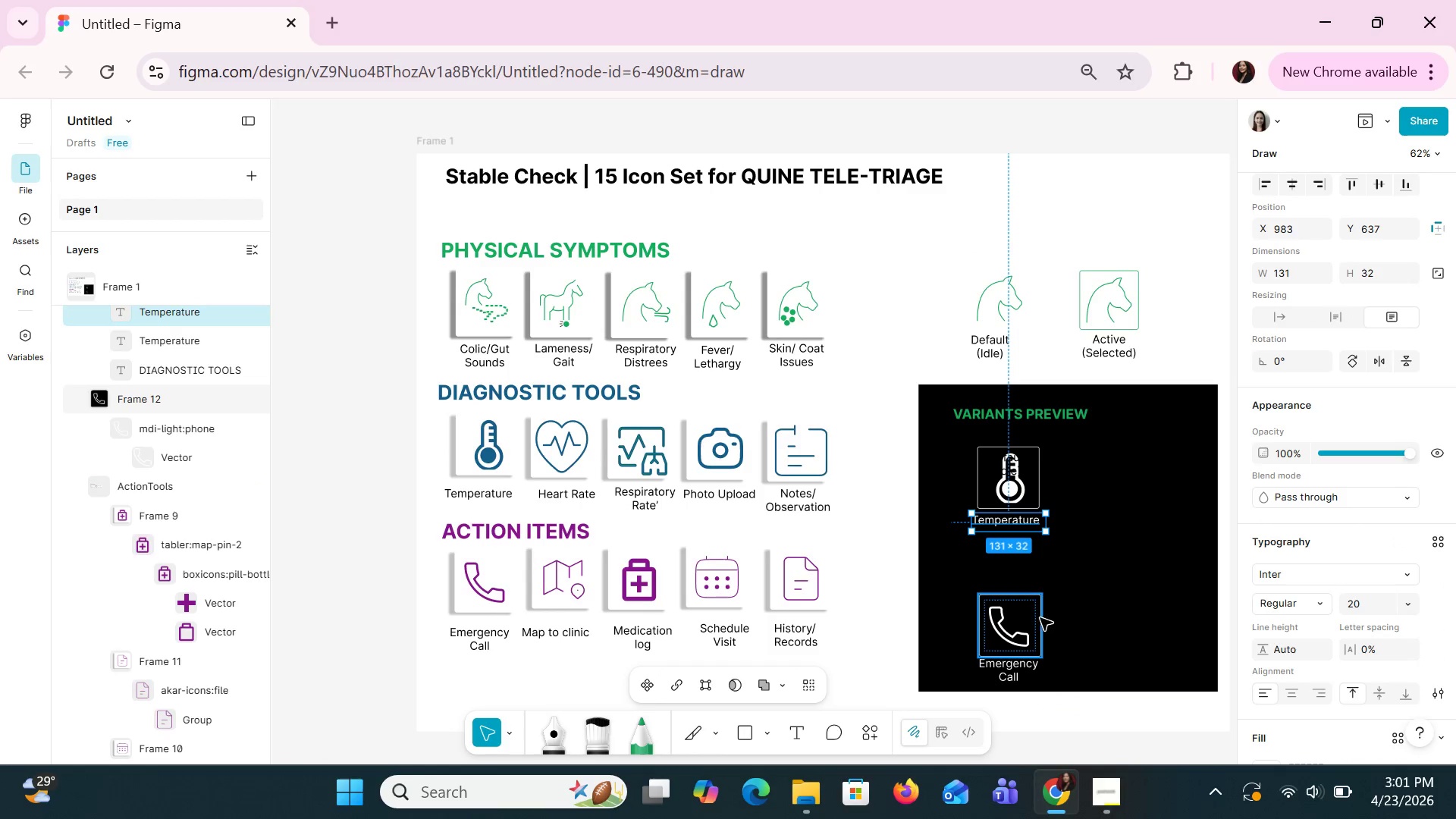 
left_click_drag(start_coordinate=[1037, 619], to_coordinate=[1034, 570])
 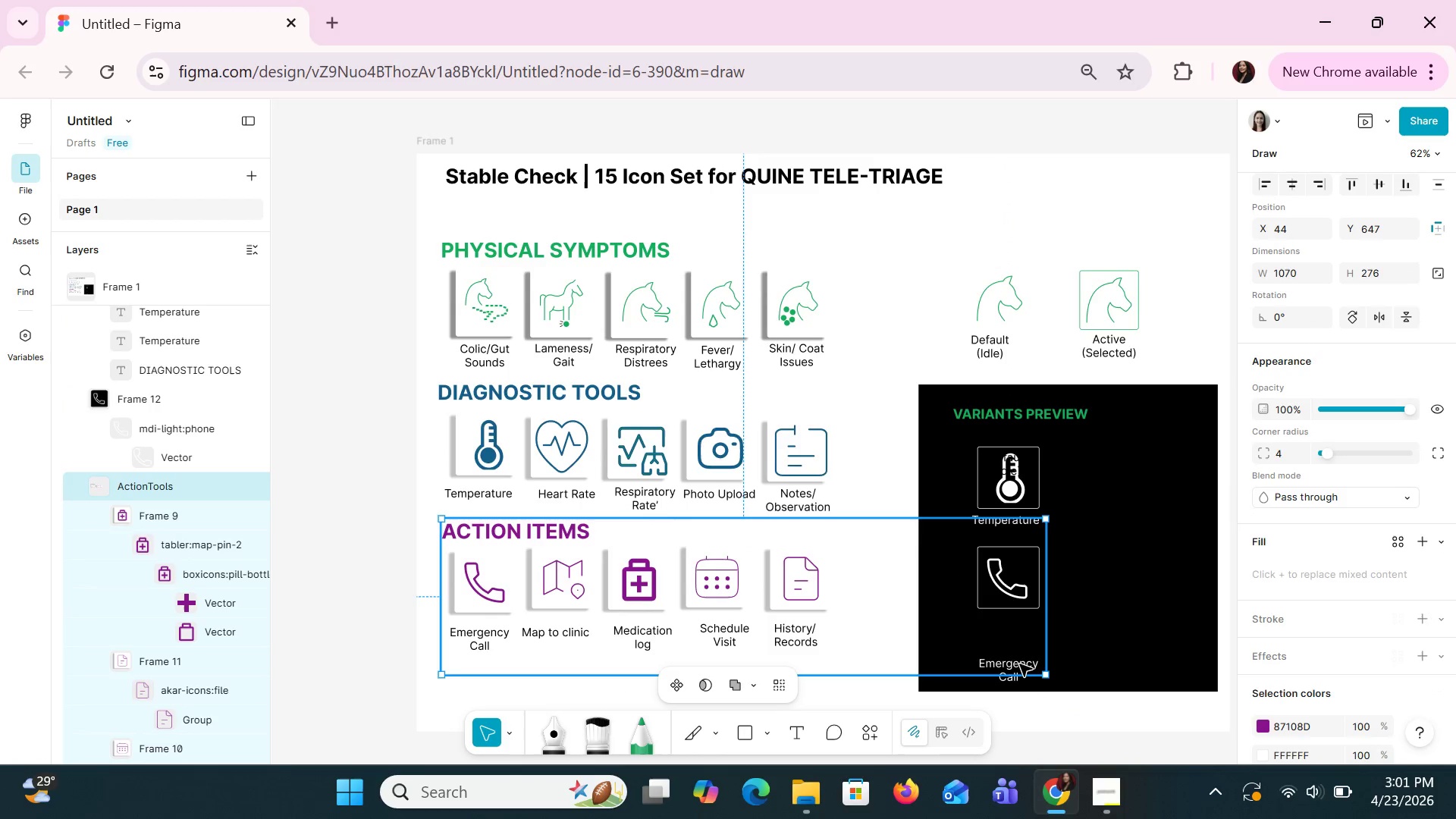 
double_click([1019, 664])
 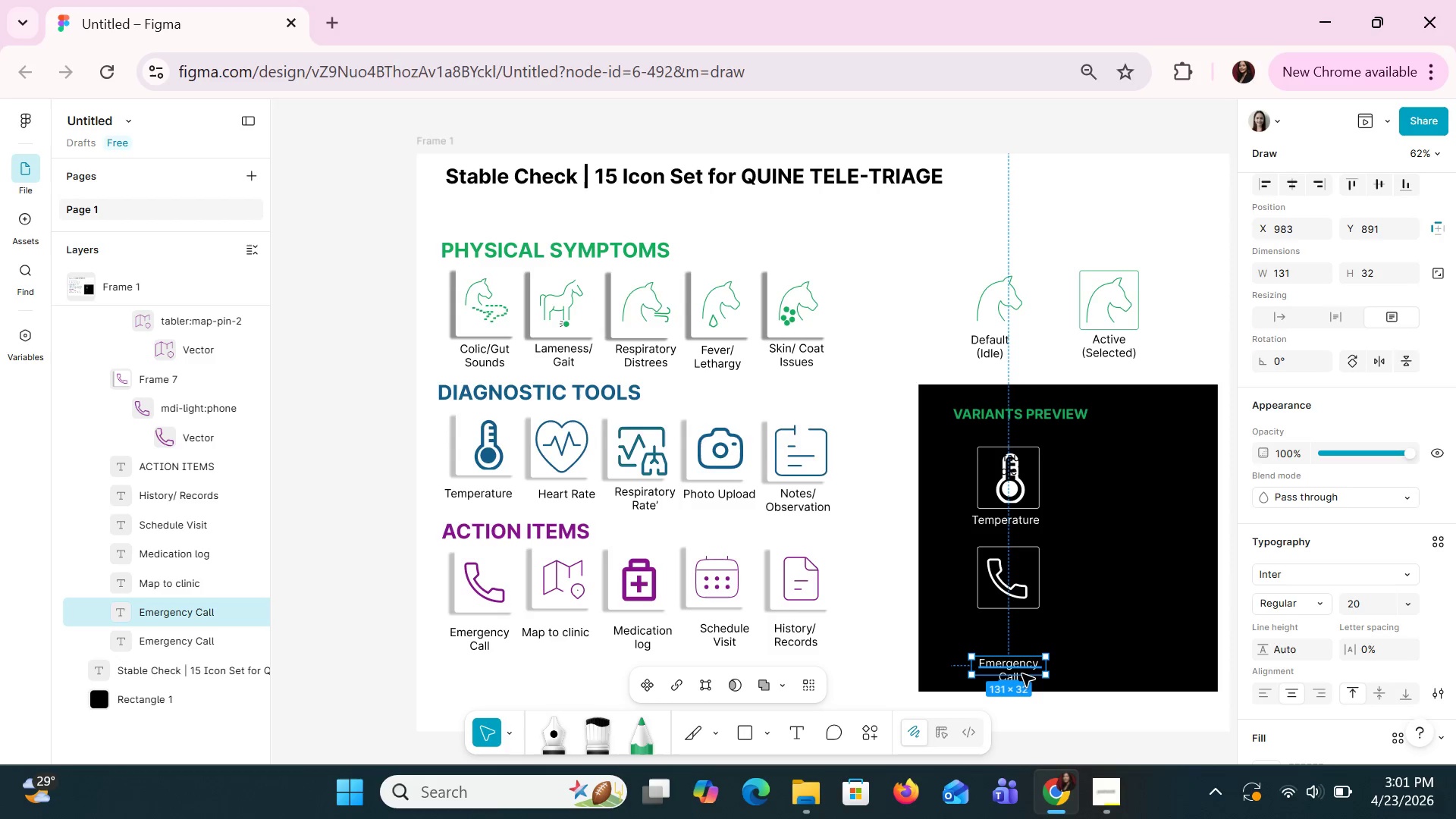 
left_click_drag(start_coordinate=[1021, 673], to_coordinate=[1027, 637])
 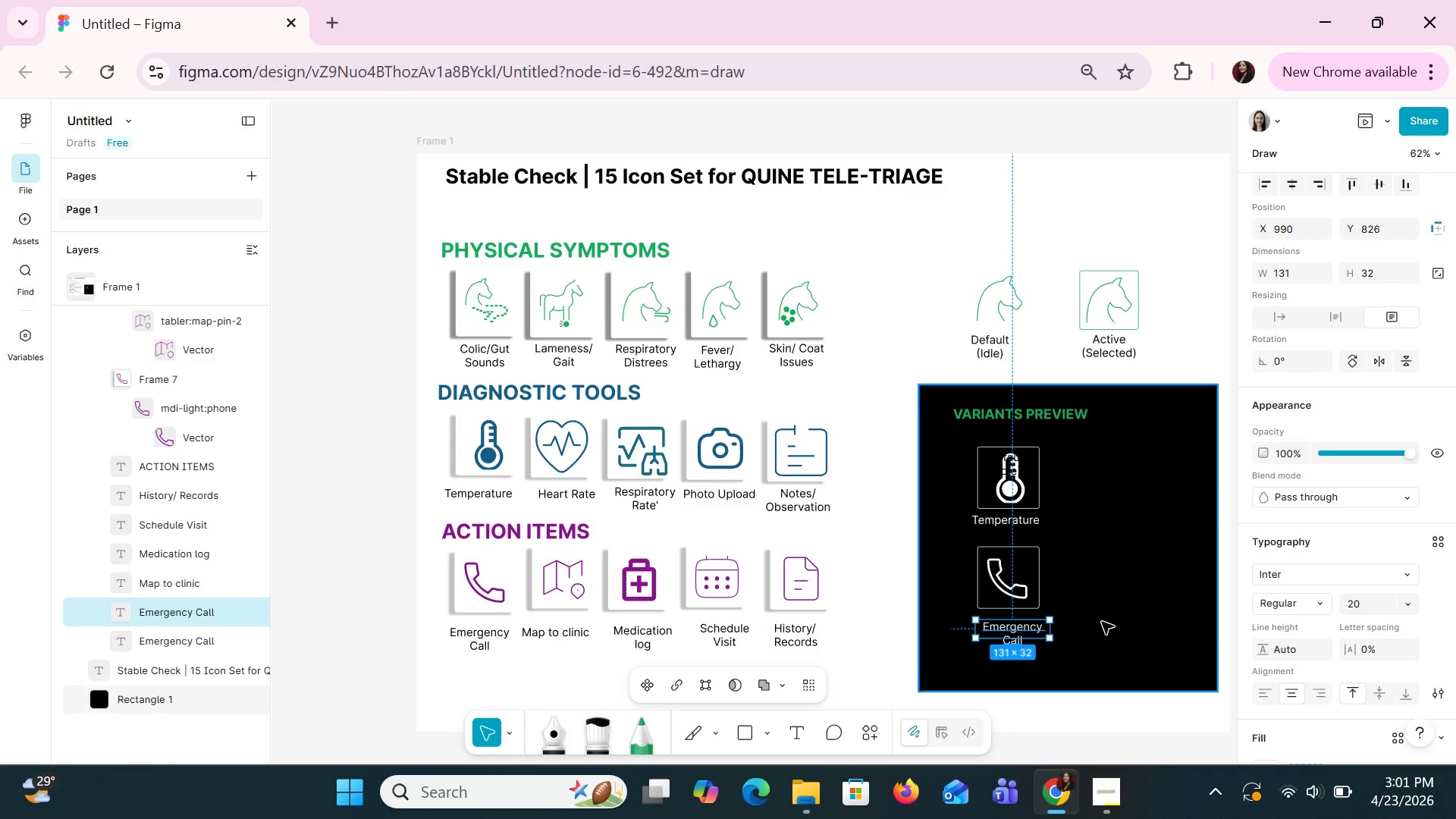 
left_click([1101, 621])
 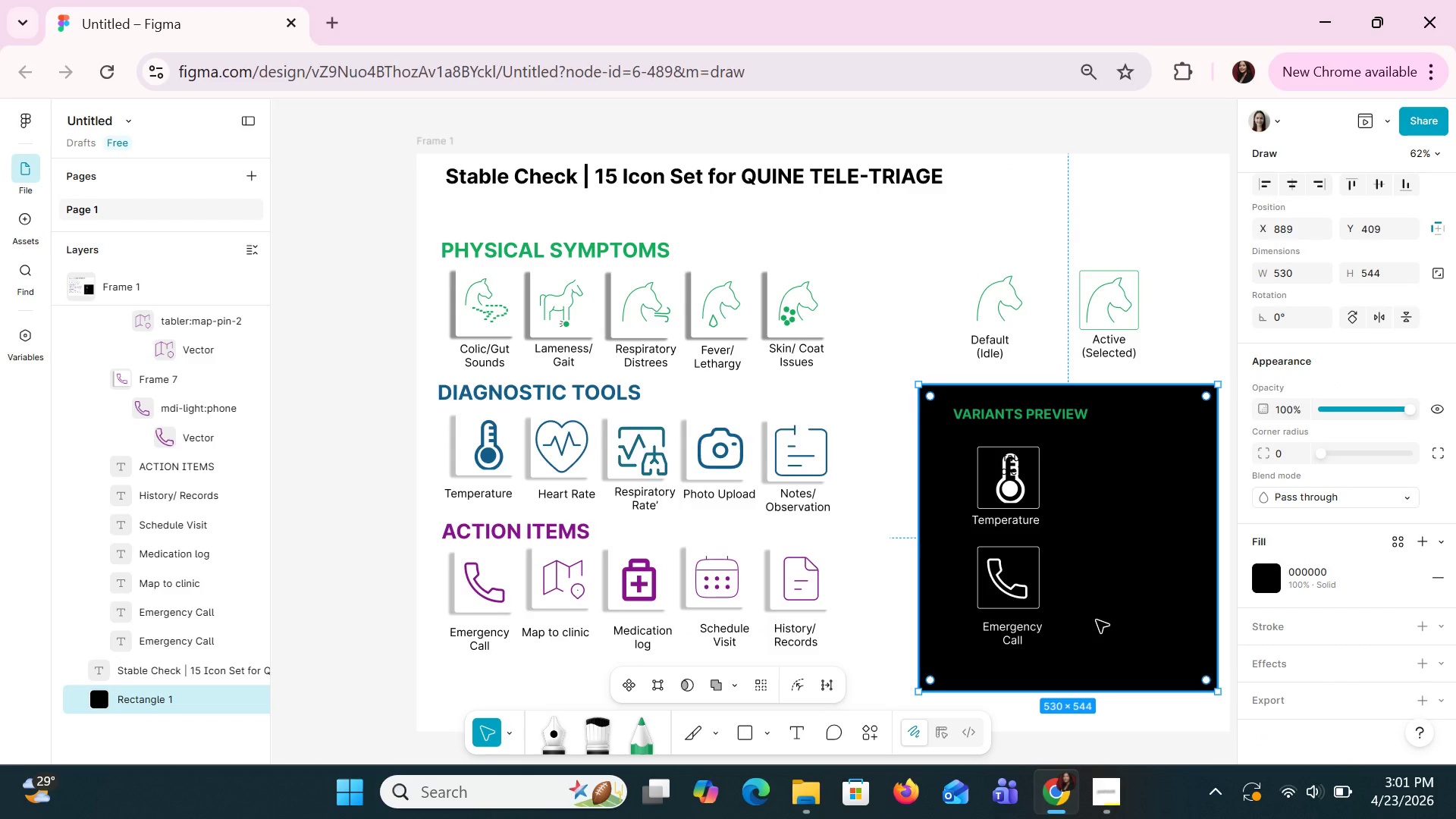 
left_click([1109, 540])
 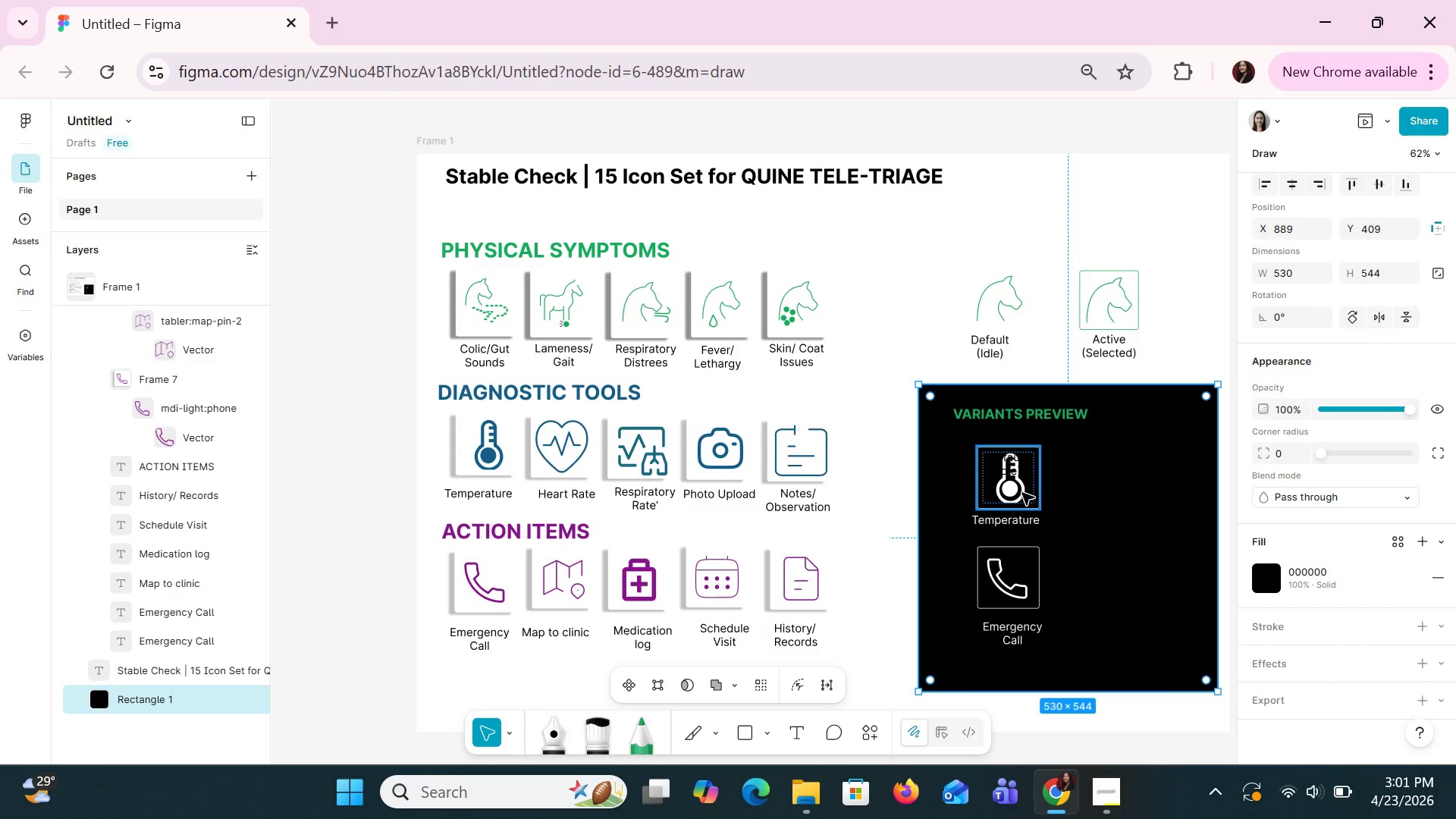 
left_click([1014, 485])
 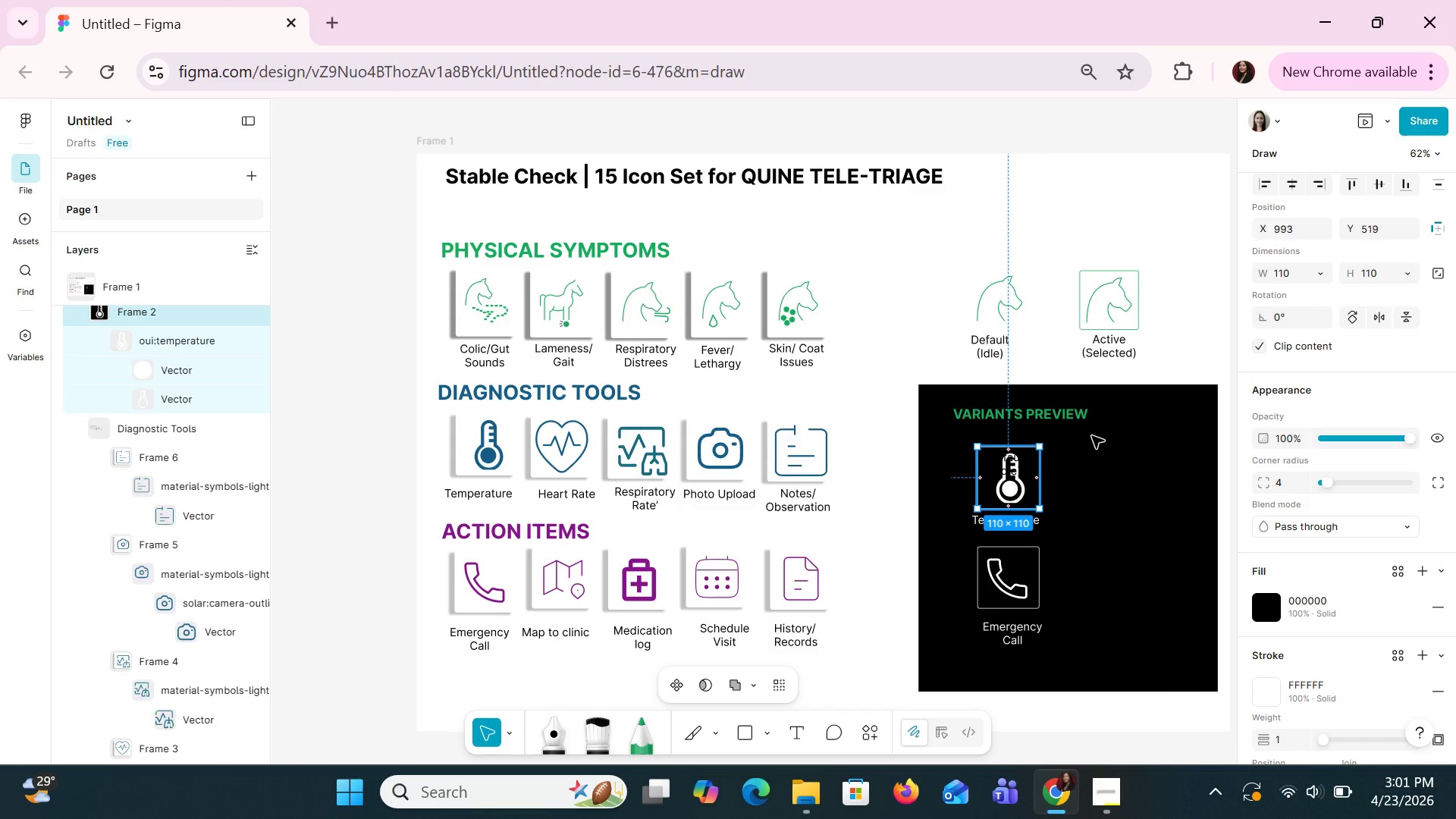 
left_click_drag(start_coordinate=[1150, 413], to_coordinate=[1154, 520])
 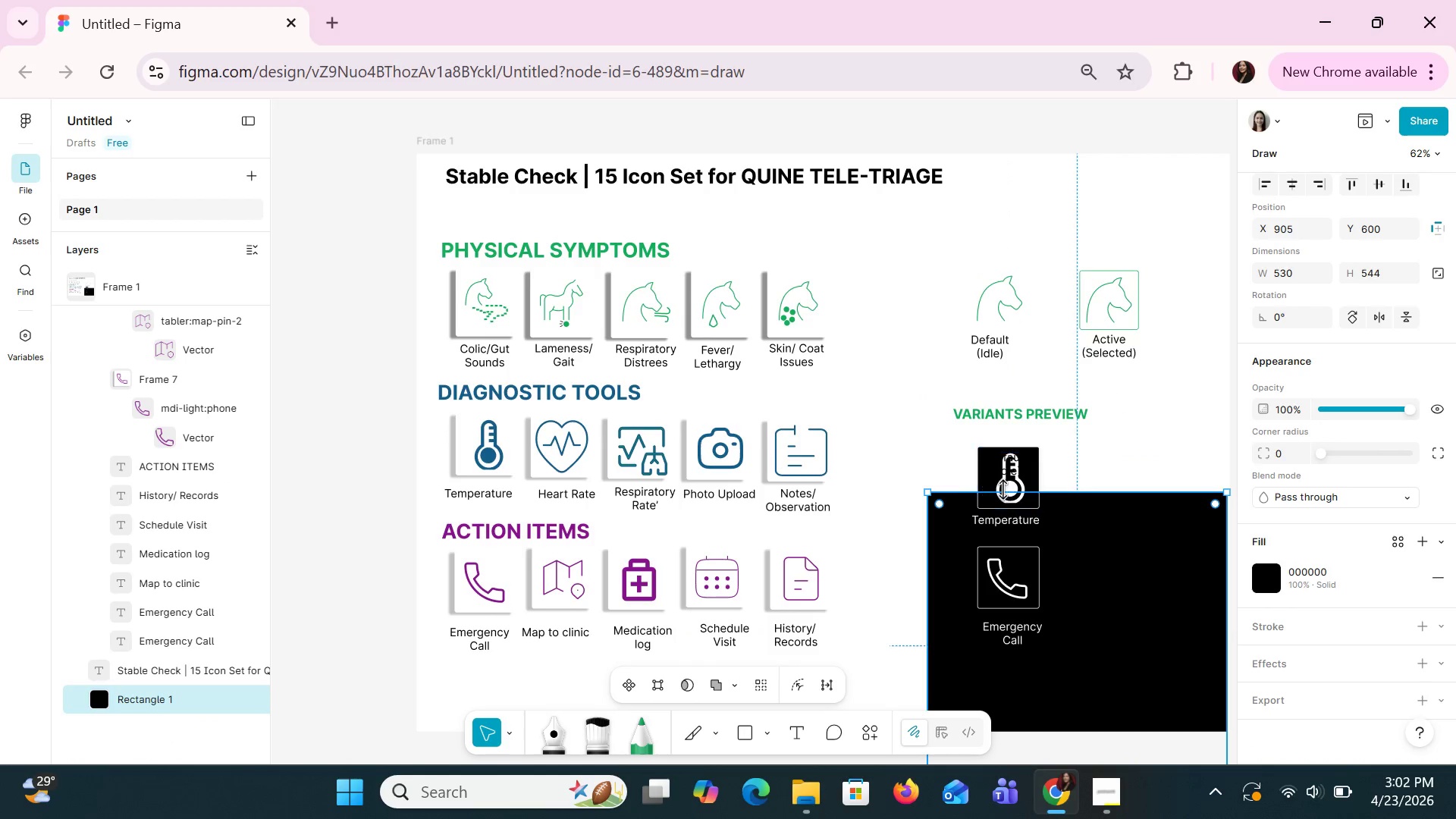 
left_click_drag(start_coordinate=[1004, 490], to_coordinate=[1046, 485])
 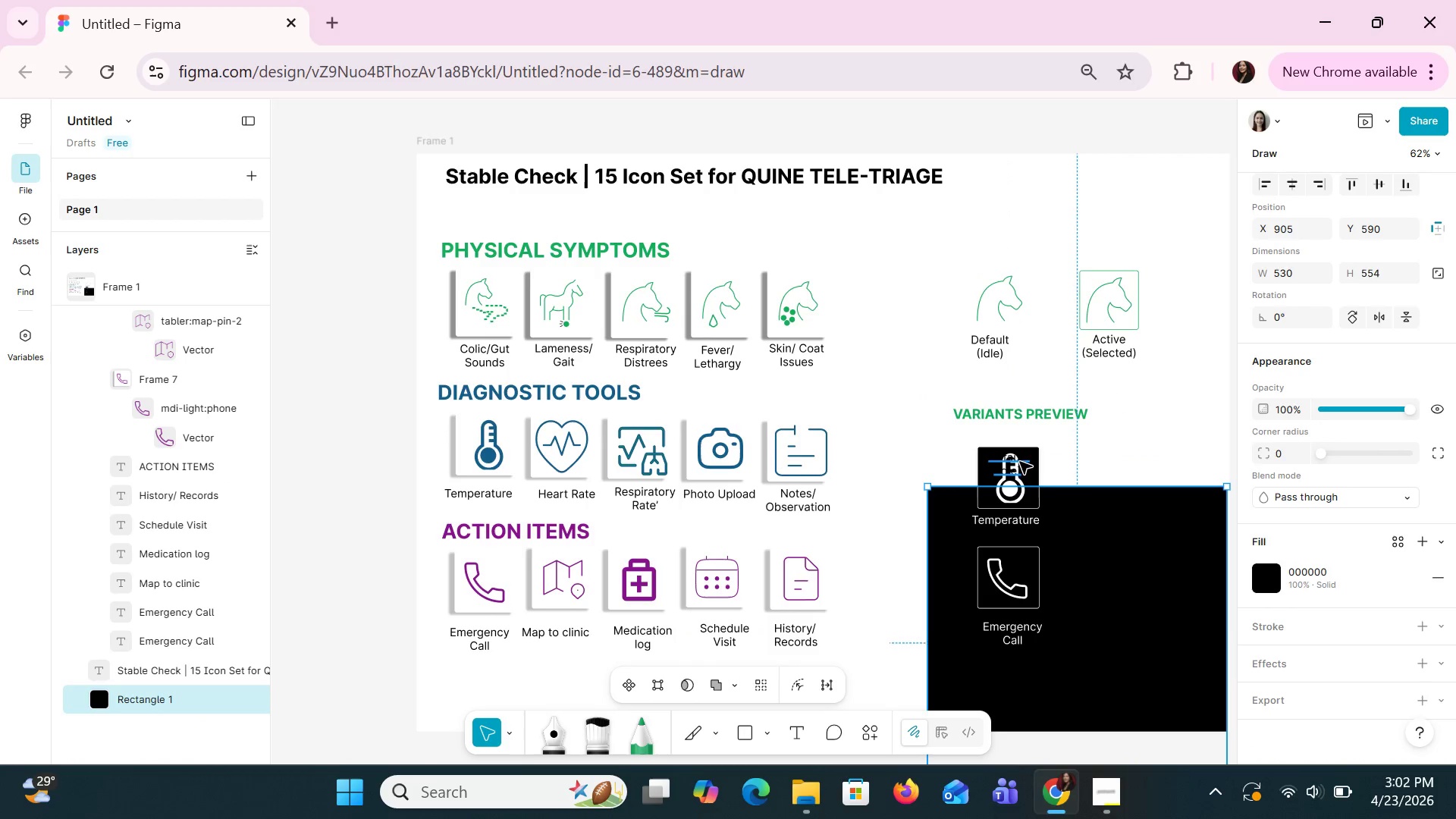 
left_click_drag(start_coordinate=[1019, 461], to_coordinate=[1069, 467])
 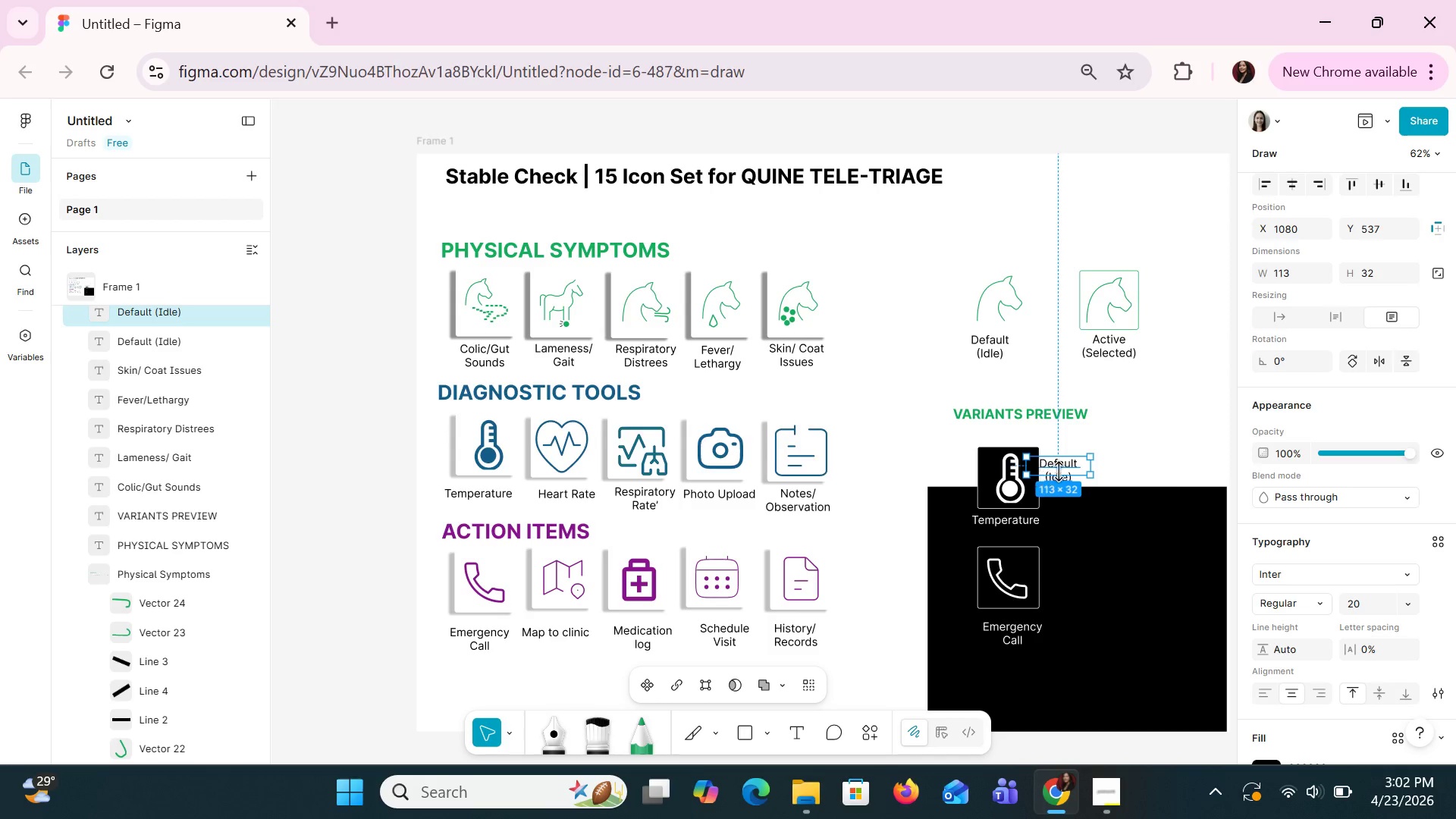 
left_click_drag(start_coordinate=[1118, 560], to_coordinate=[1123, 561])
 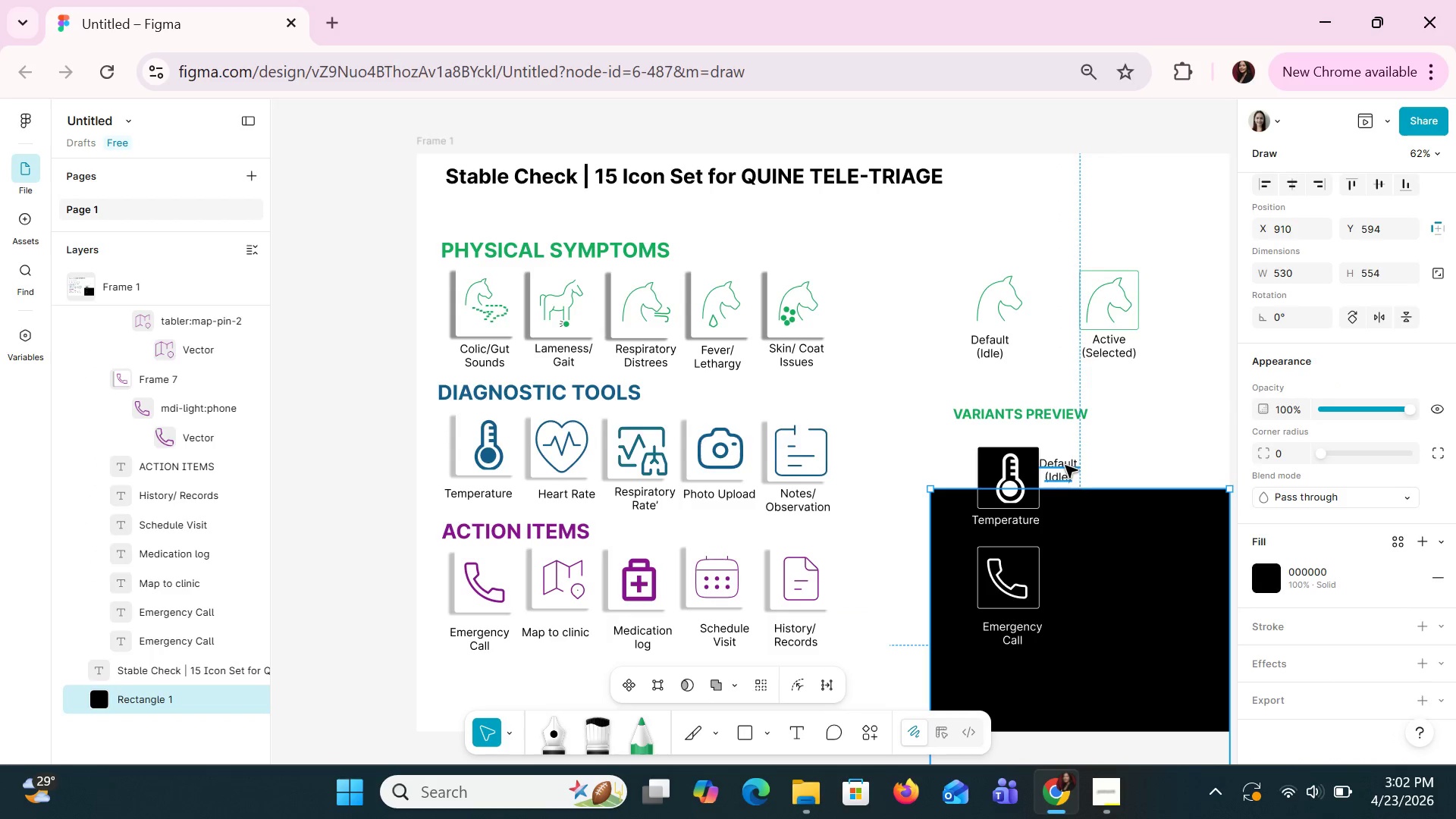 
right_click([1065, 465])
 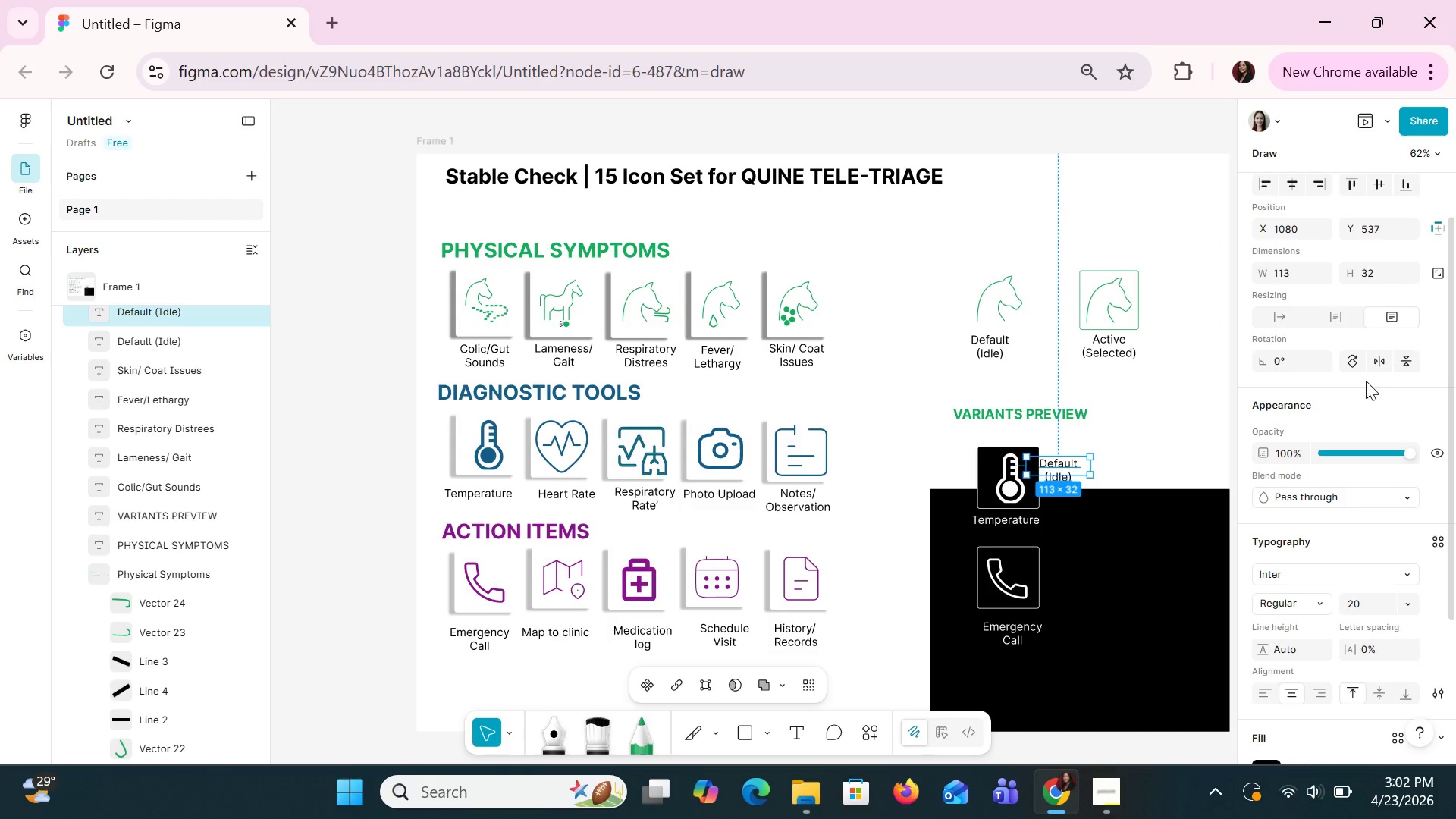 
scroll: coordinate [1277, 627], scroll_direction: down, amount: 3.0
 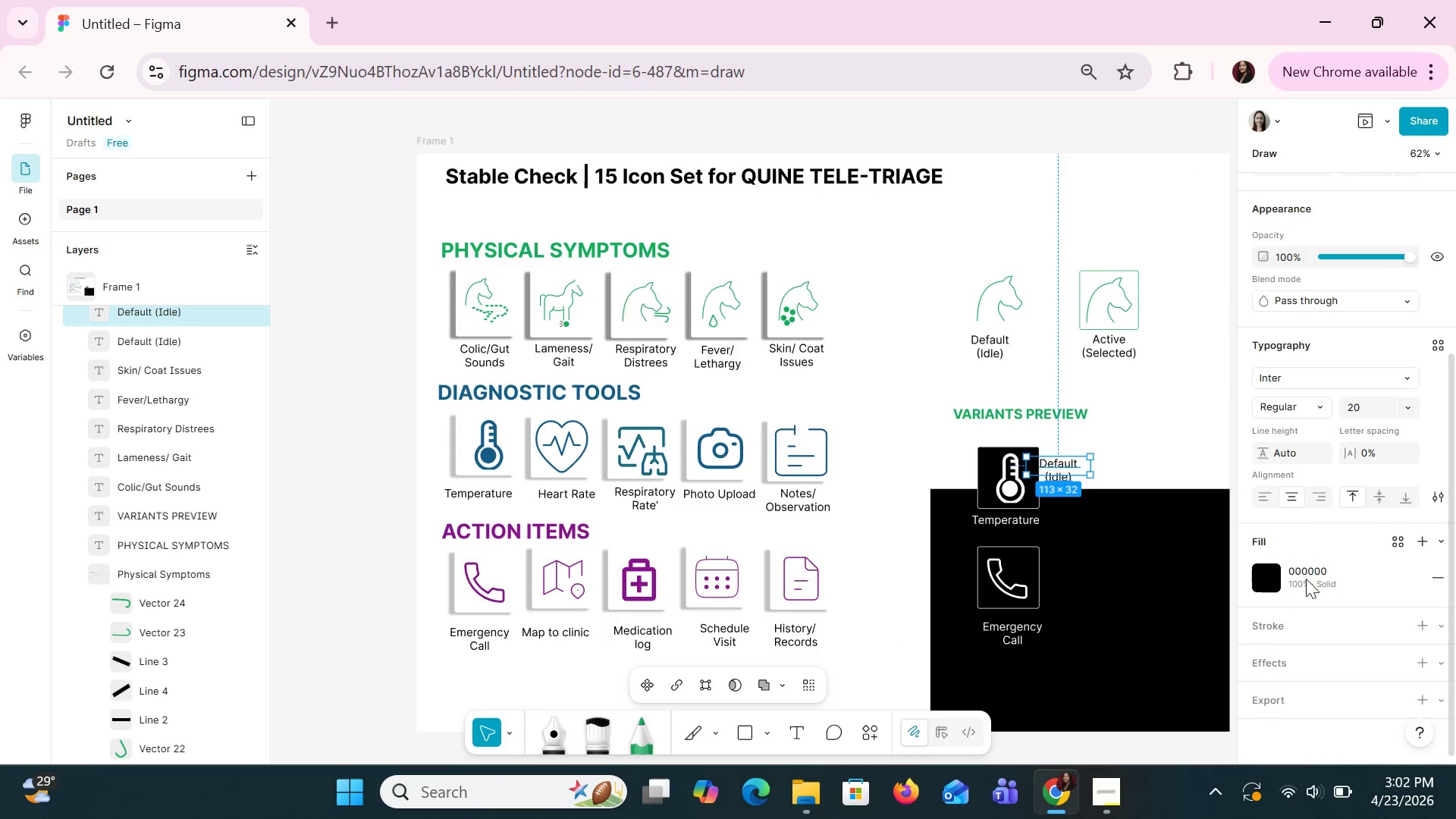 
double_click([1307, 576])
 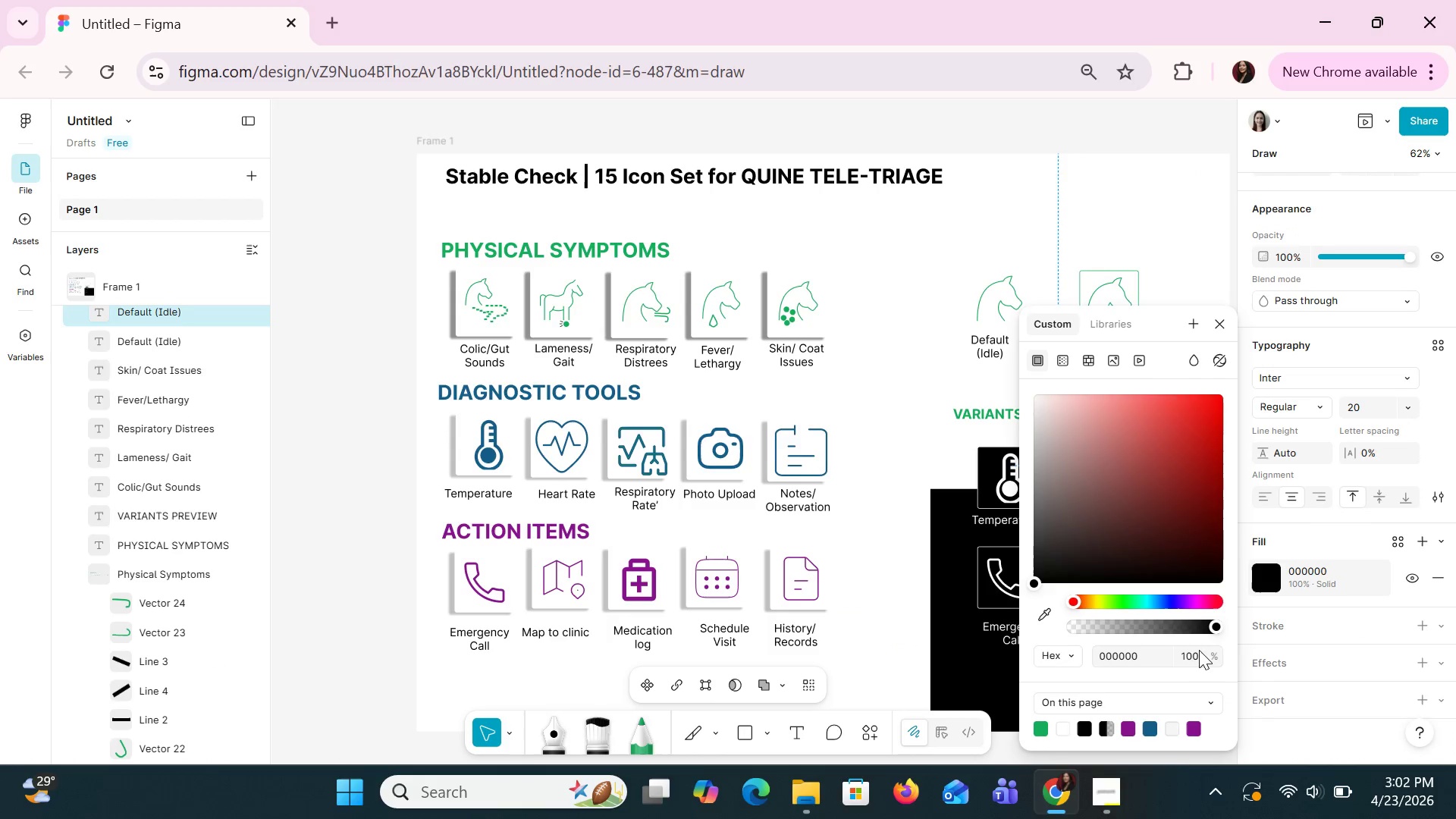 
left_click([1166, 648])
 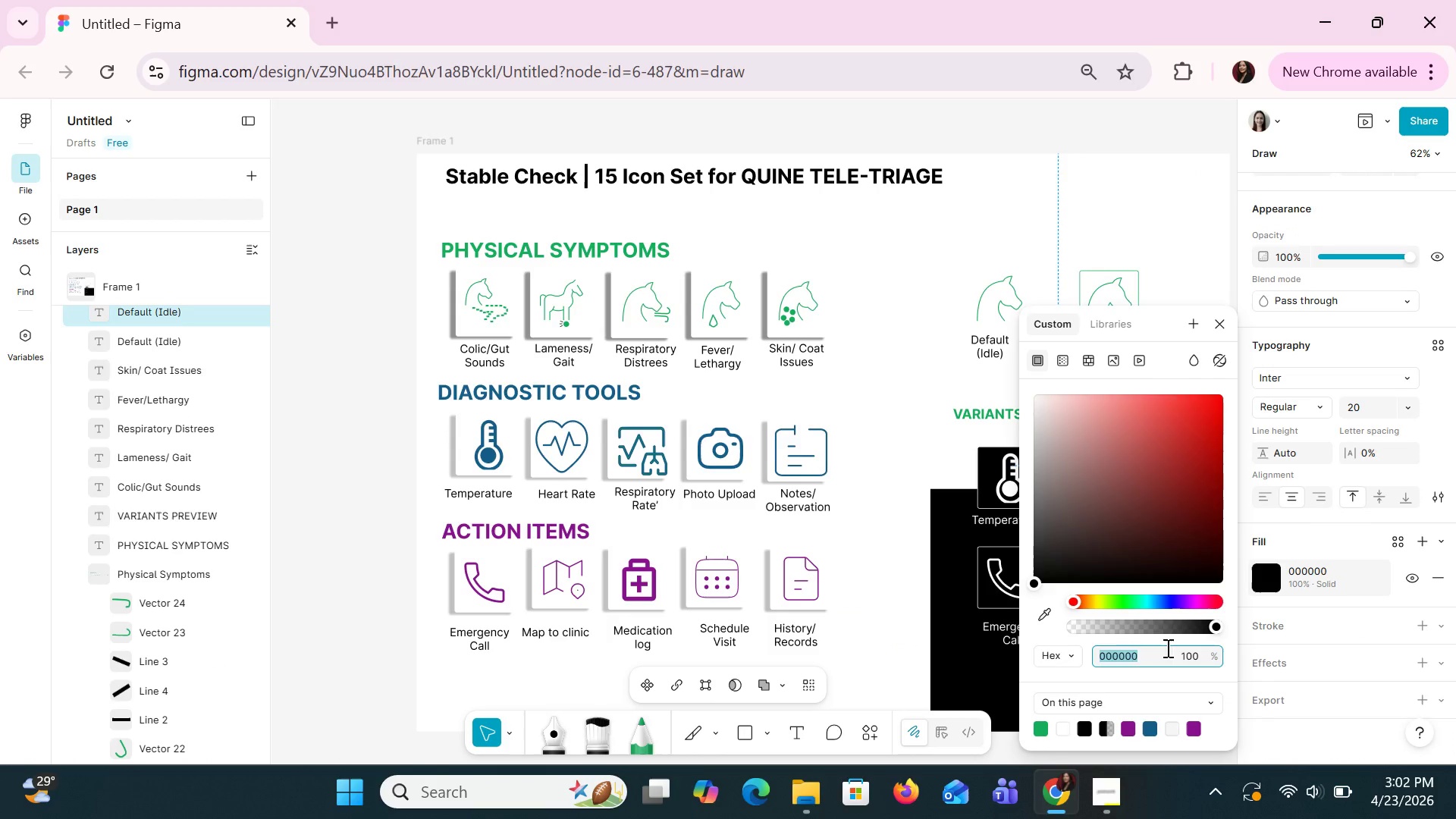 
type(WHITE)
 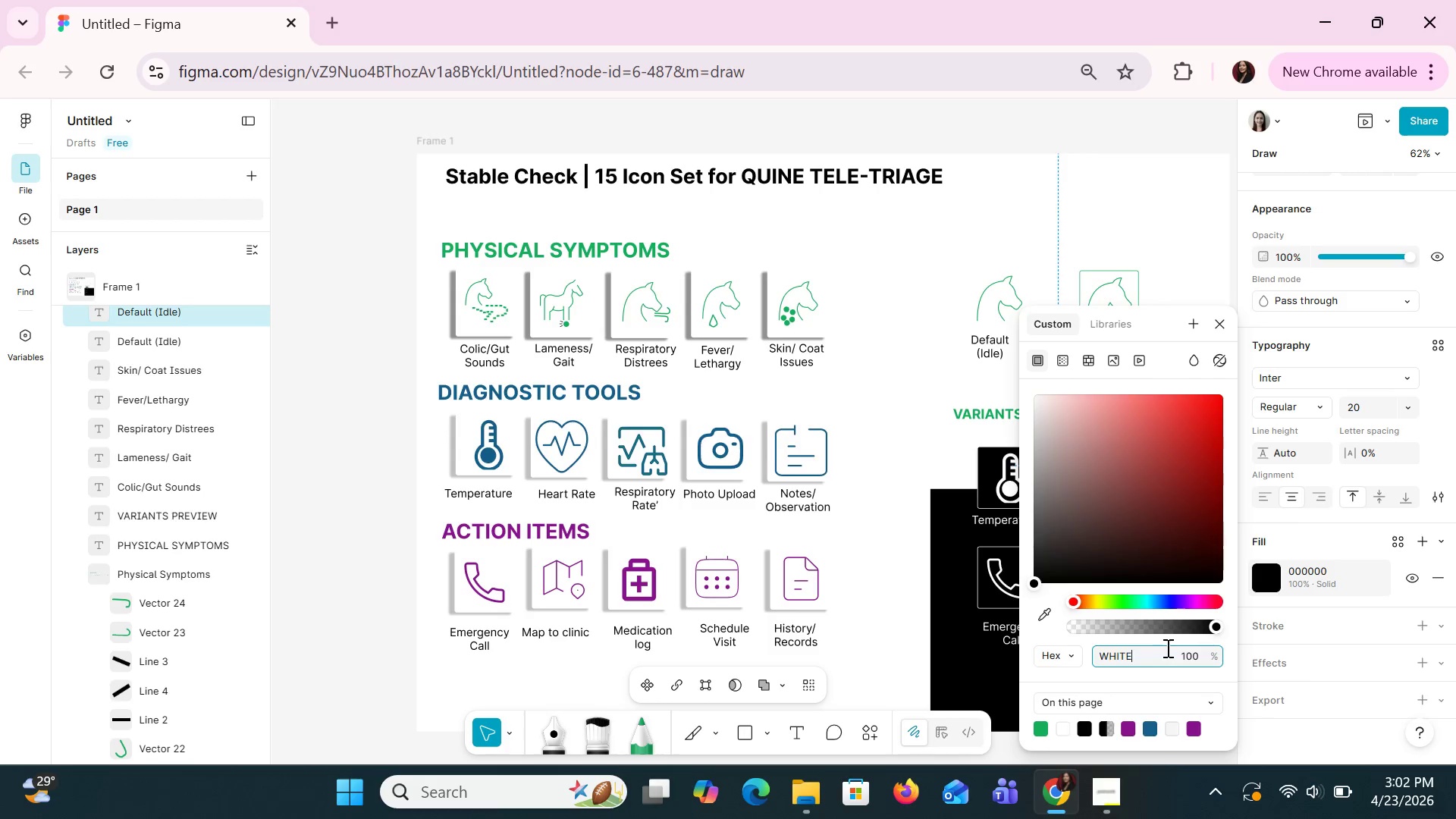 
key(Enter)
 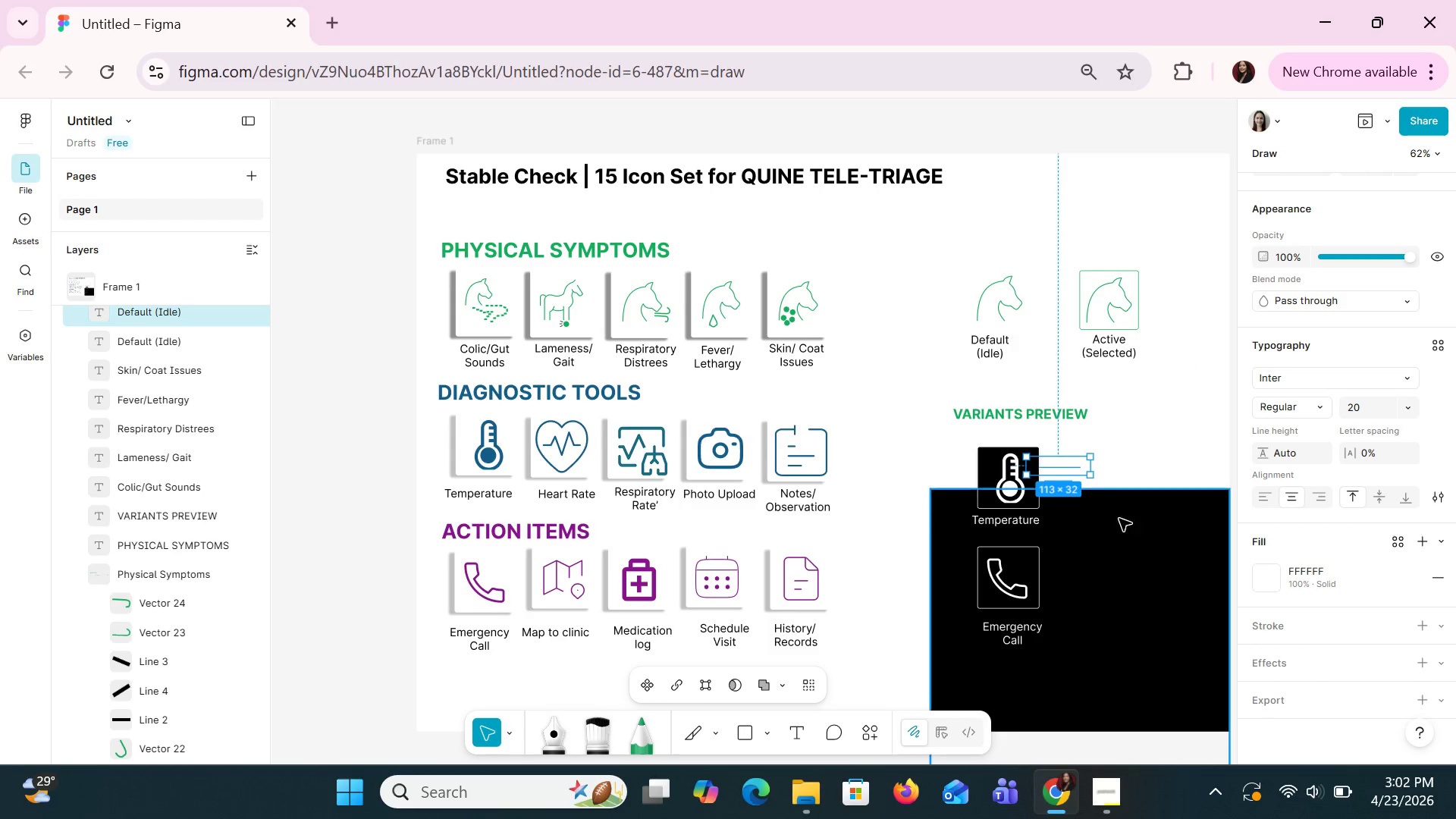 
left_click_drag(start_coordinate=[1074, 458], to_coordinate=[1084, 511])
 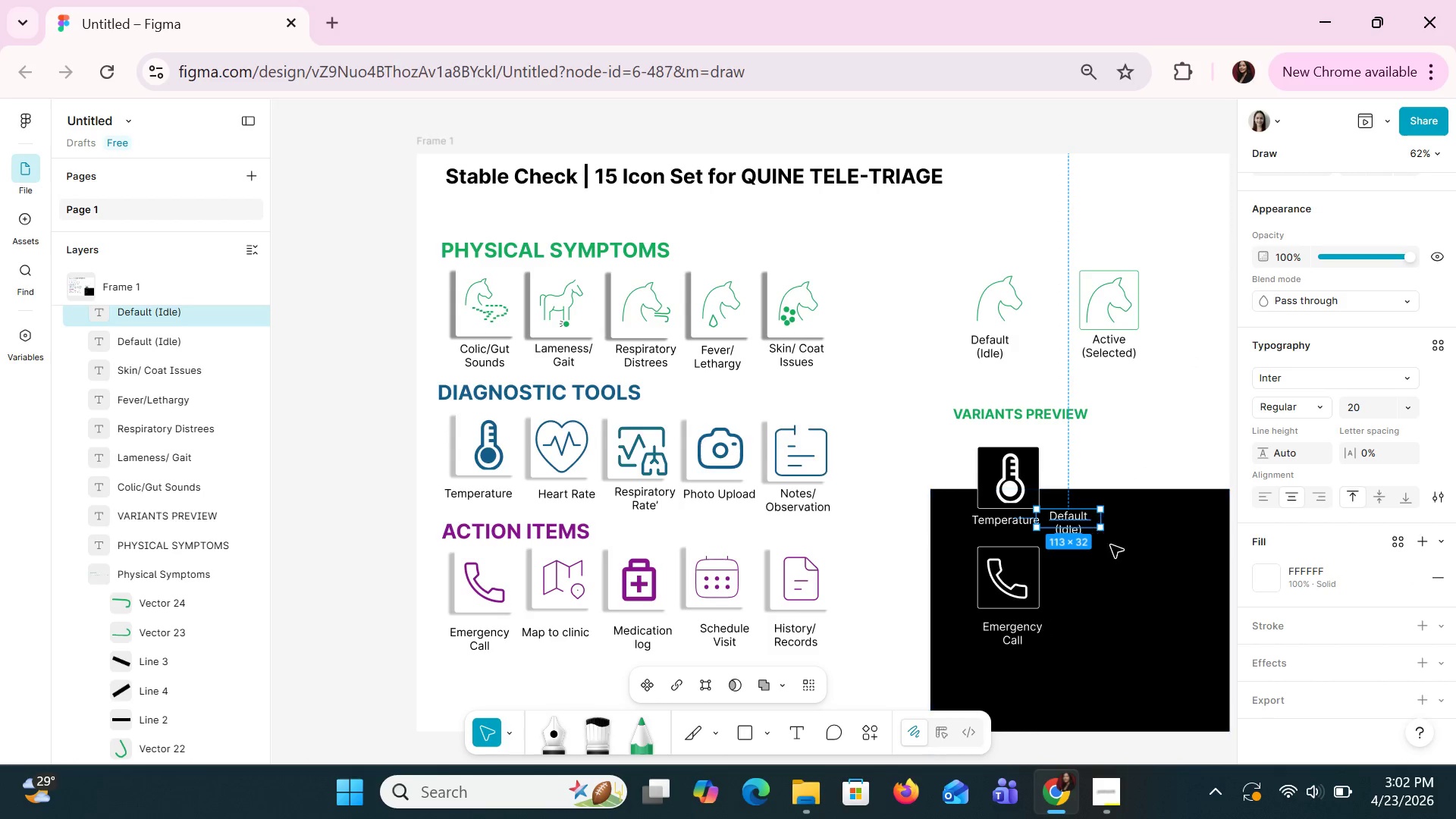 
left_click_drag(start_coordinate=[1159, 575], to_coordinate=[1160, 475])
 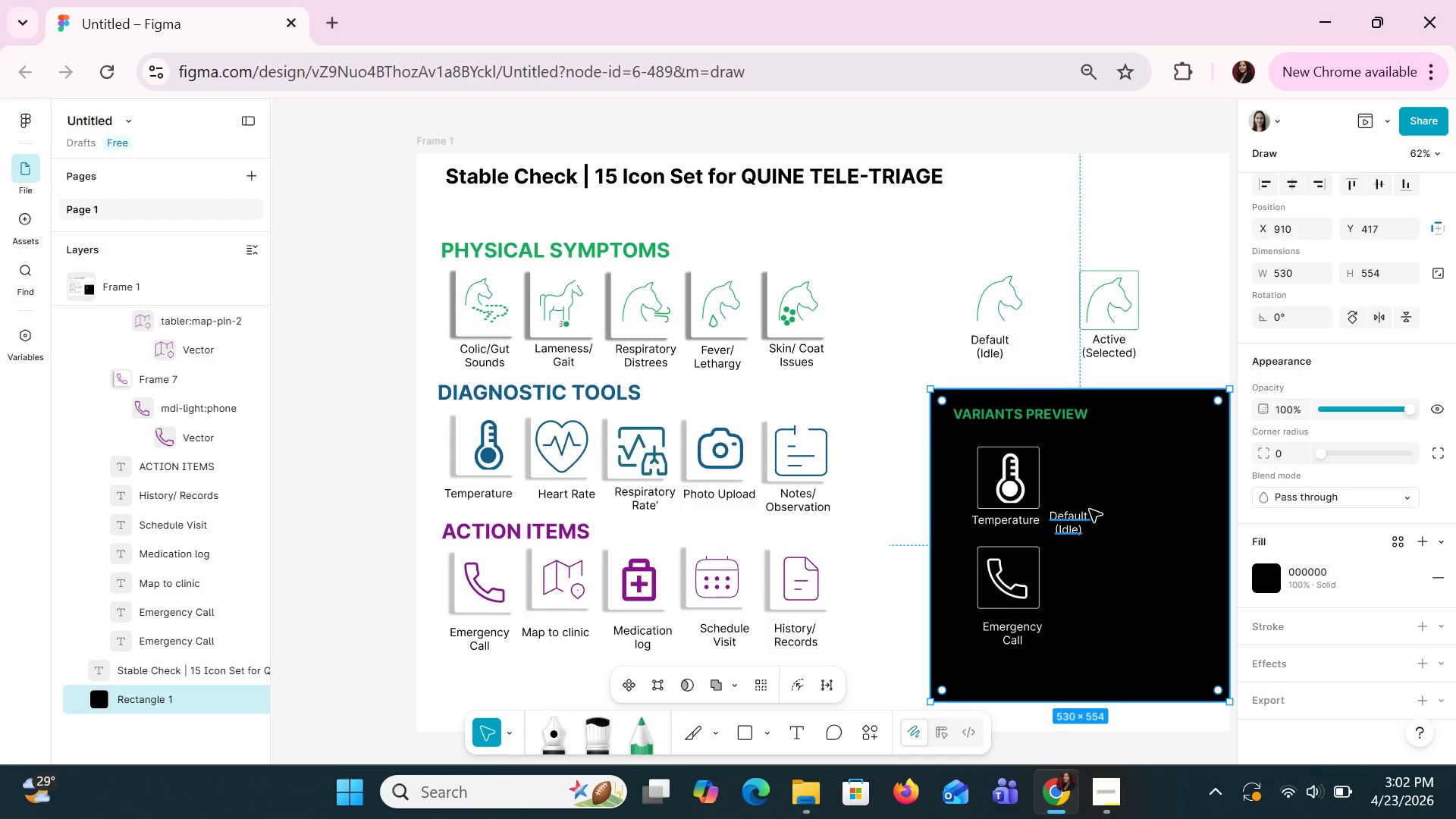 
left_click([1078, 515])
 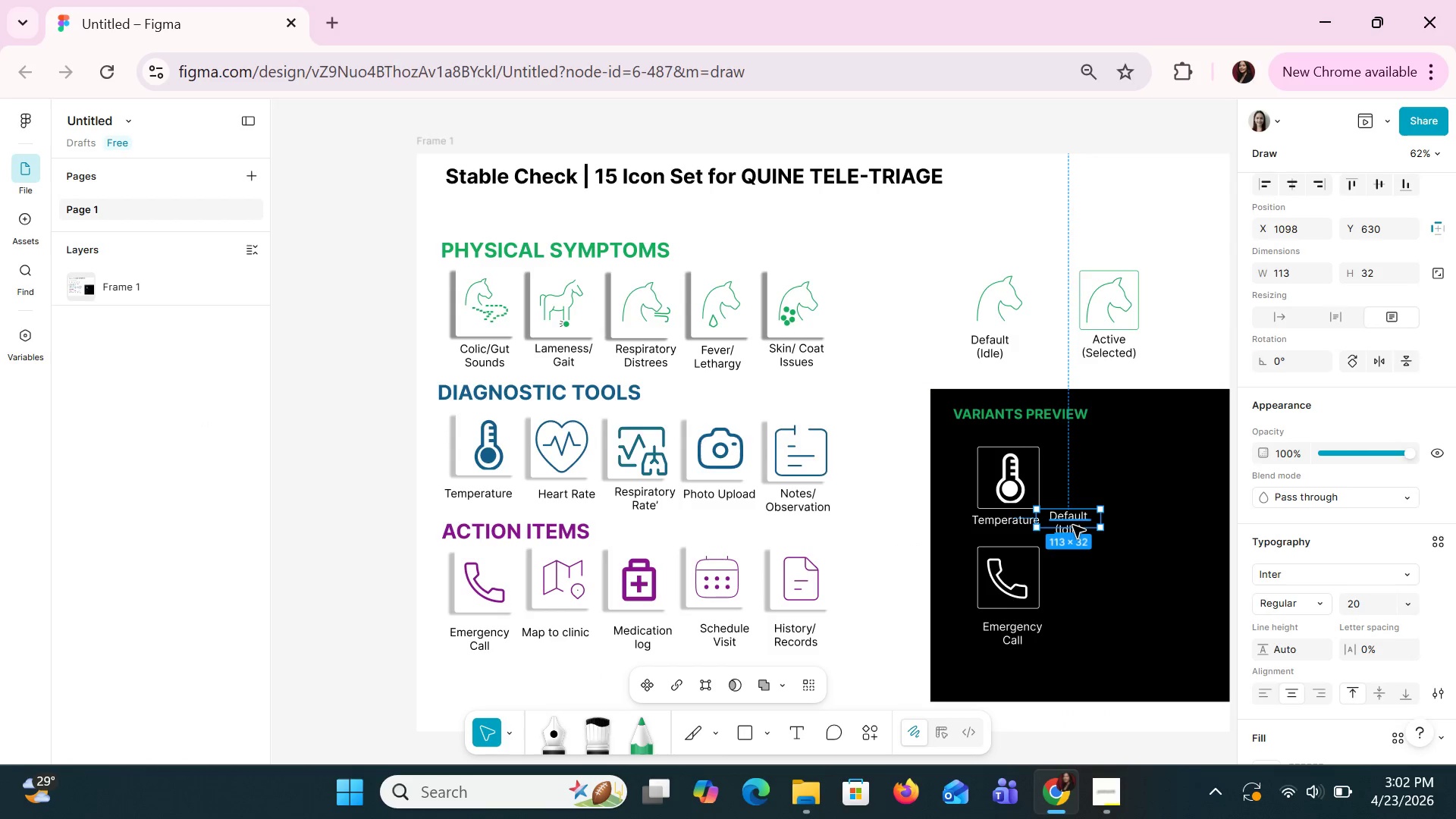 
left_click_drag(start_coordinate=[1072, 525], to_coordinate=[1072, 477])
 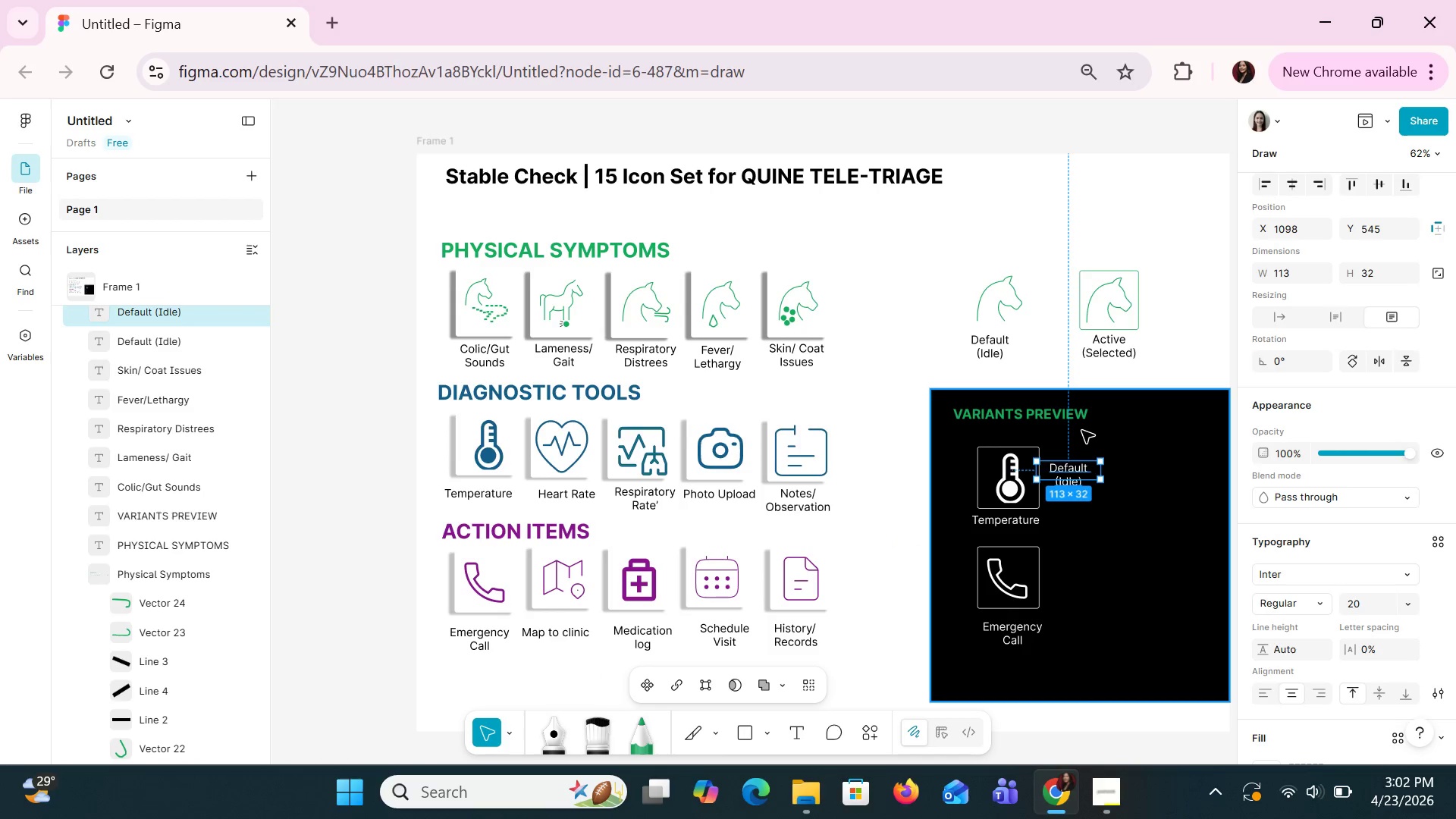 
left_click([1080, 423])
 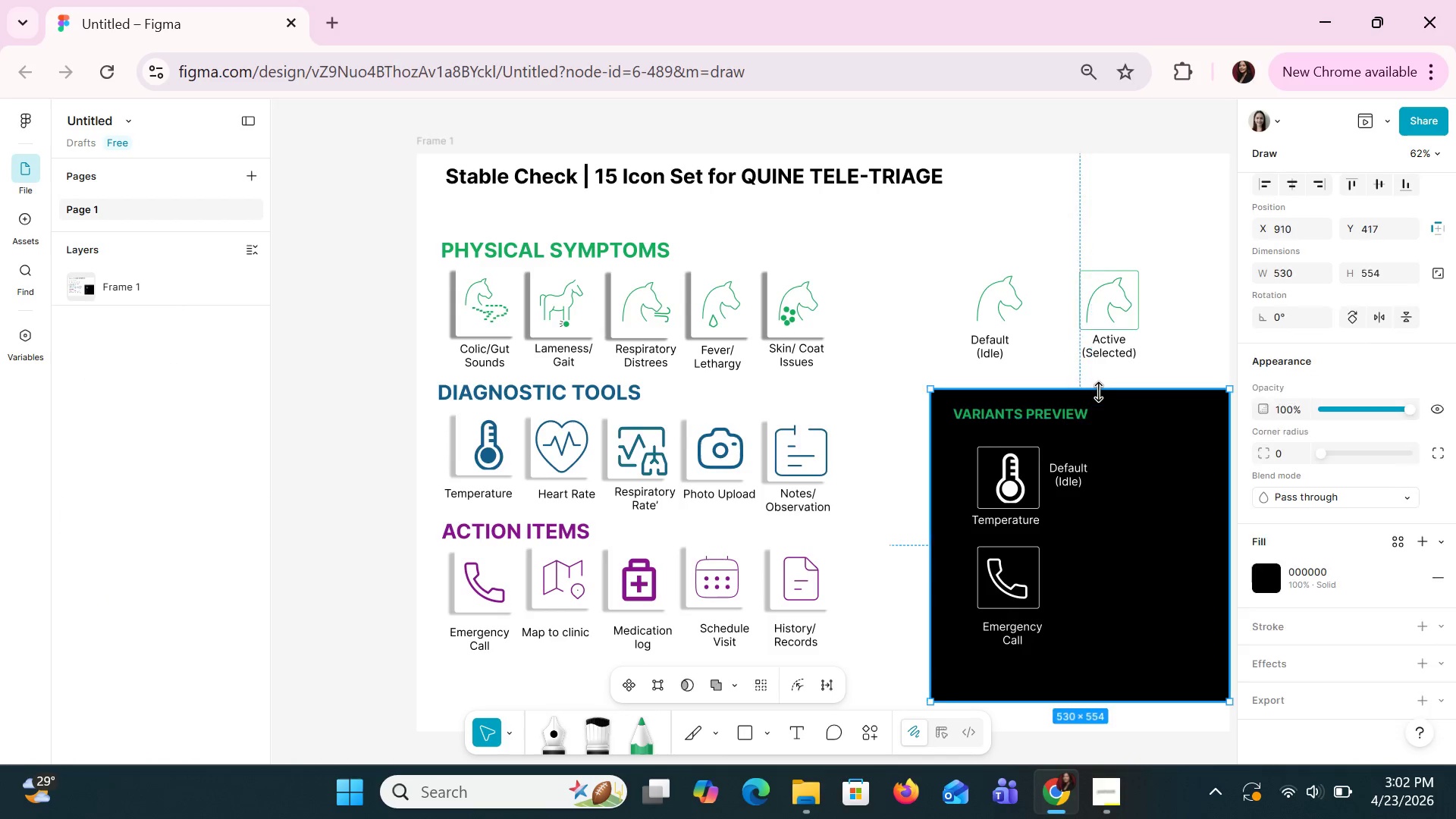 
left_click_drag(start_coordinate=[1100, 392], to_coordinate=[1100, 372])
 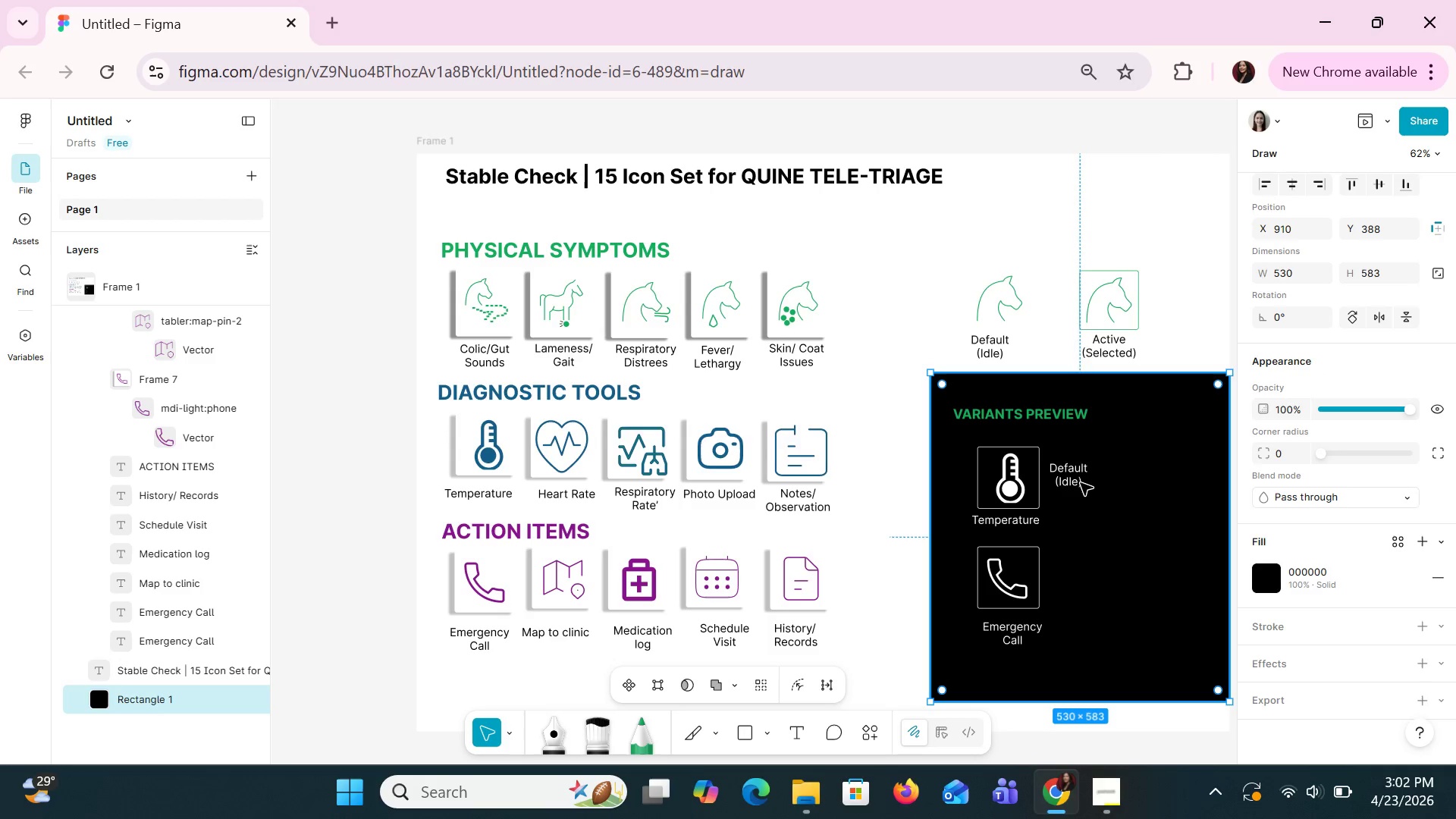 
left_click([1078, 482])
 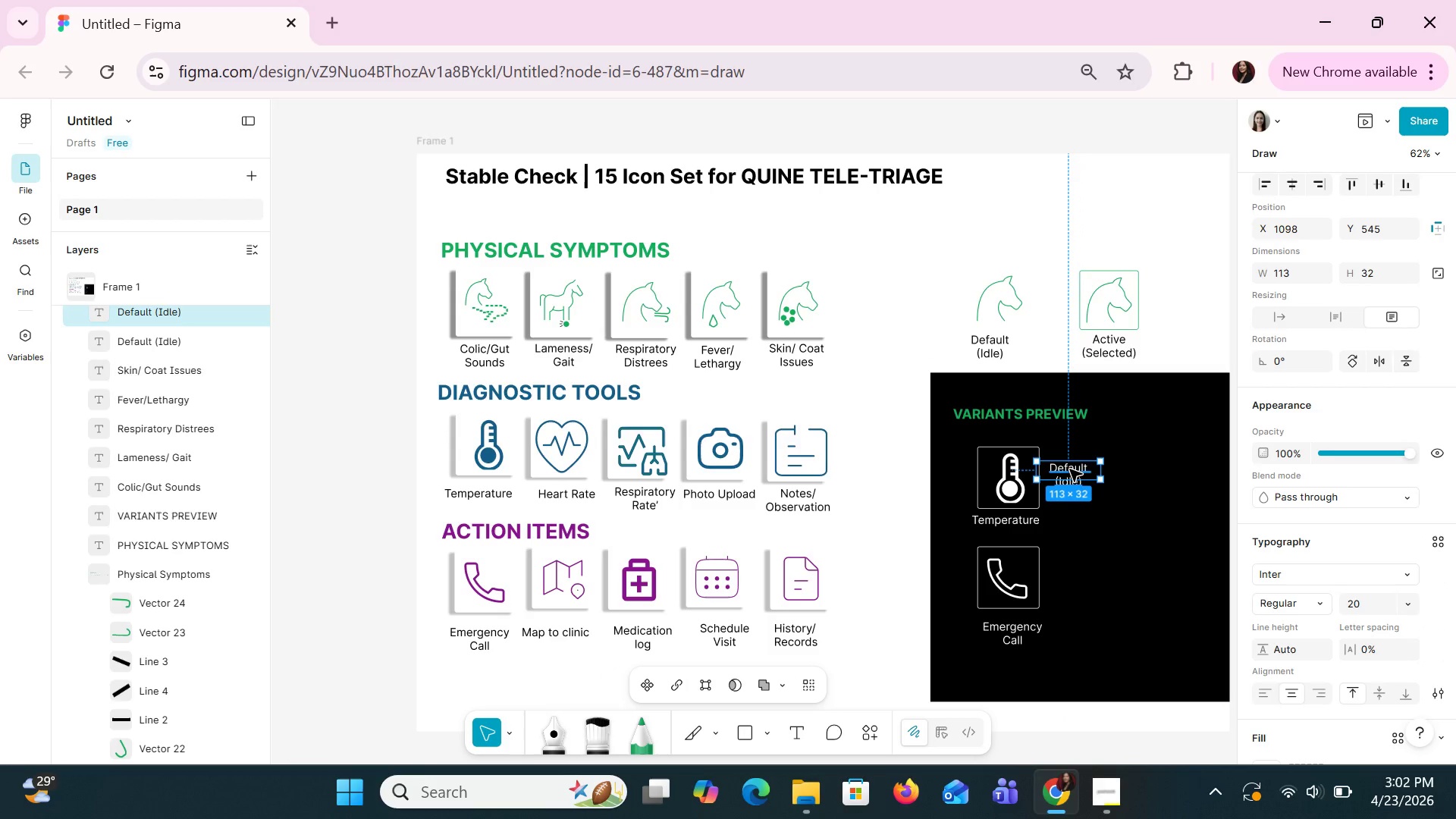 
left_click_drag(start_coordinate=[1072, 475], to_coordinate=[1015, 432])
 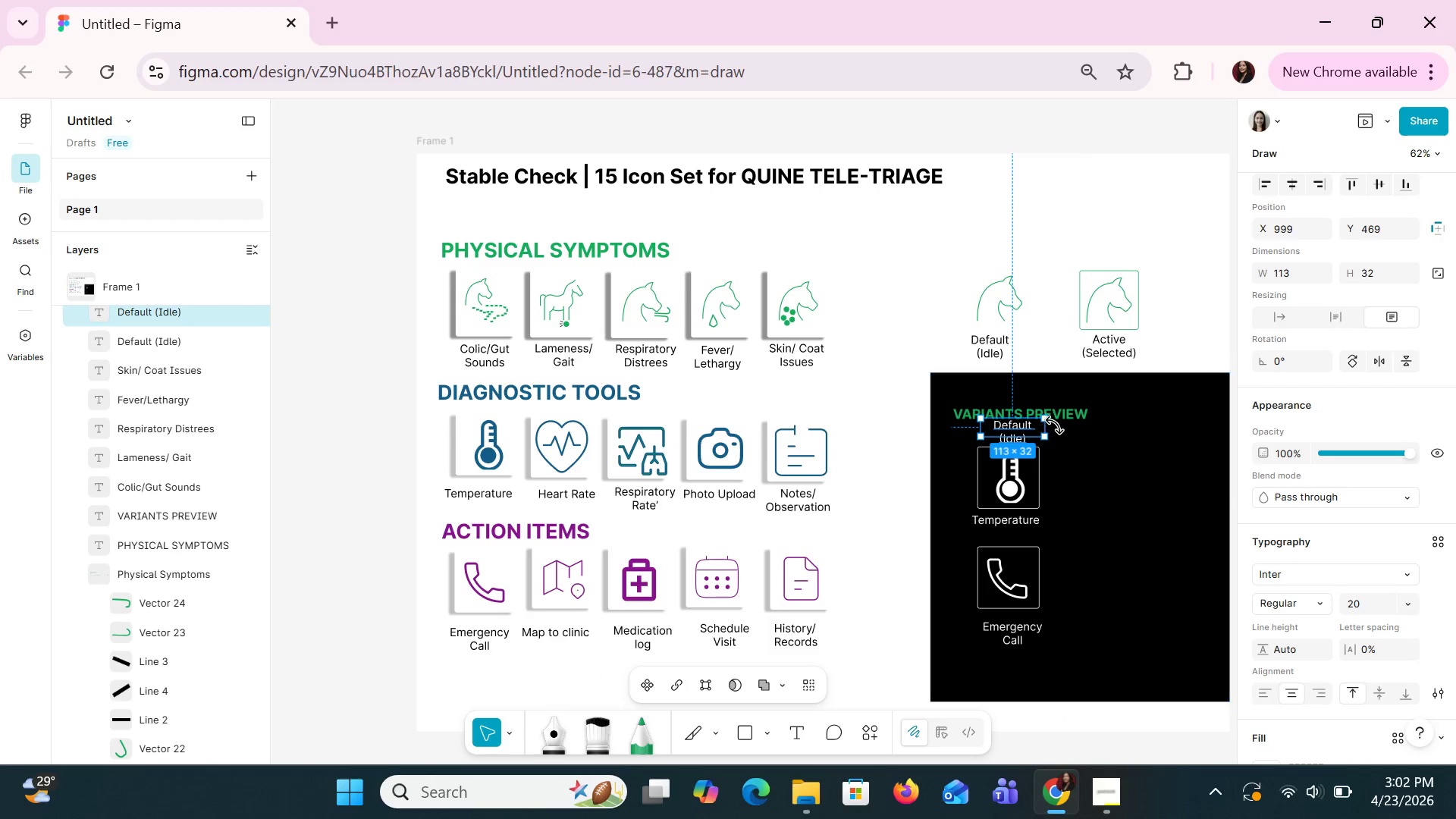 
left_click([1055, 425])
 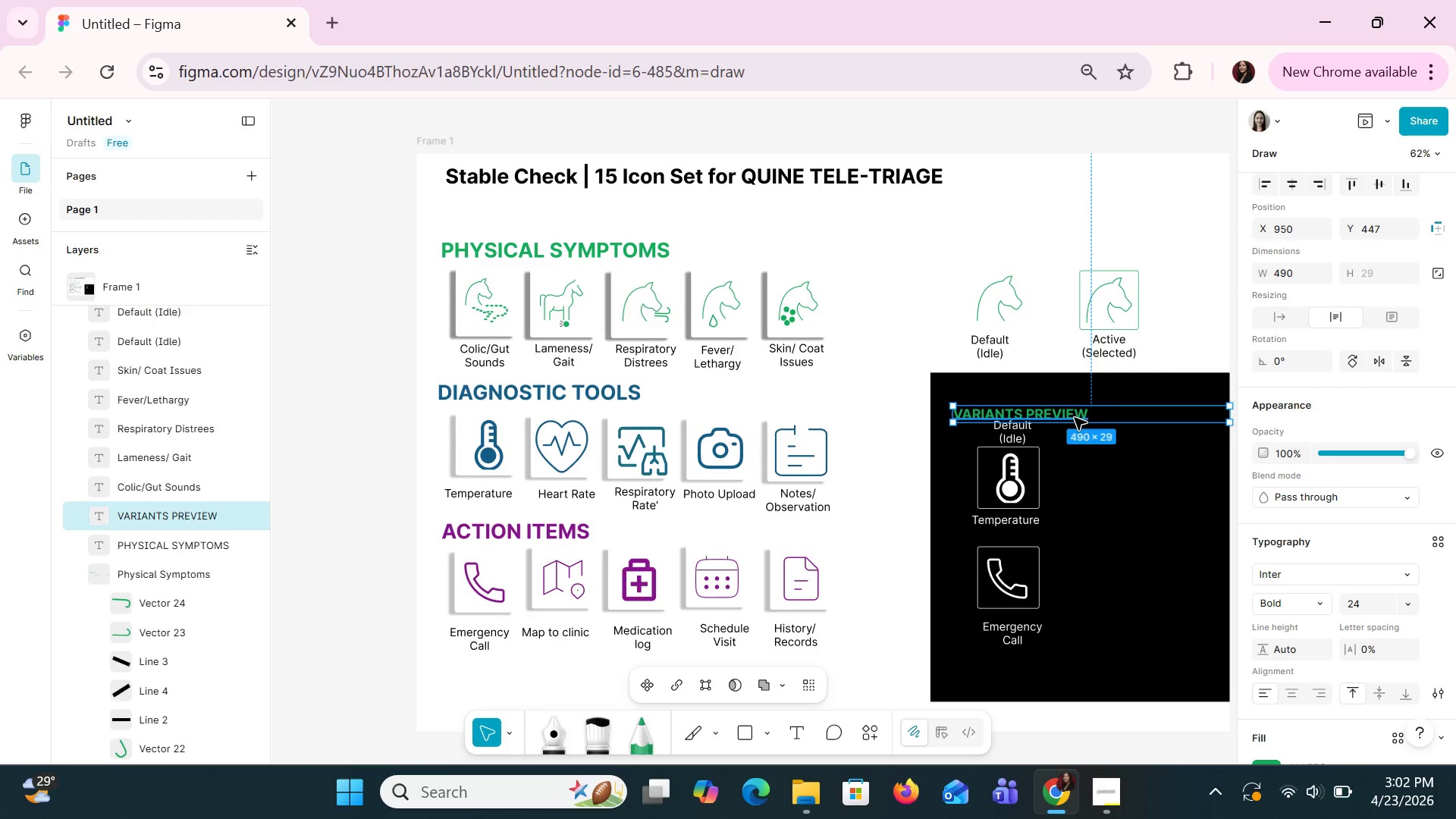 
left_click_drag(start_coordinate=[1074, 417], to_coordinate=[1069, 398])
 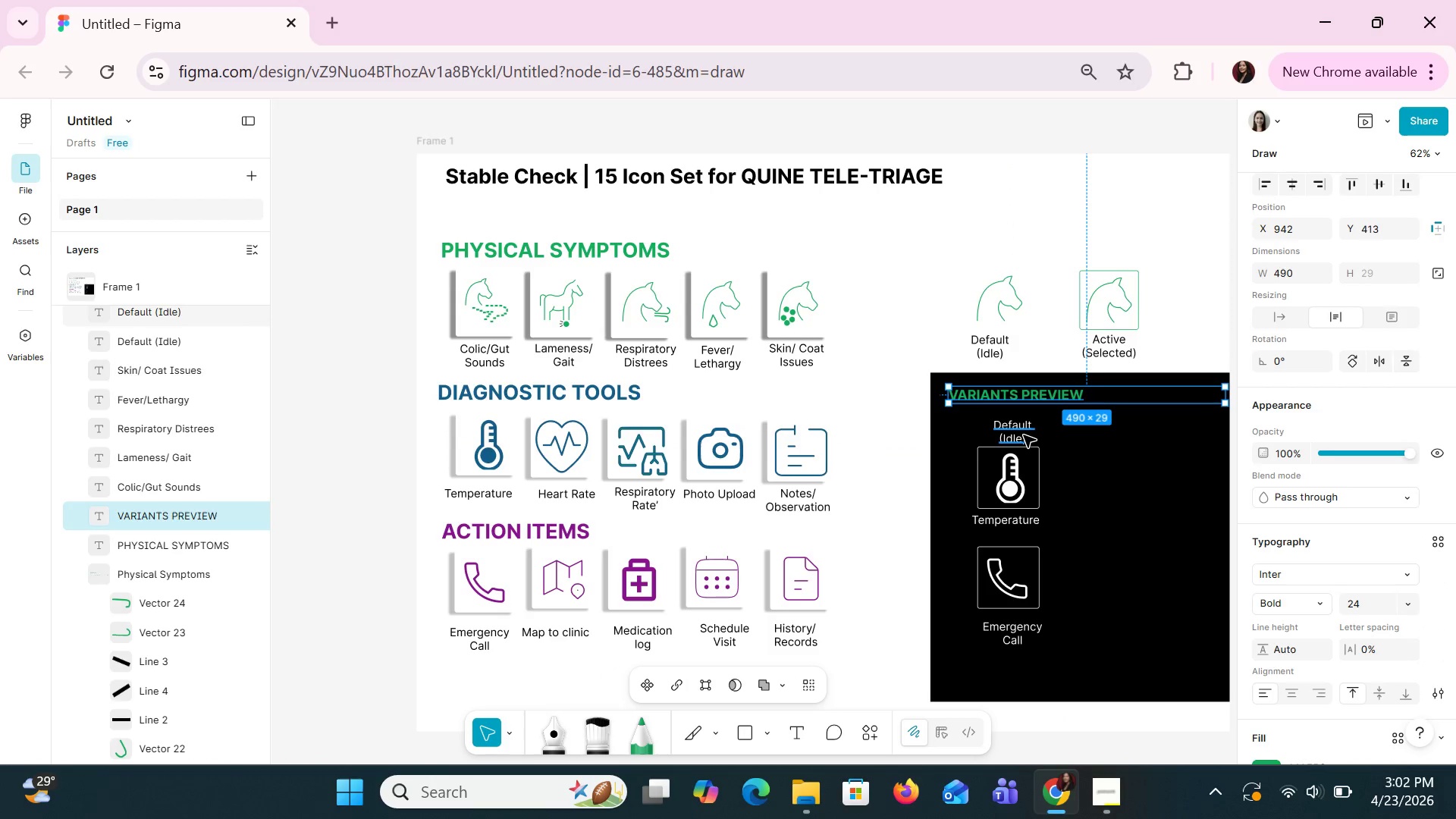 
left_click([1021, 435])
 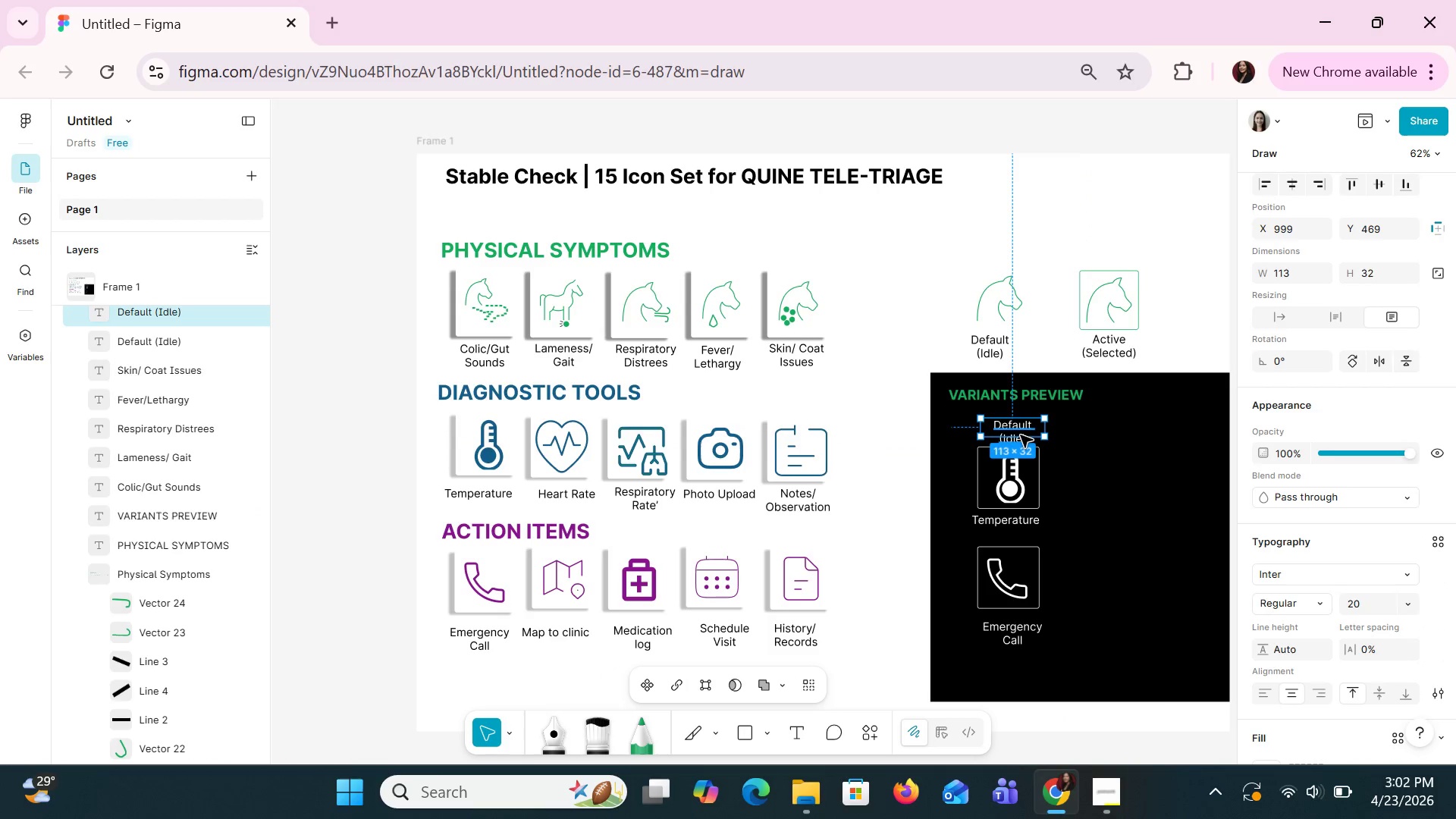 
left_click_drag(start_coordinate=[1020, 435], to_coordinate=[1020, 425])
 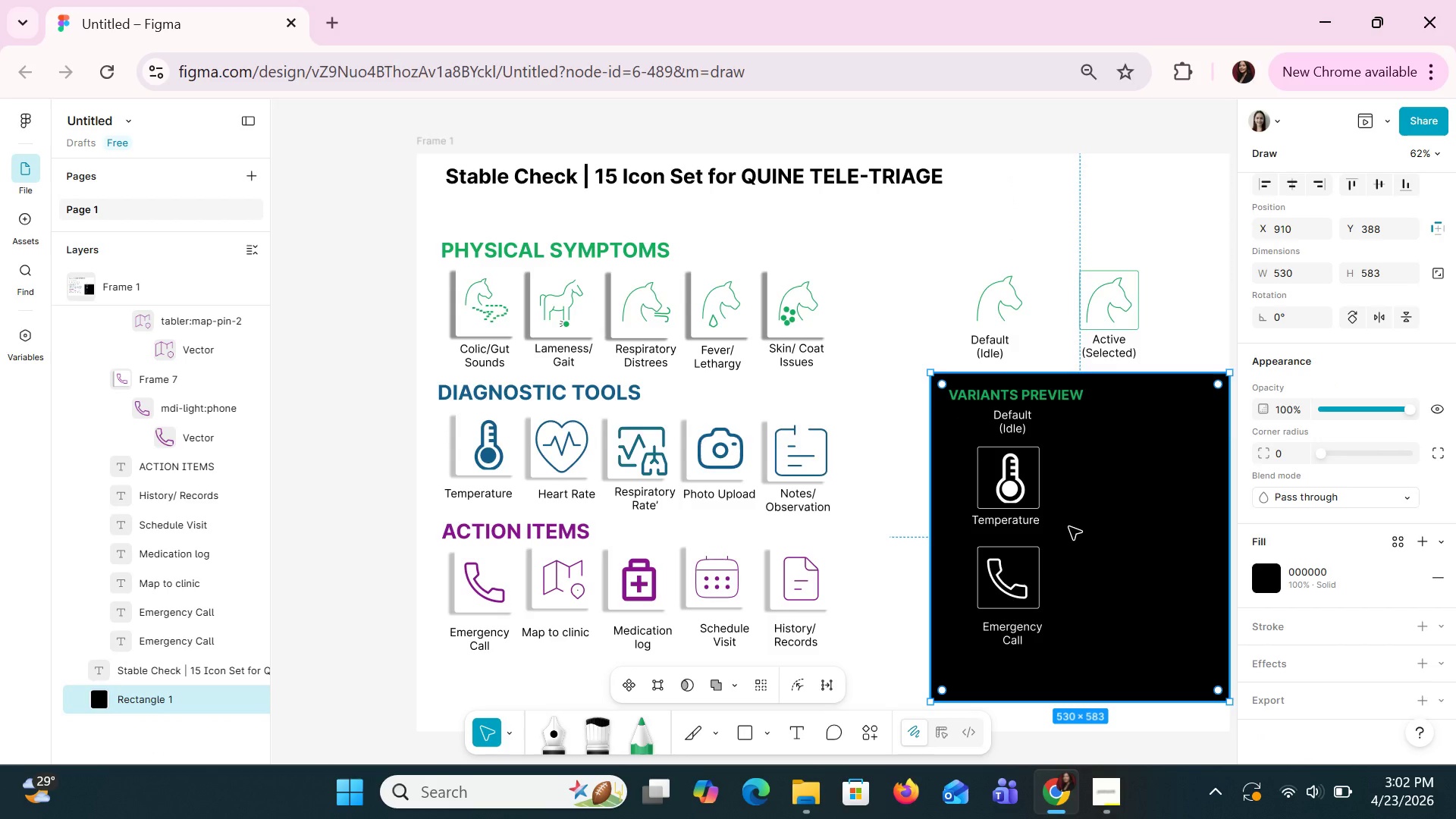 
wait(8.11)
 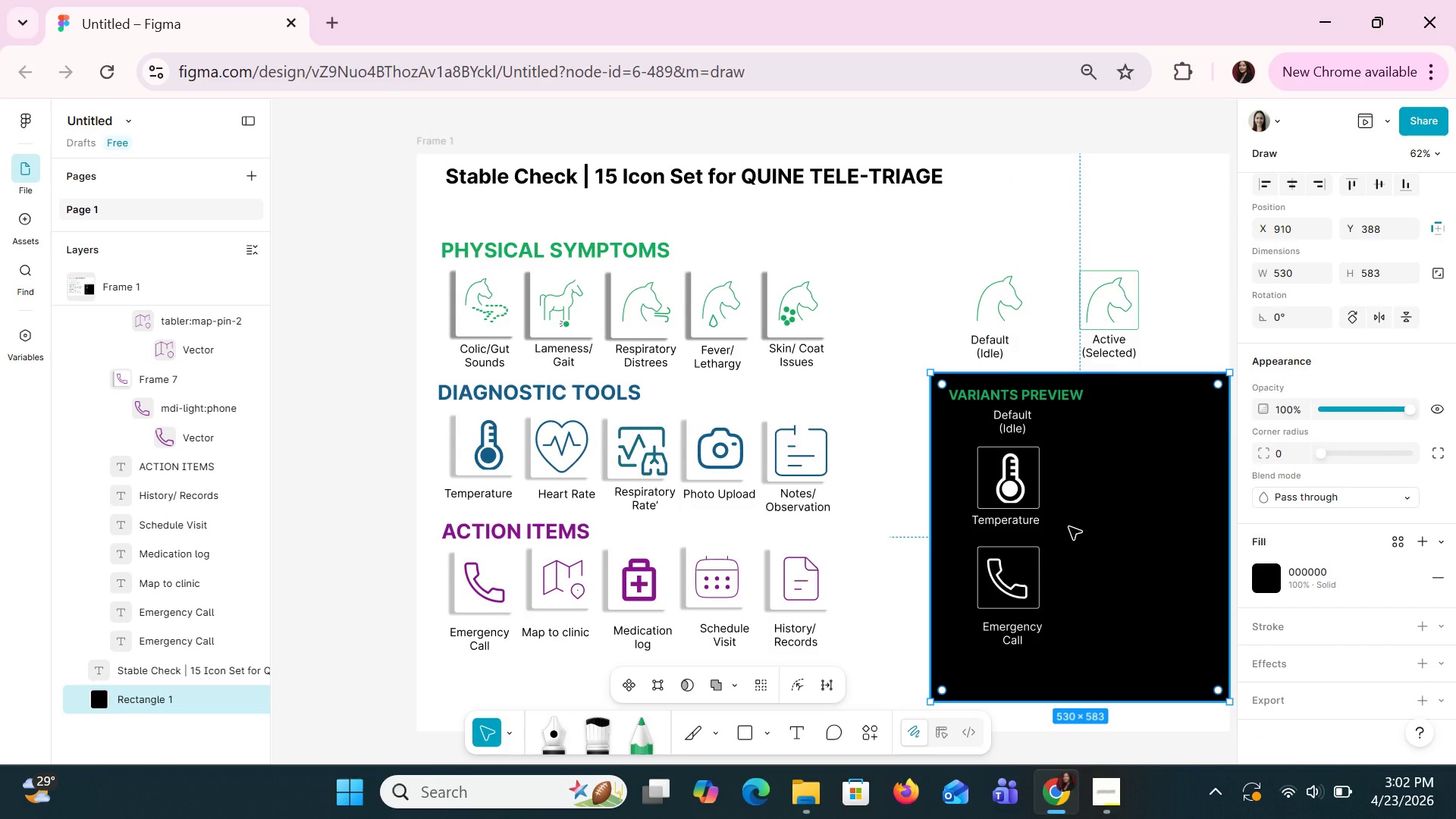 
left_click([1028, 472])
 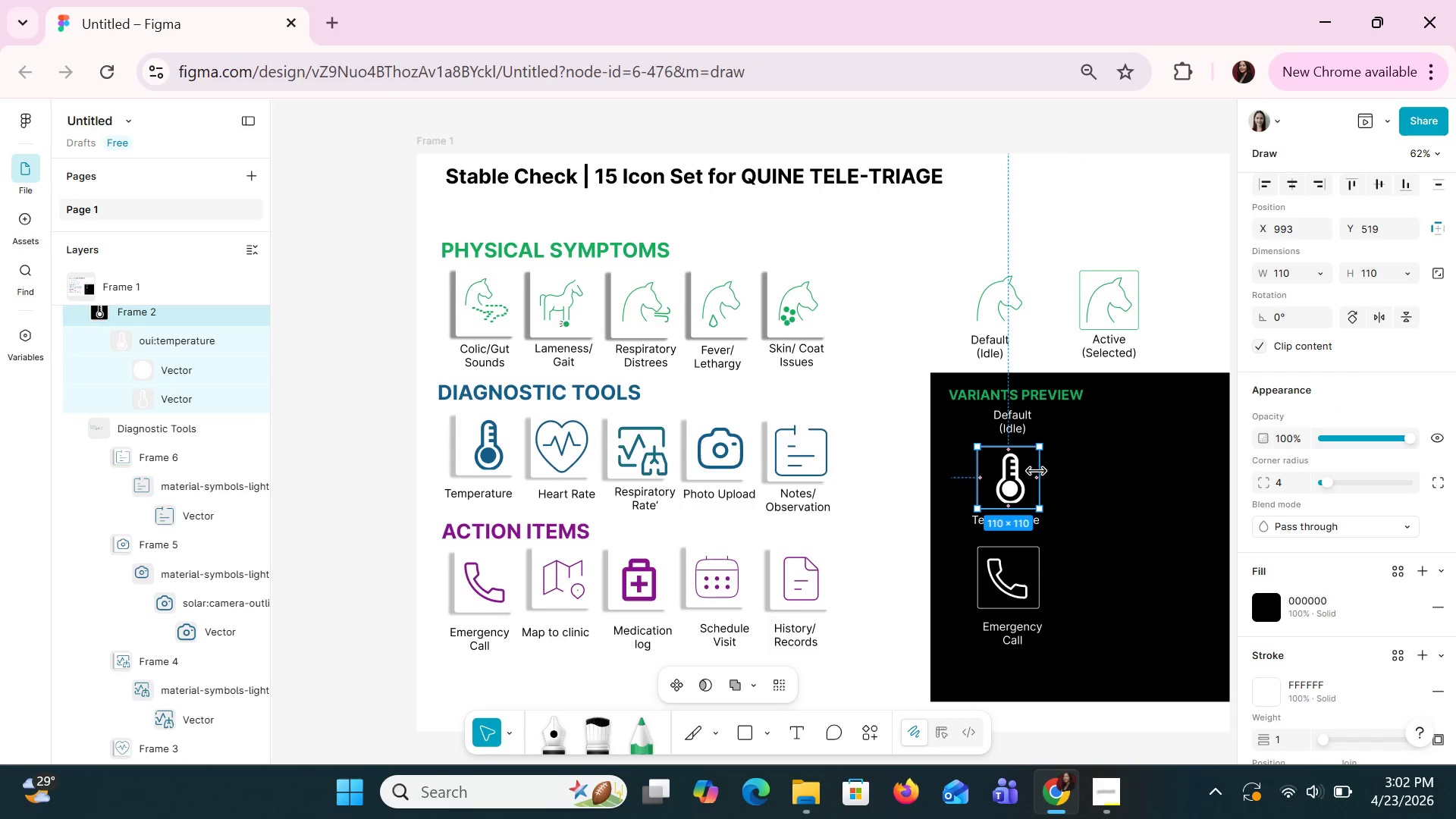 
hold_key(key=ShiftLeft, duration=1.5)
 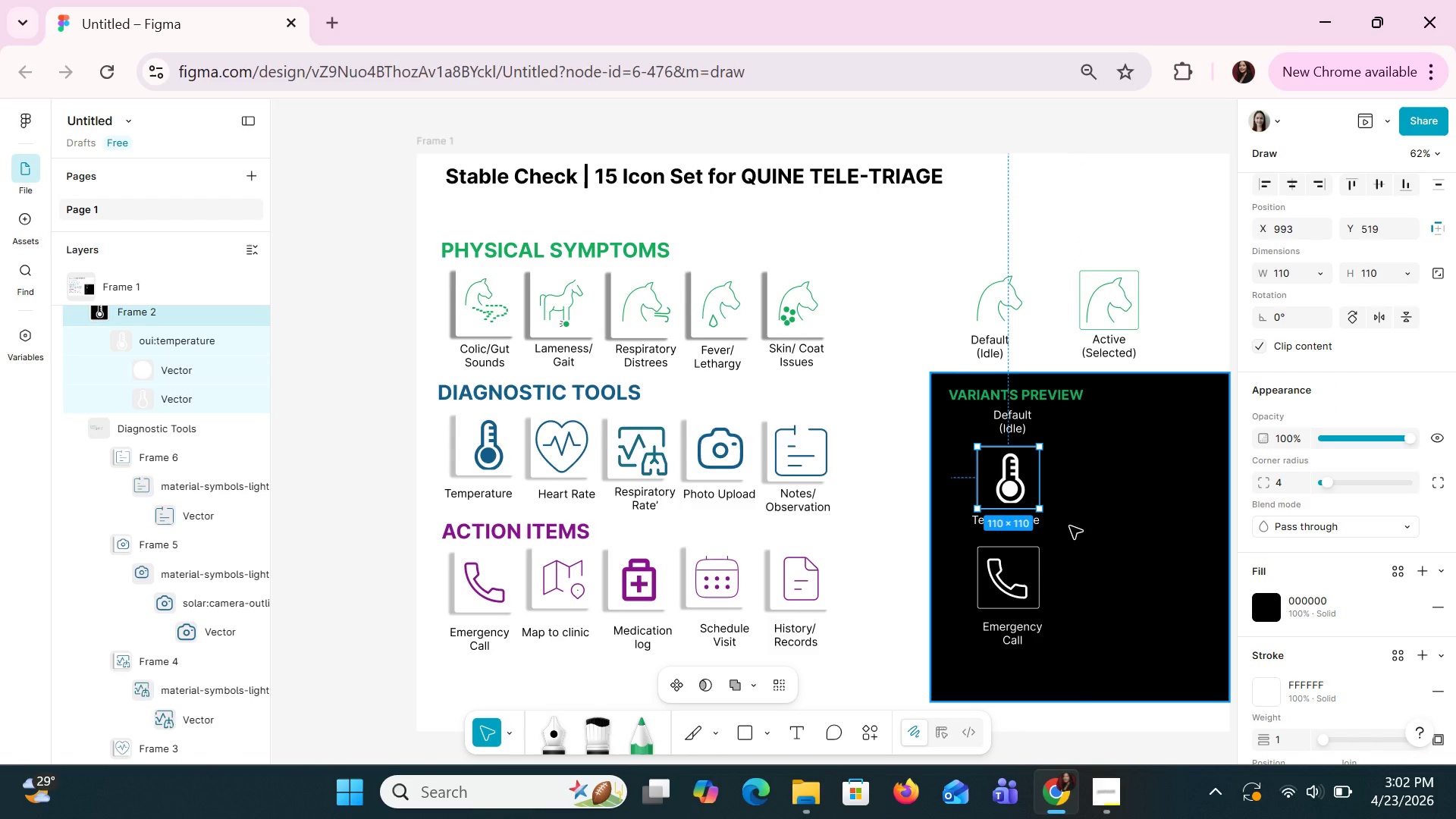 
hold_key(key=ShiftLeft, duration=1.34)
 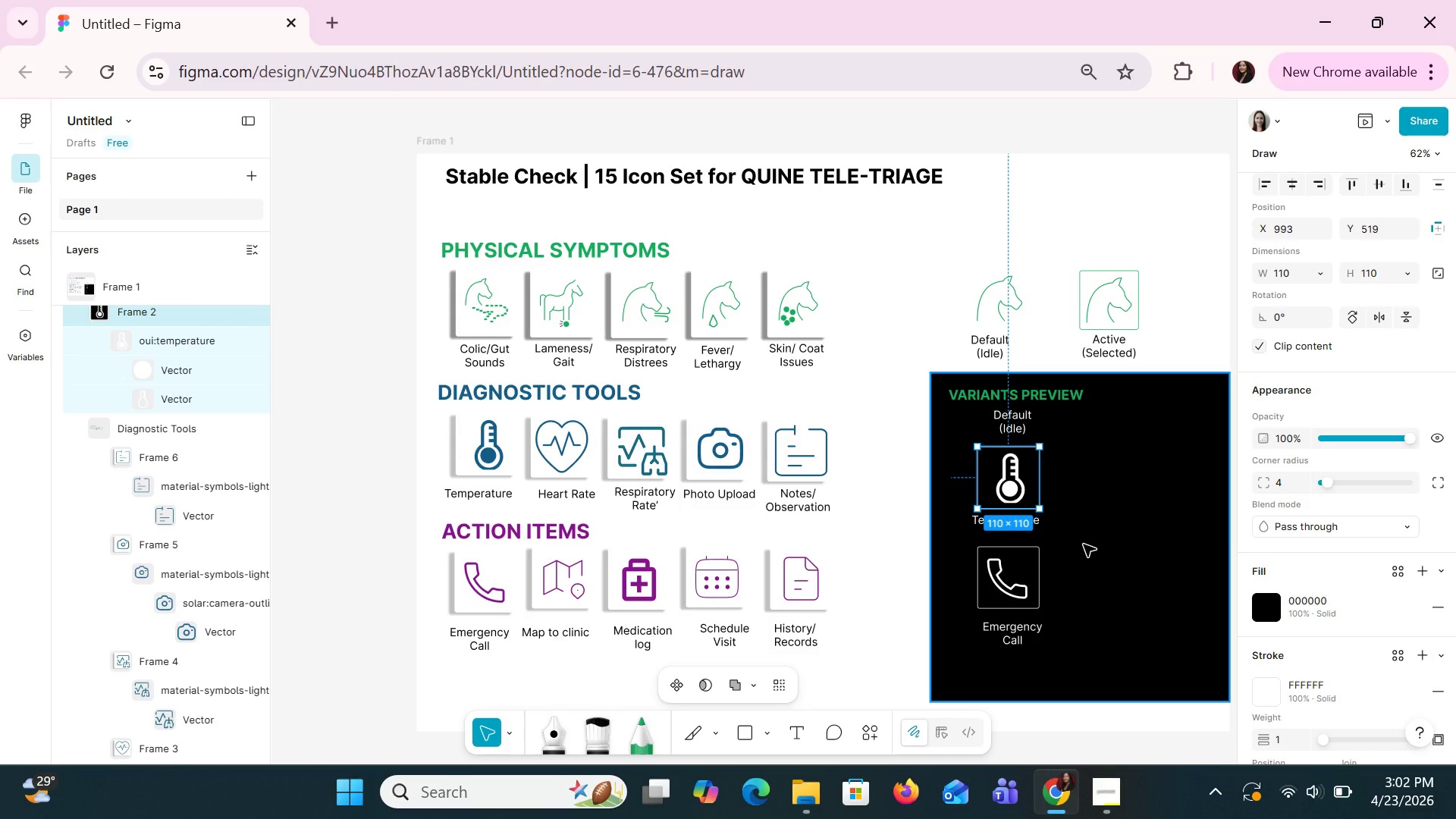 
left_click([1083, 544])
 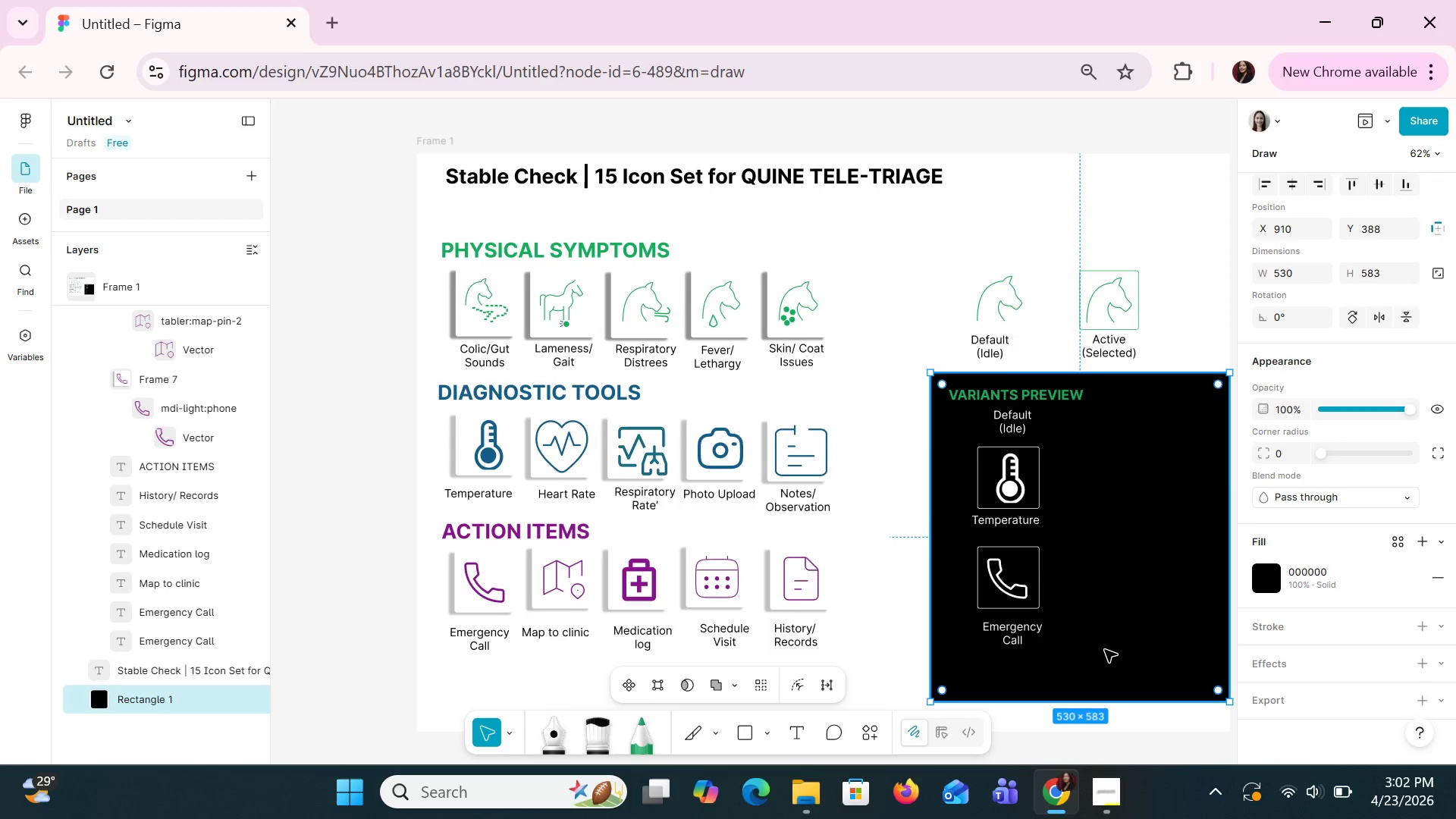 
left_click_drag(start_coordinate=[1103, 649], to_coordinate=[1009, 623])
 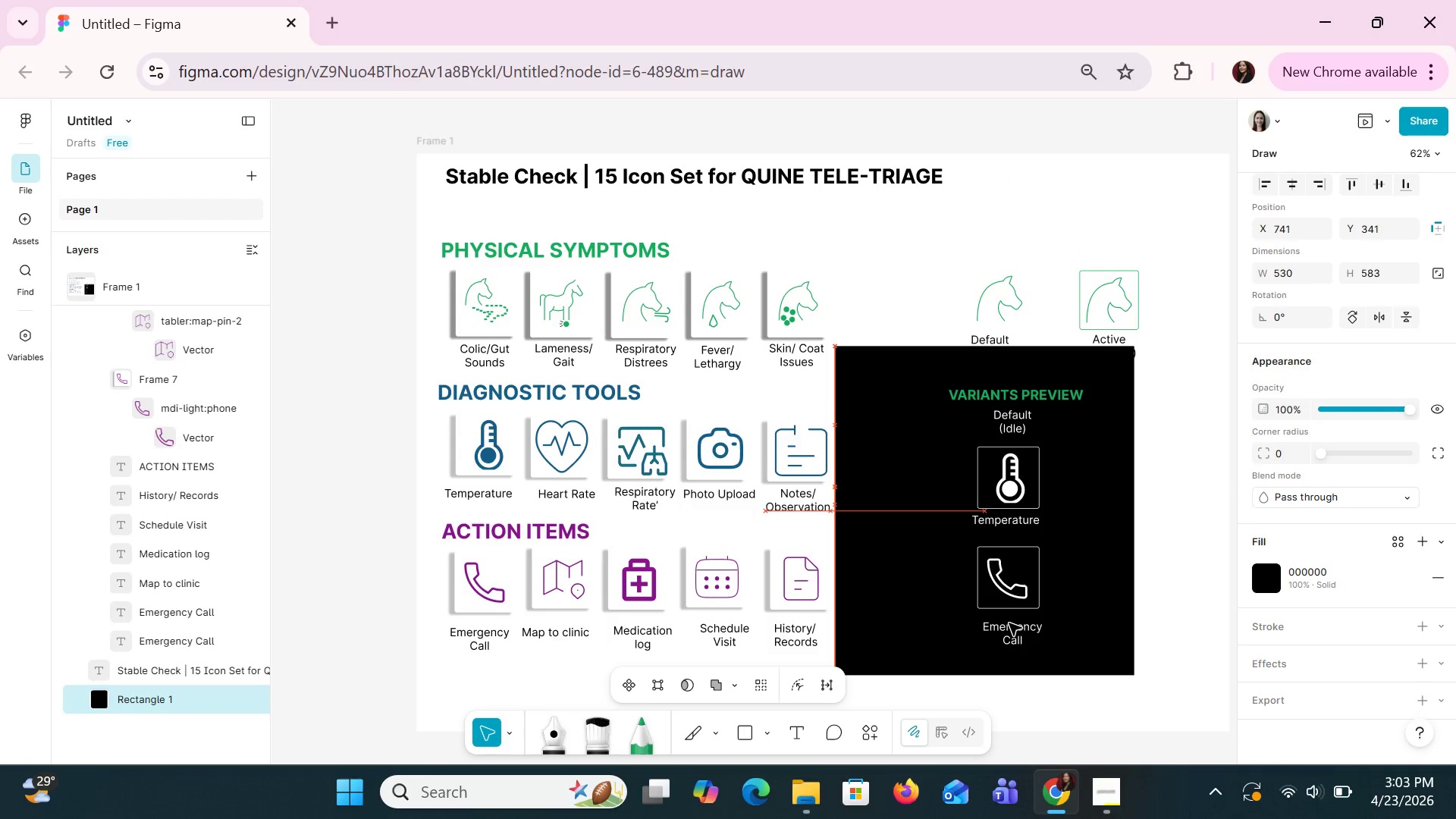 
key(Control+Z)
 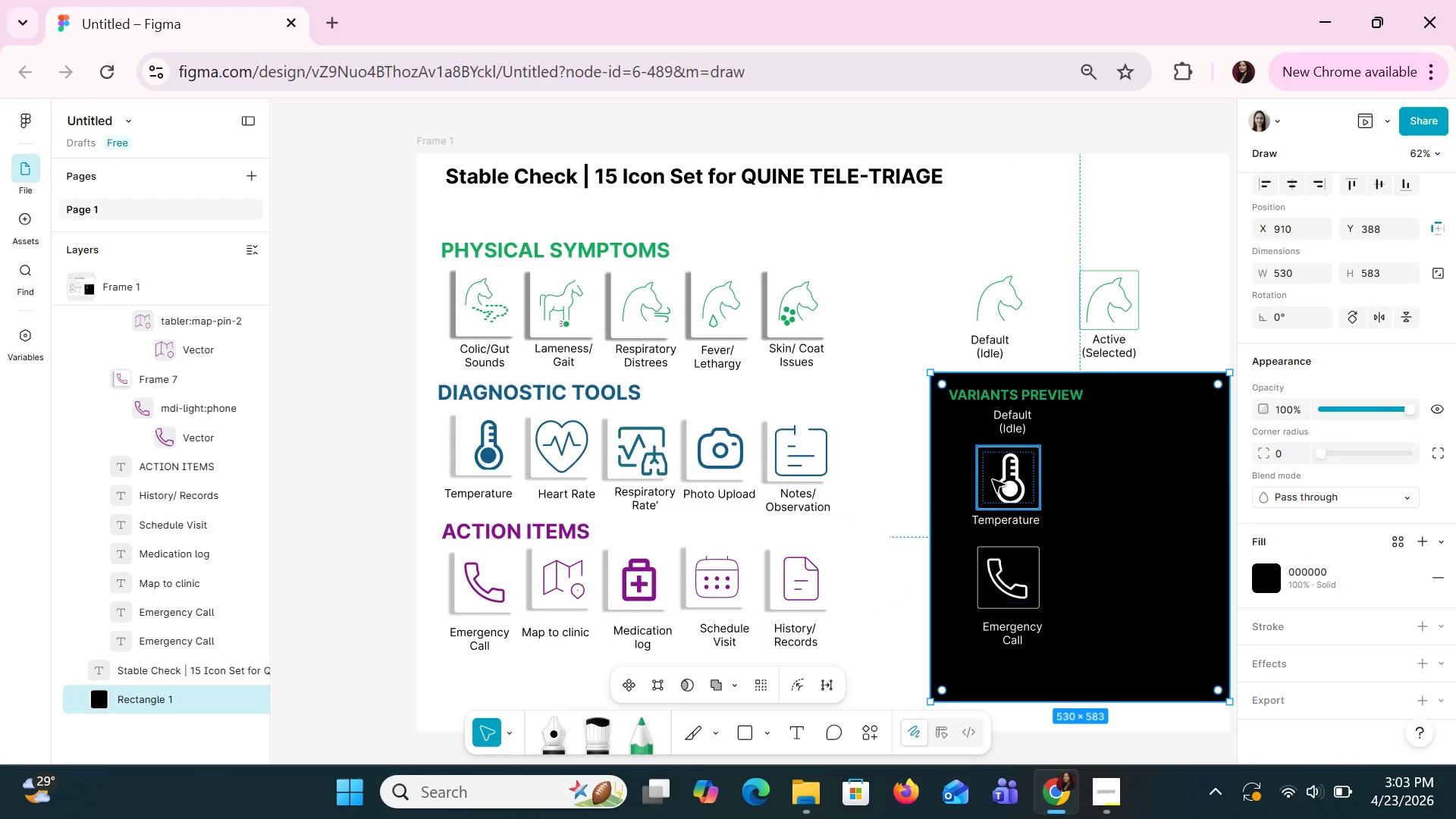 
left_click([1028, 453])
 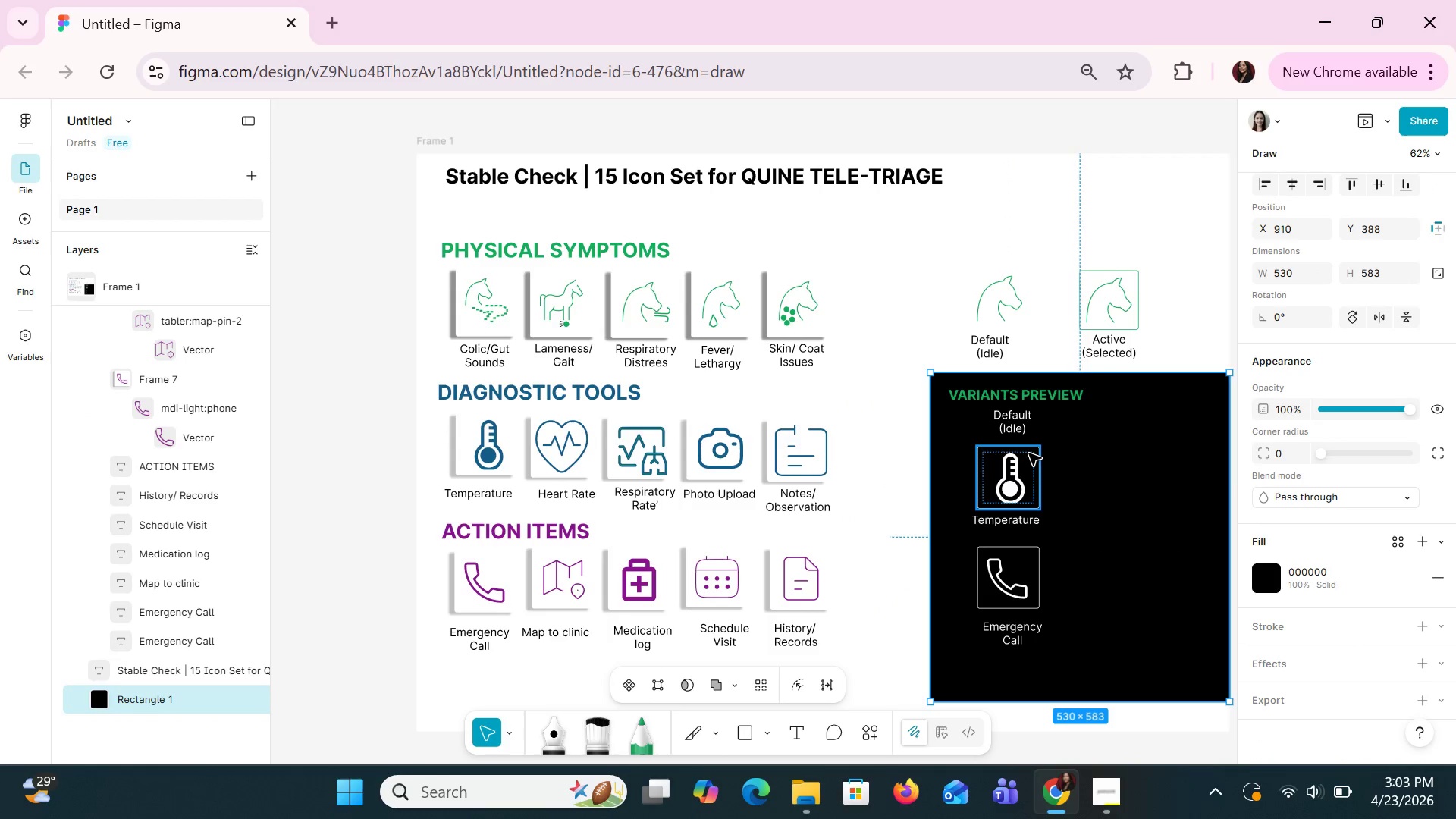 
hold_key(key=ShiftLeft, duration=1.5)
left_click([1036, 554])
 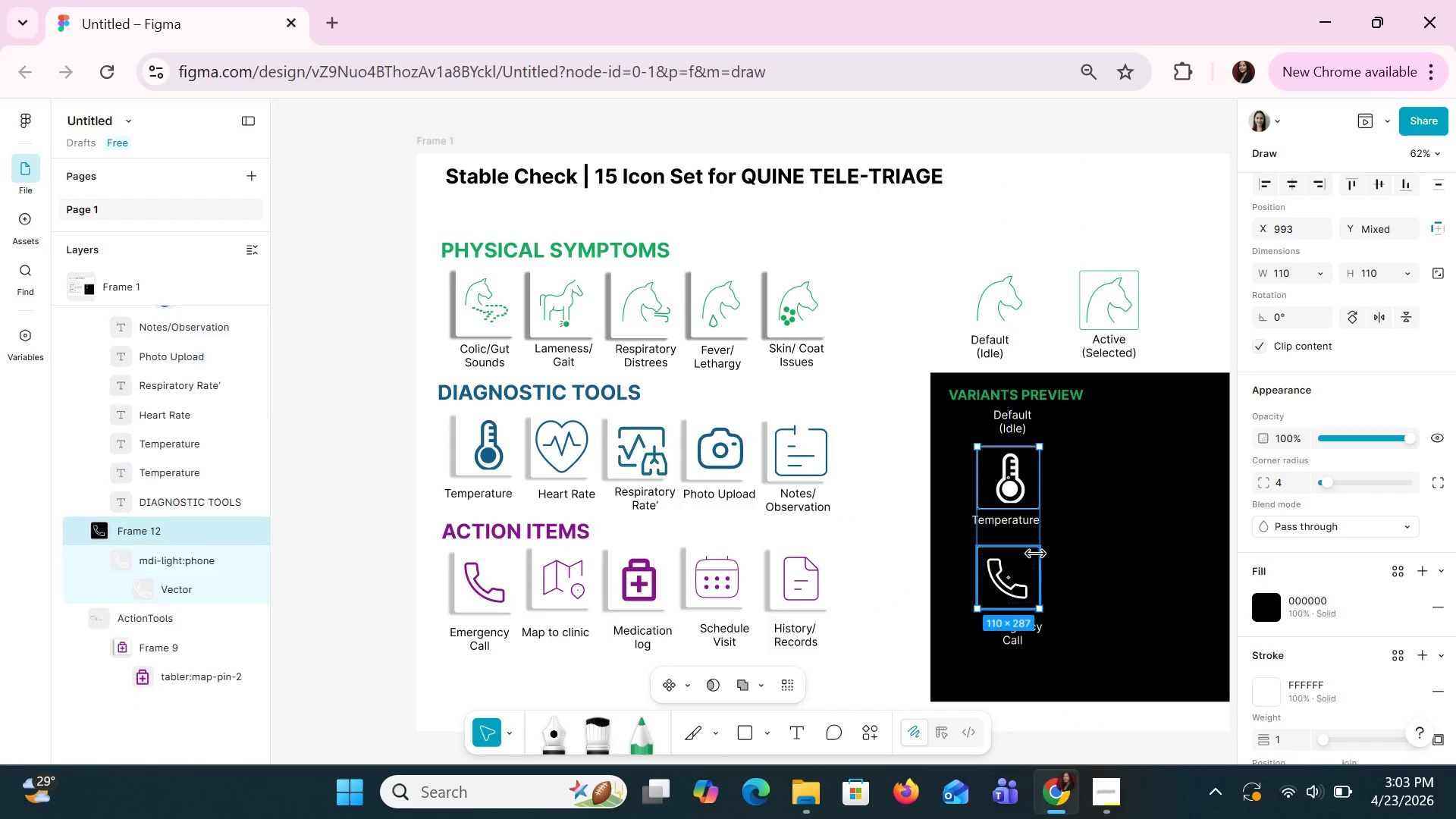 
hold_key(key=ShiftLeft, duration=0.33)
 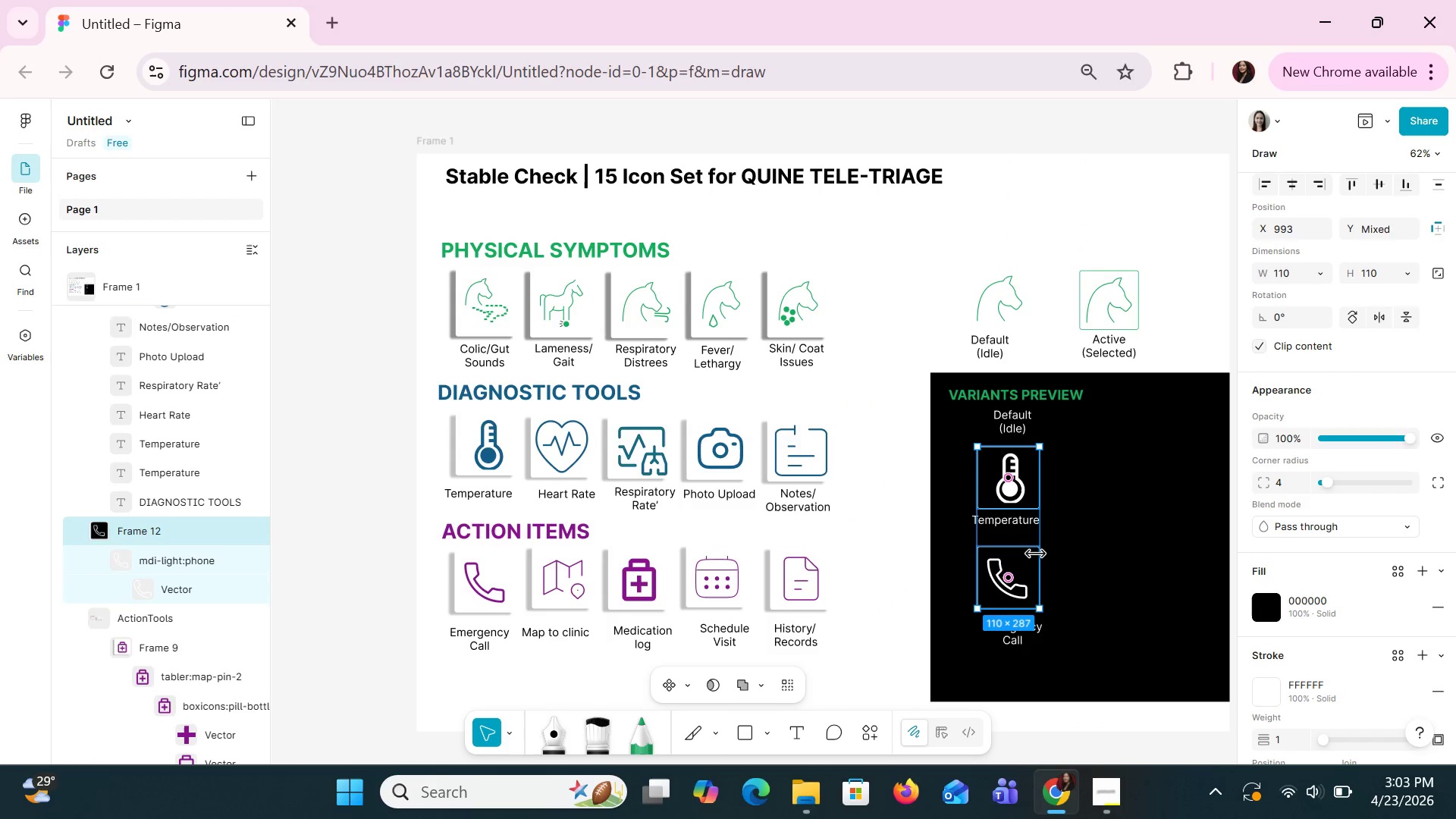 
key(Control+C)
 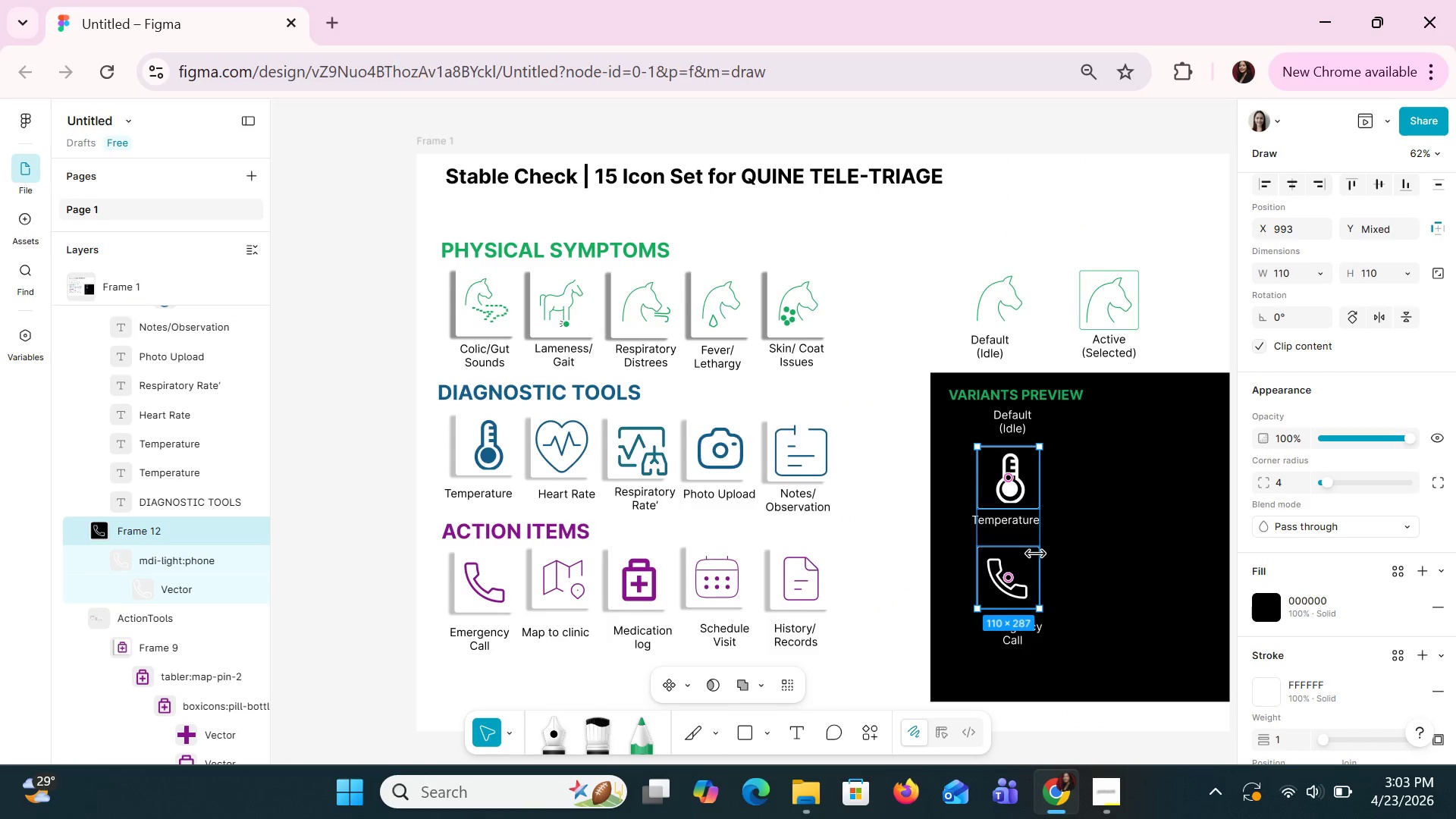 
key(Control+V)
 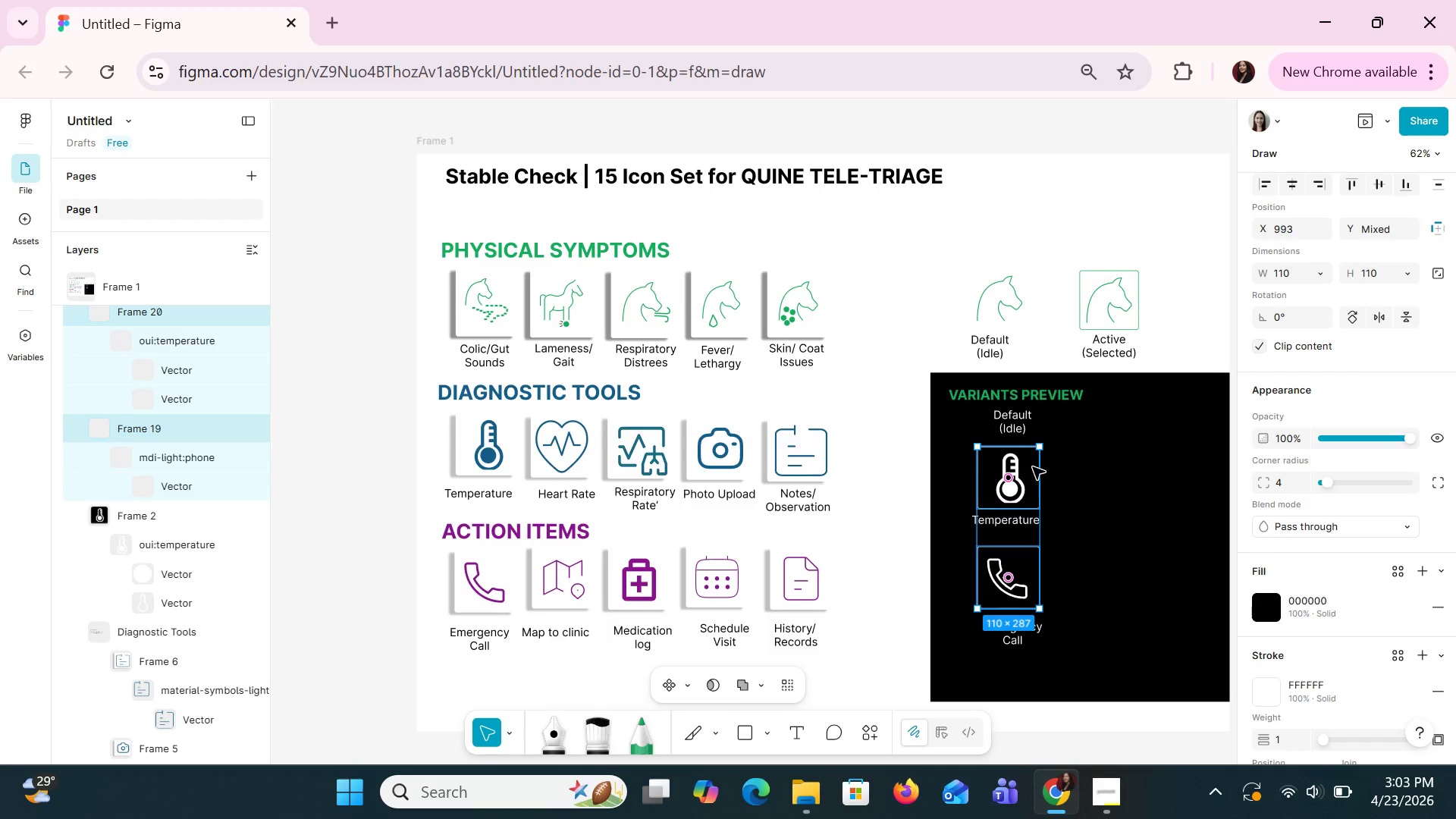 
left_click_drag(start_coordinate=[1032, 465], to_coordinate=[1144, 466])
 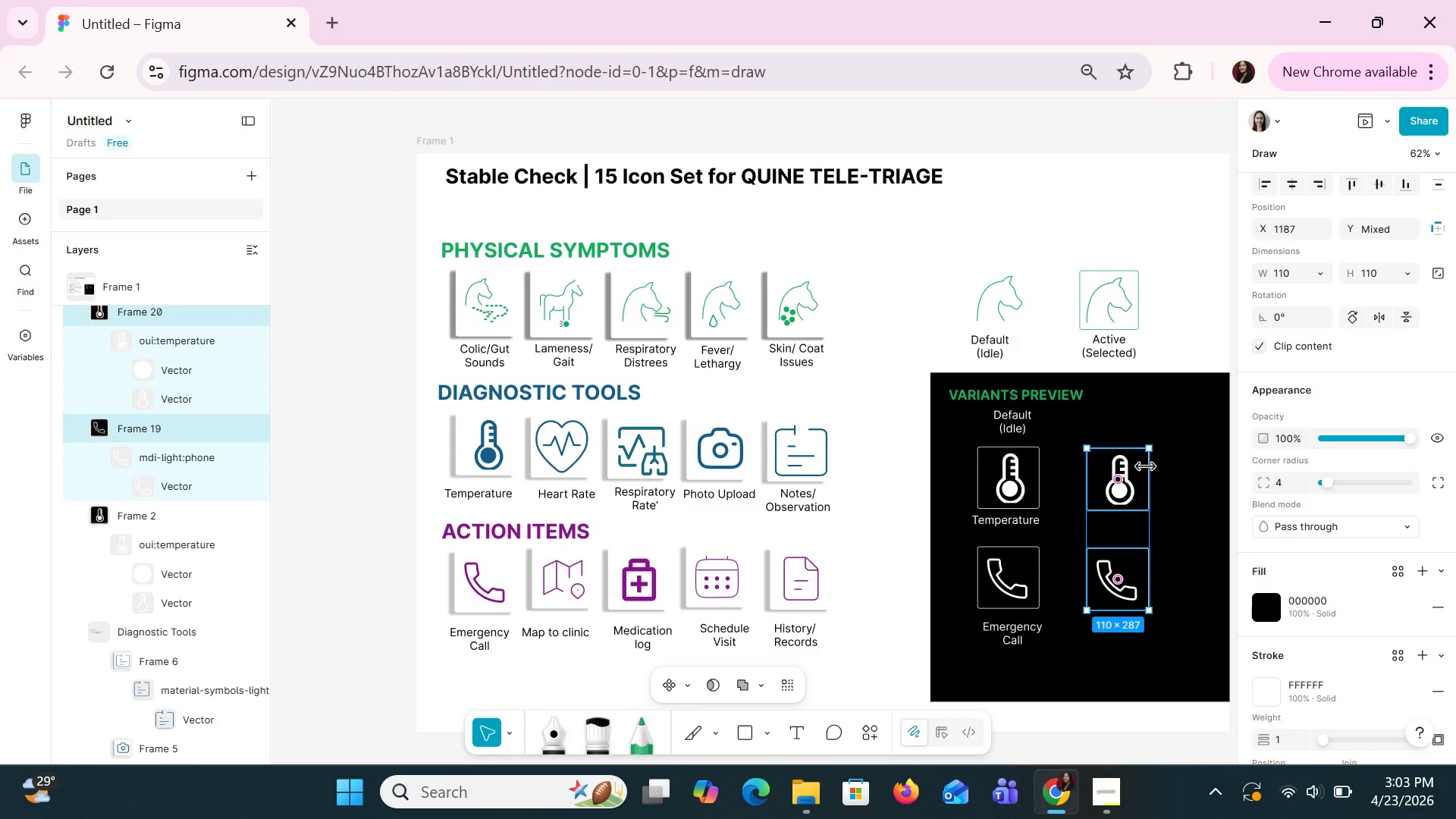 
wait(41.28)
 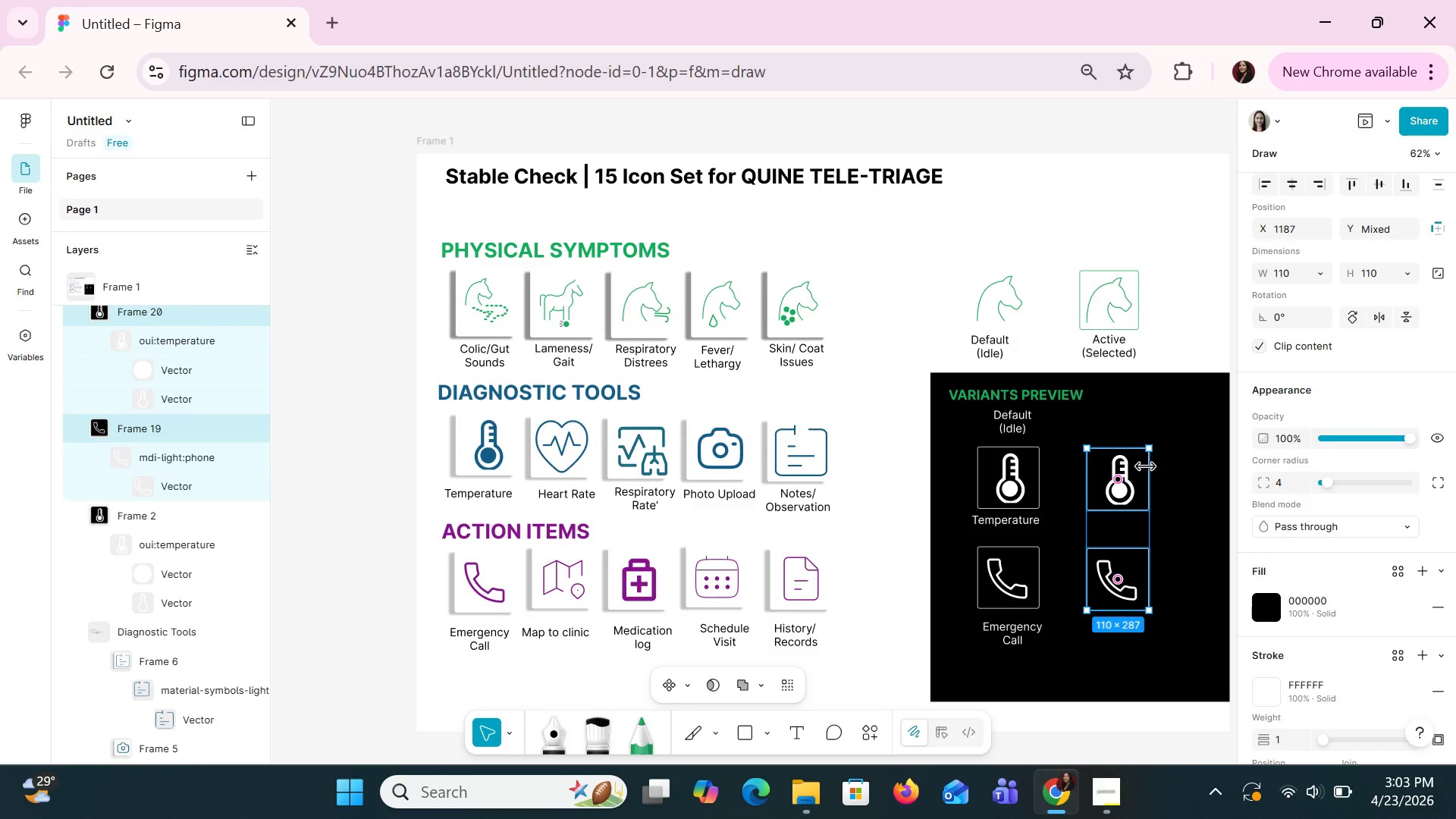 
left_click([1122, 482])
 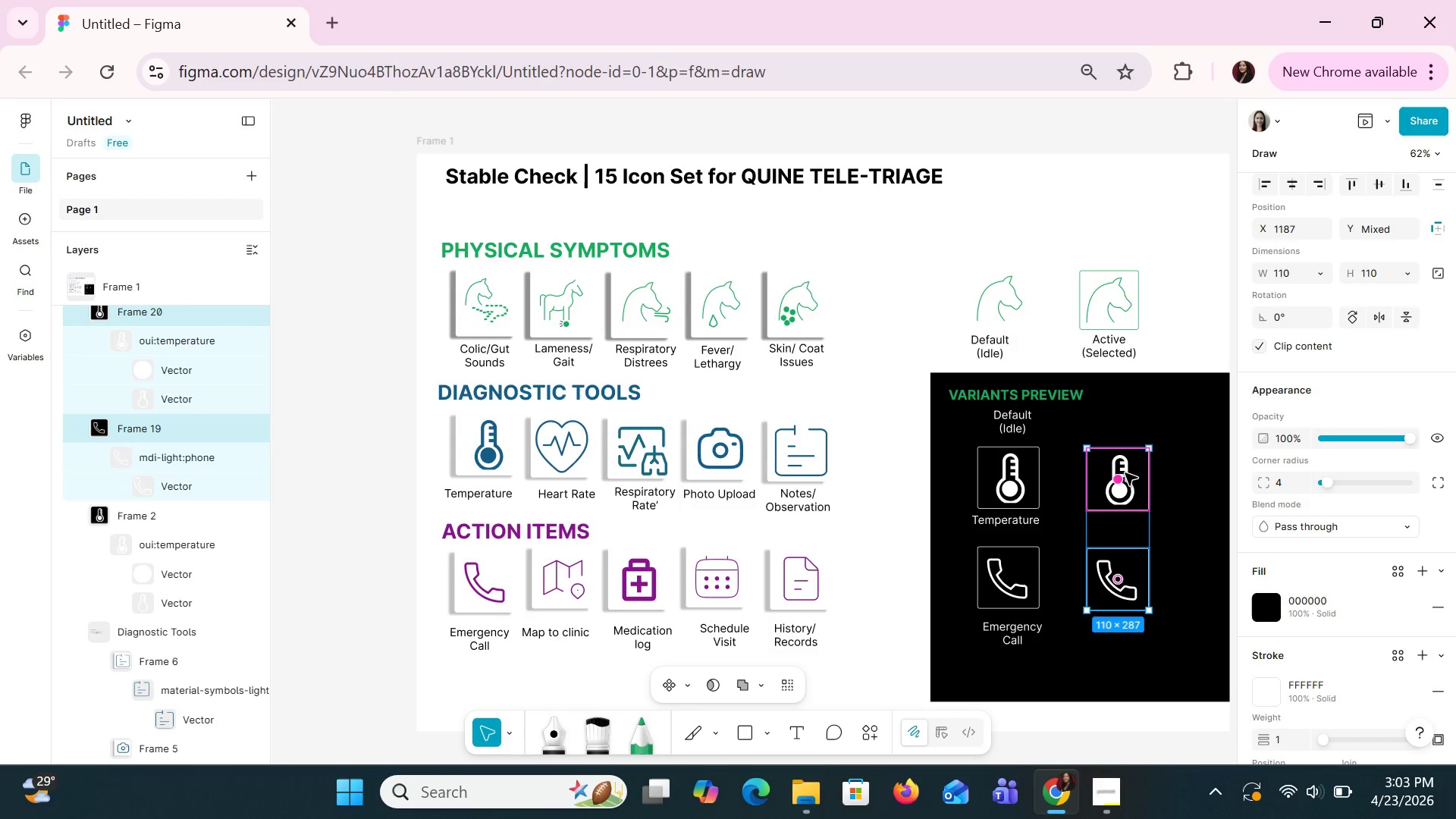 
double_click([1125, 472])
 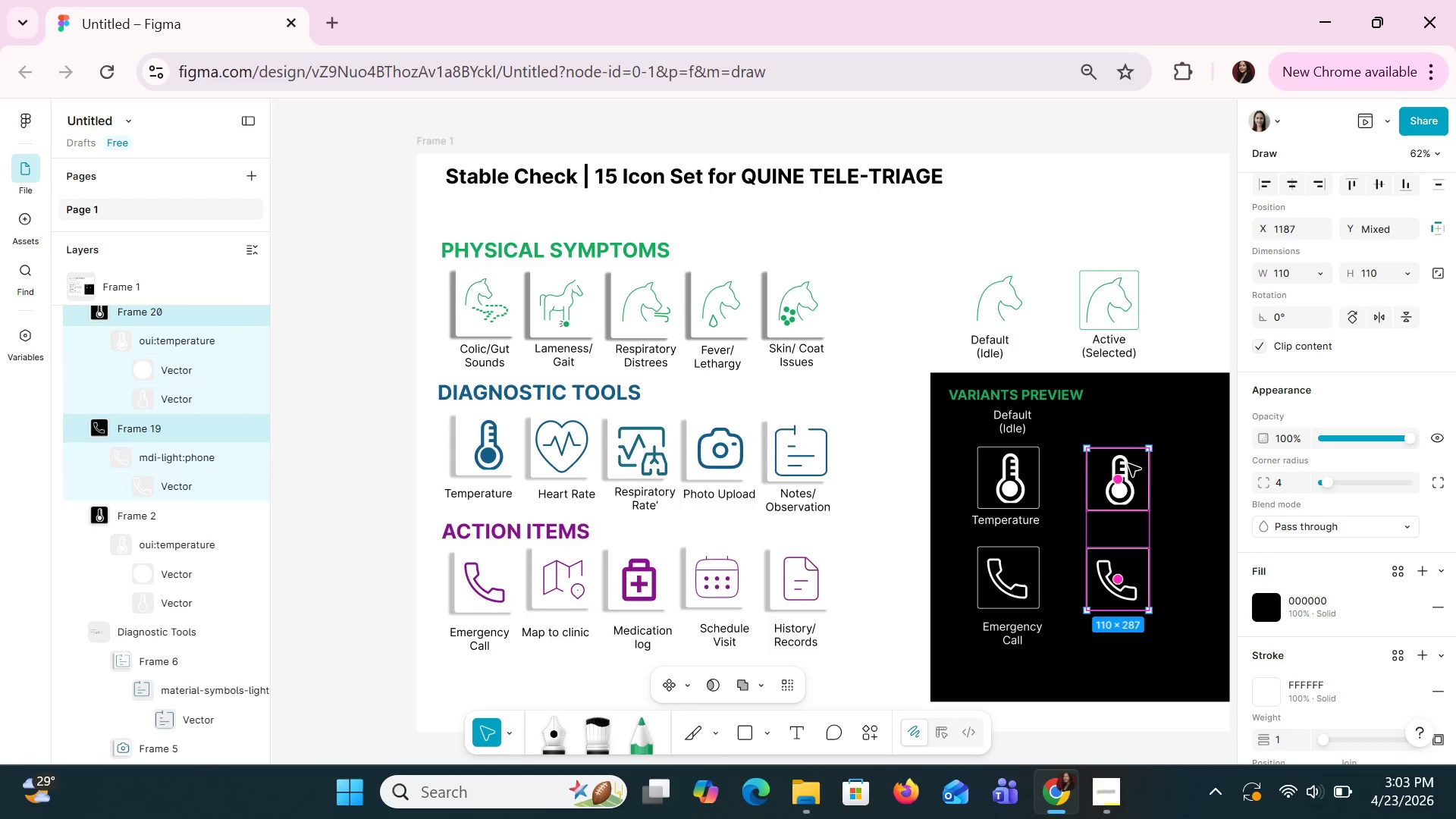 
double_click([1128, 463])
 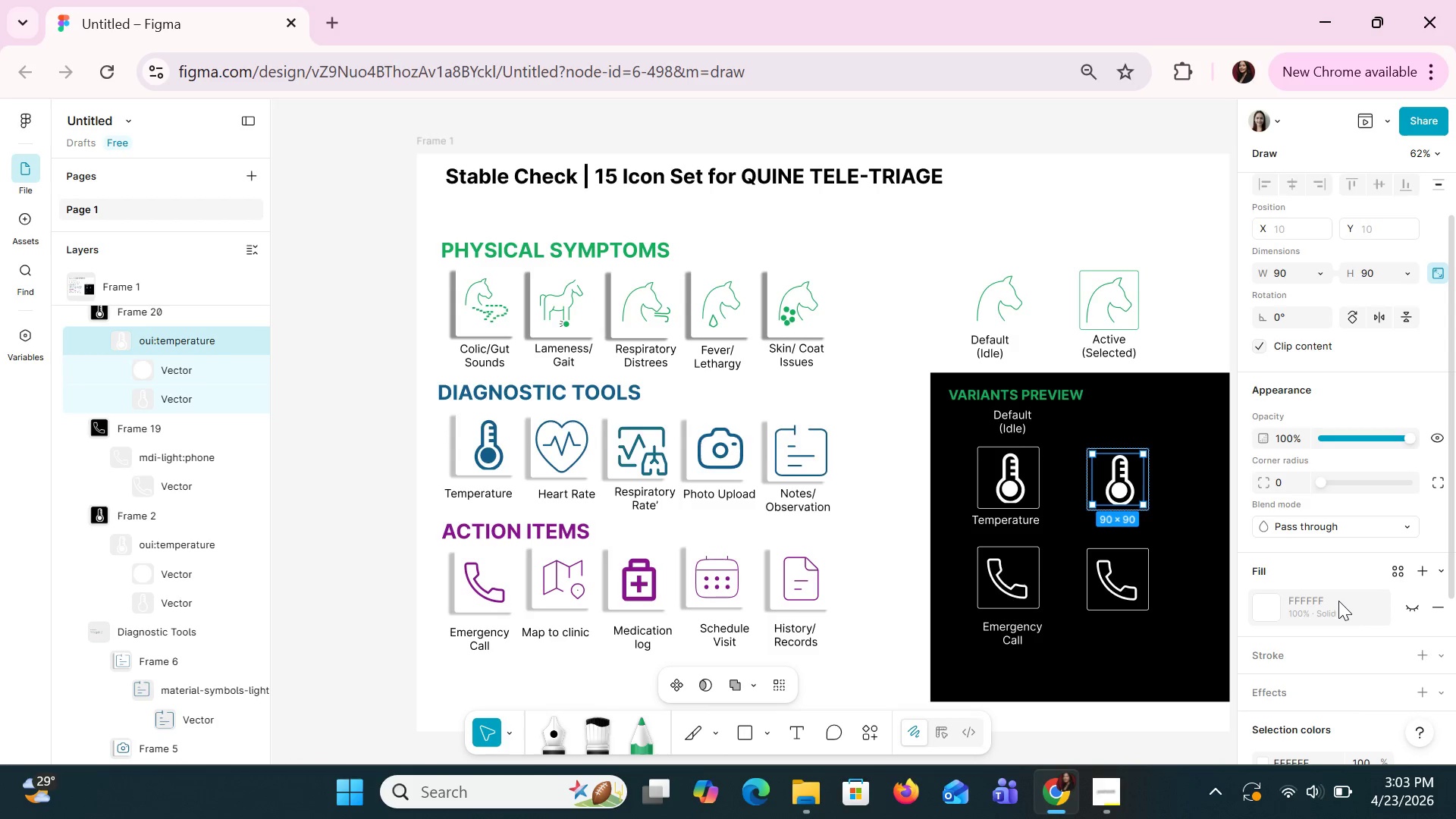 
left_click([1319, 604])
 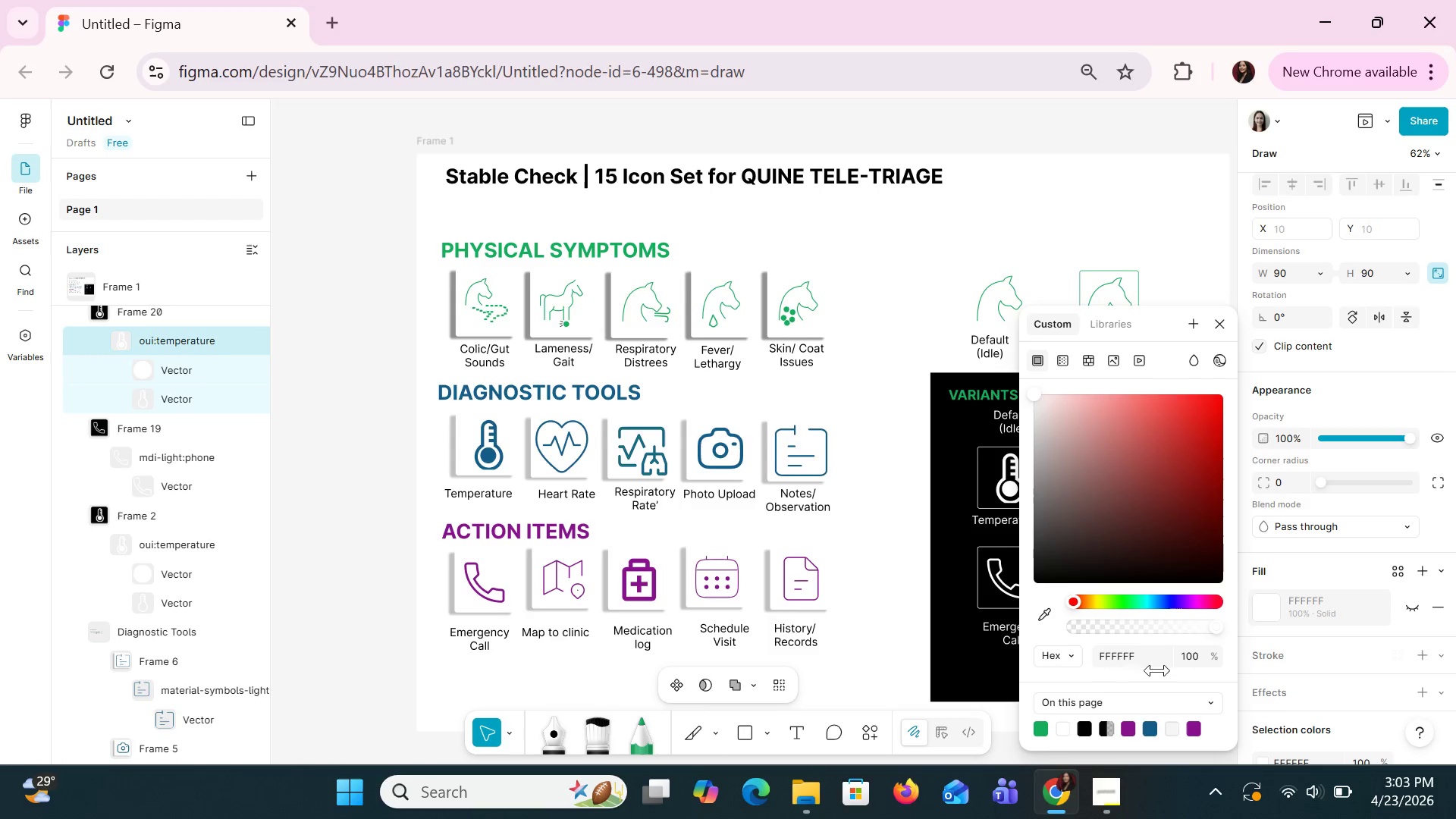 
left_click([1114, 666])
 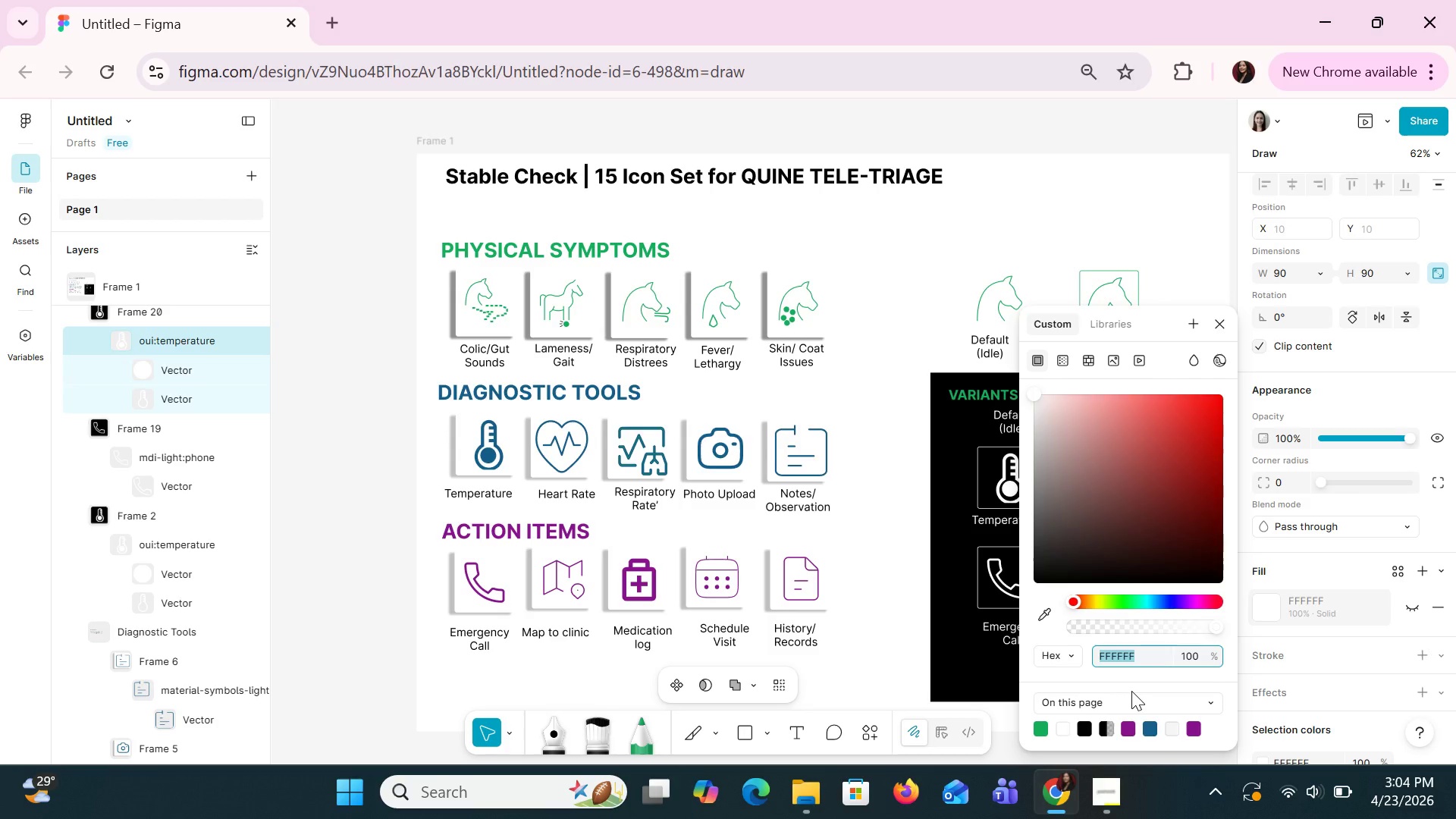 
type(3E7340)
 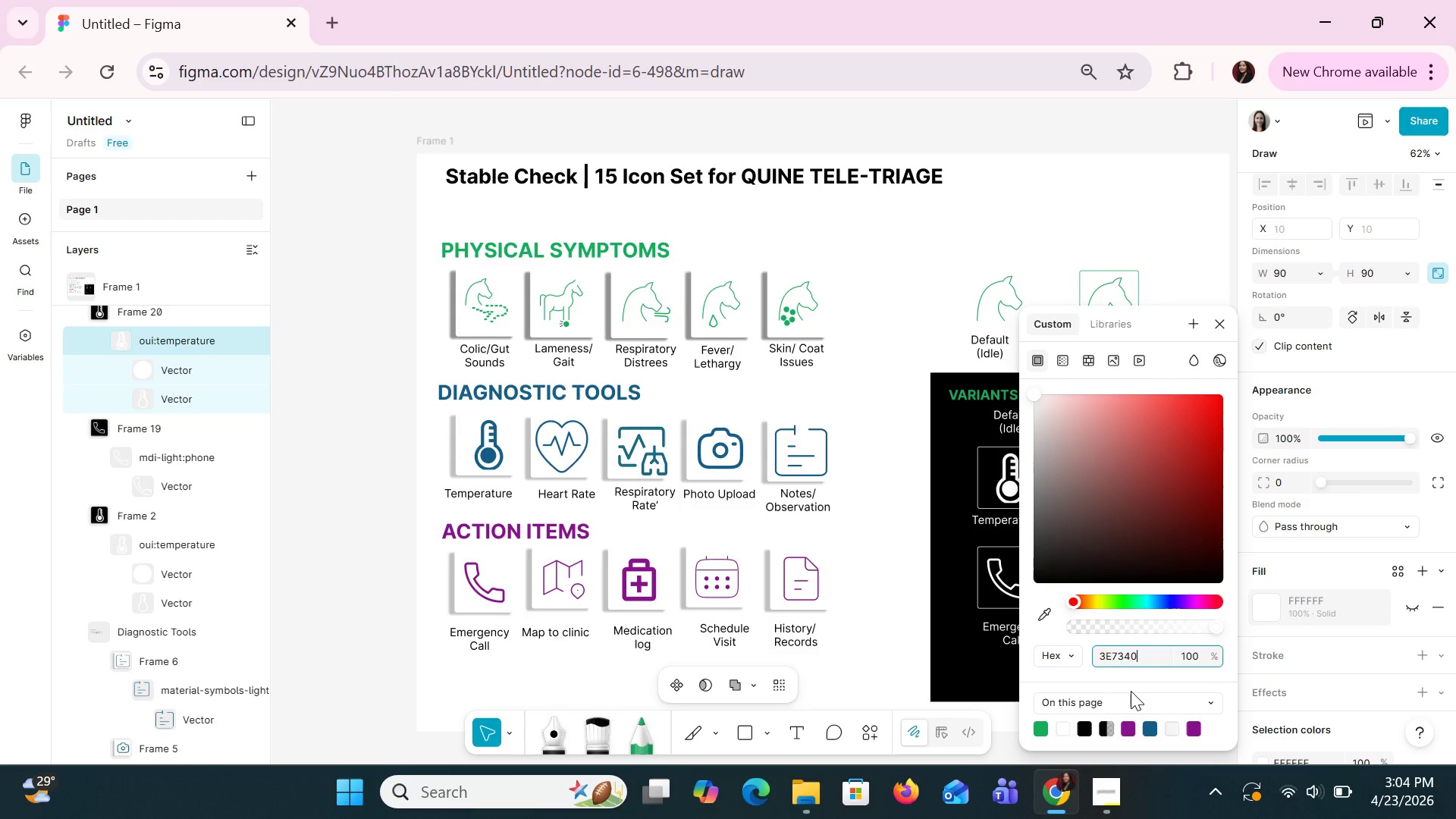 
key(Enter)
 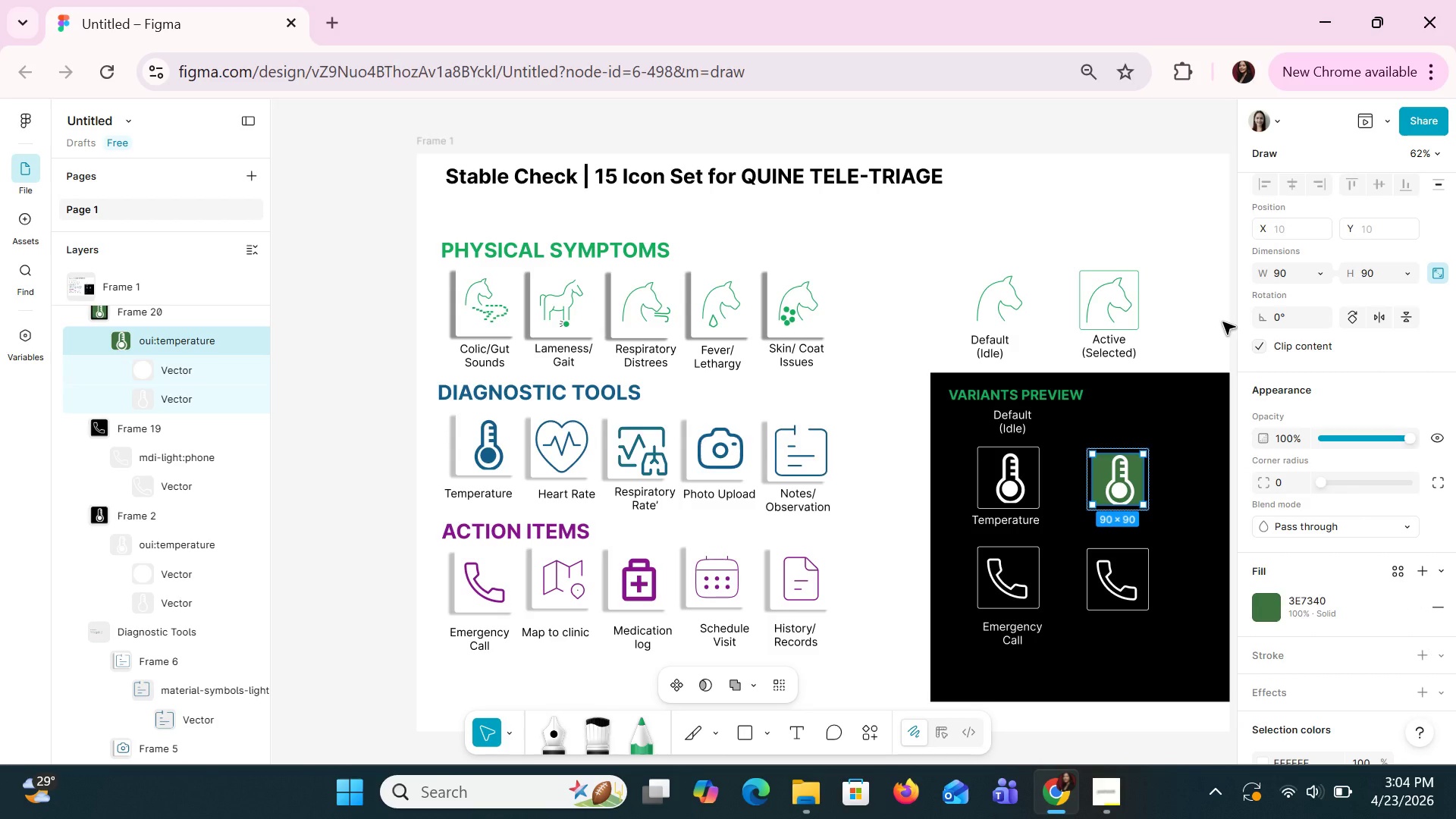 
wait(5.38)
 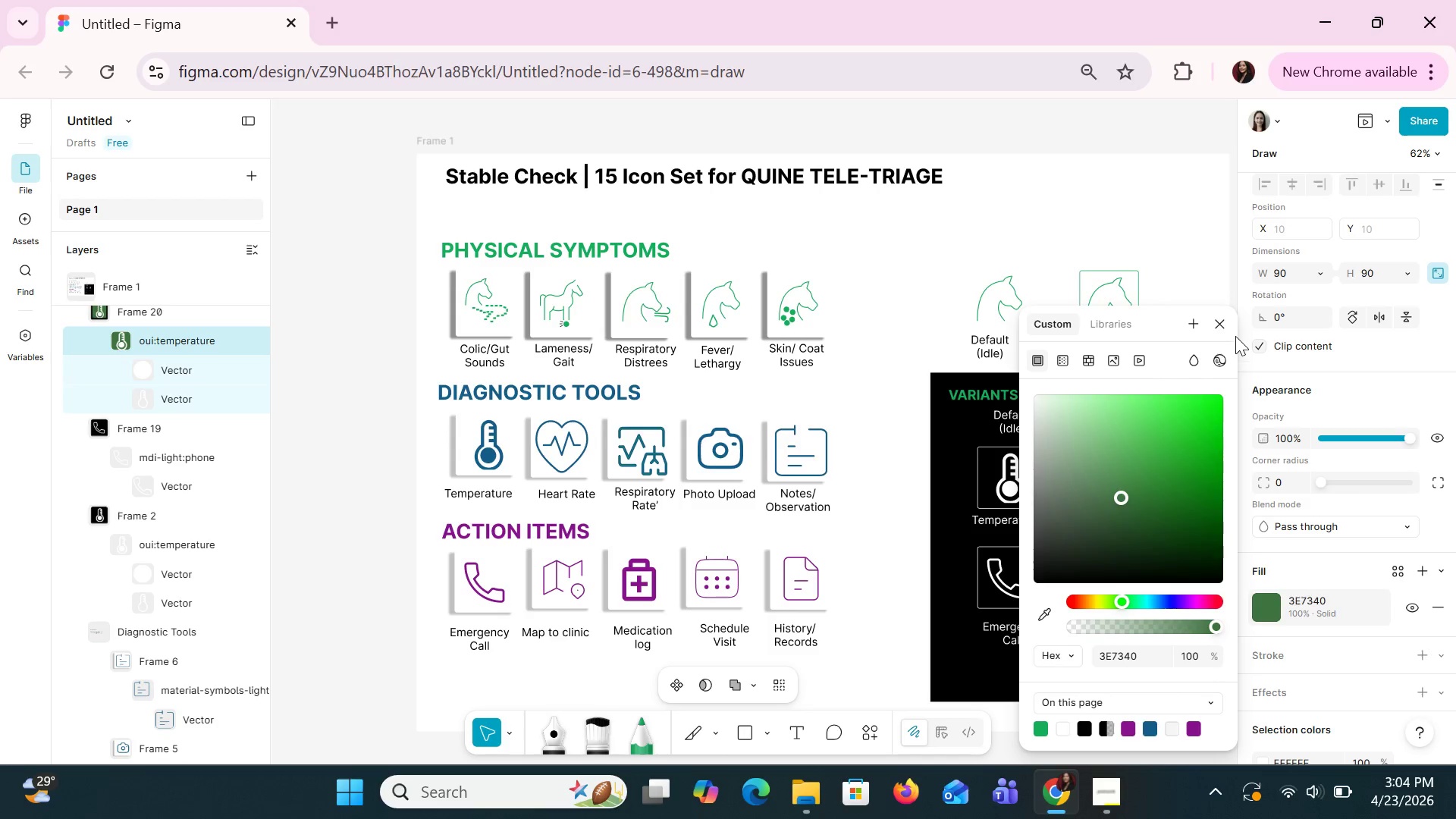 
key(Control+Z)
 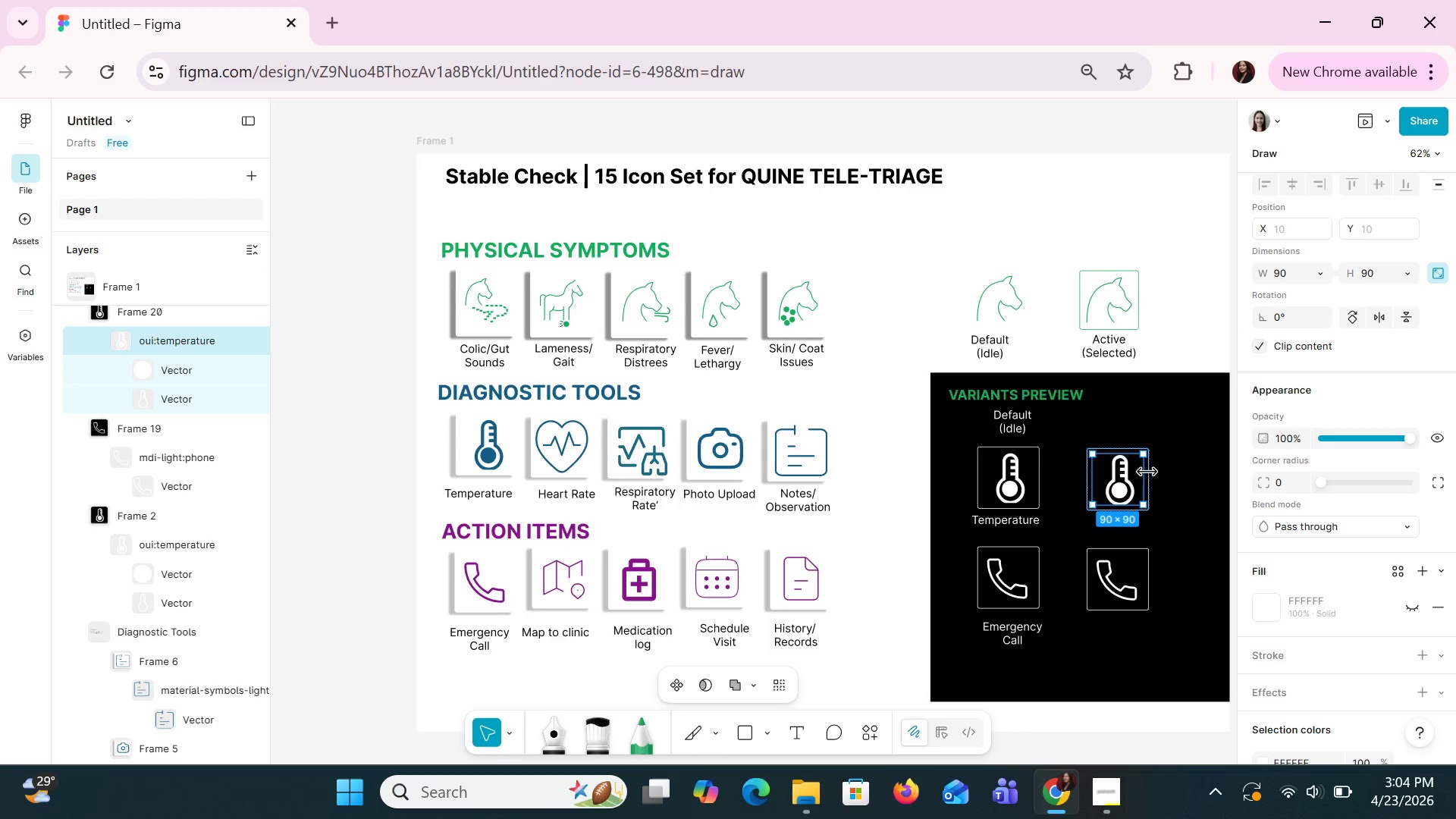 
double_click([1134, 485])
 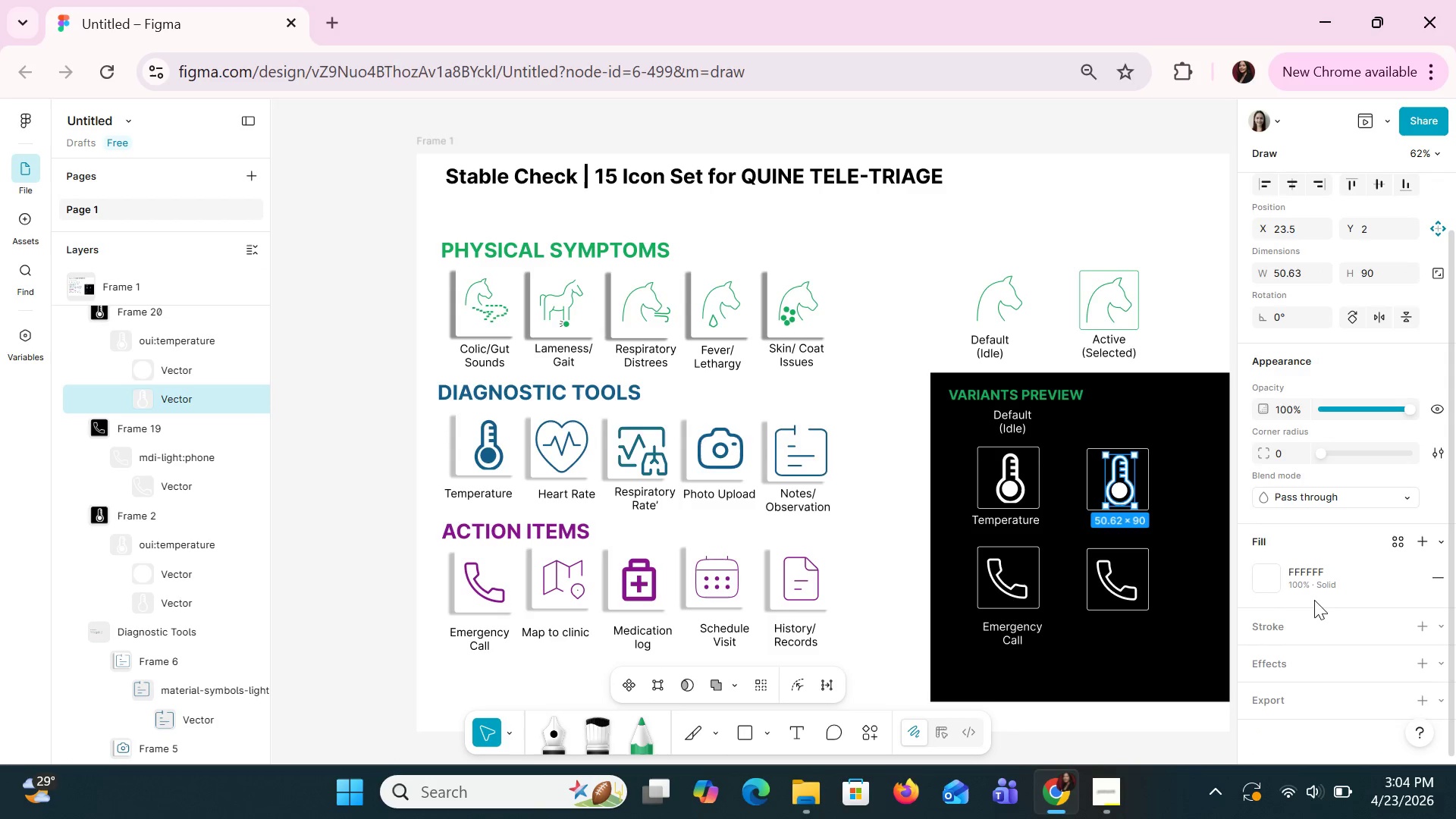 
left_click([1313, 588])
 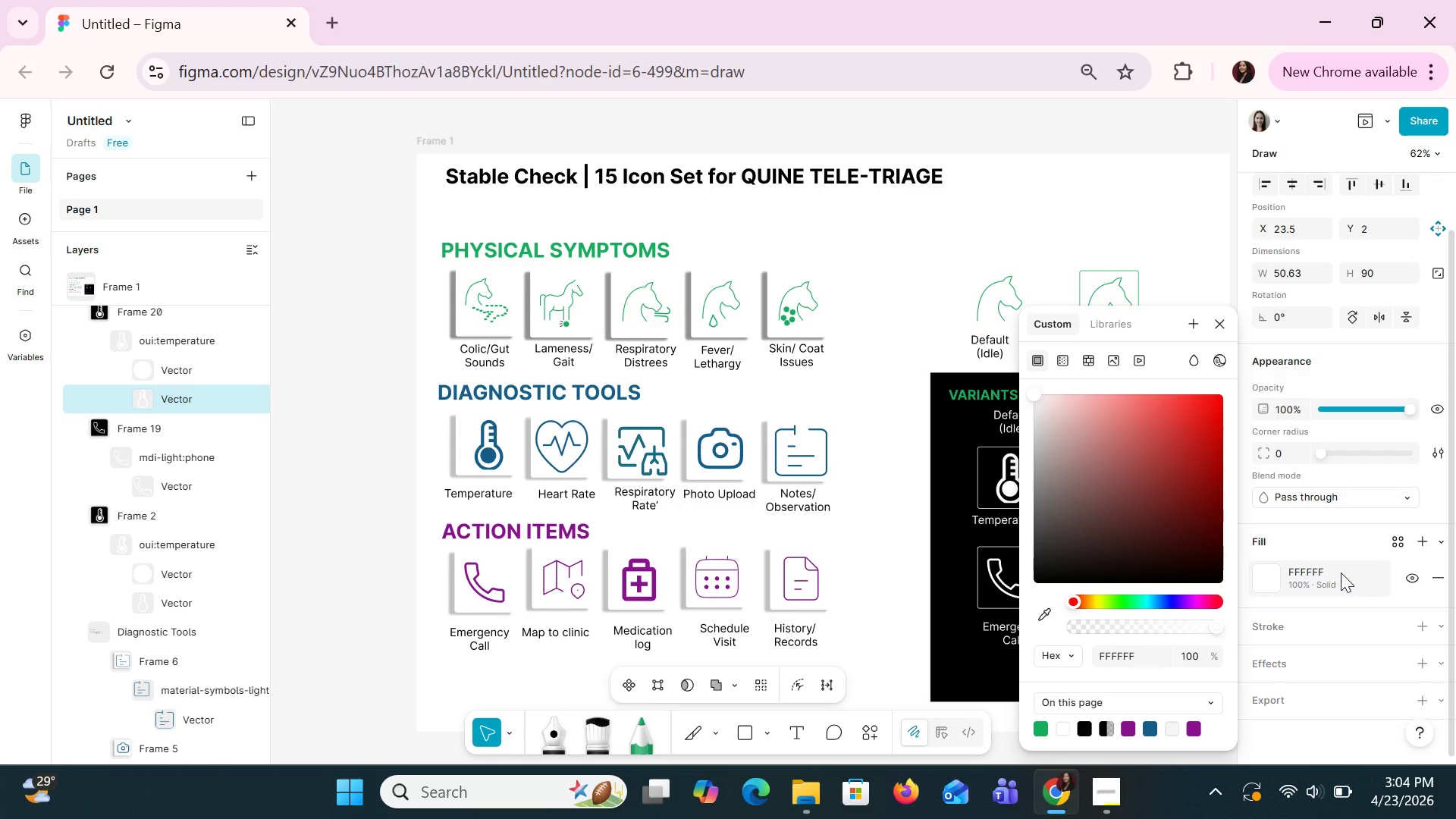 
wait(13.14)
 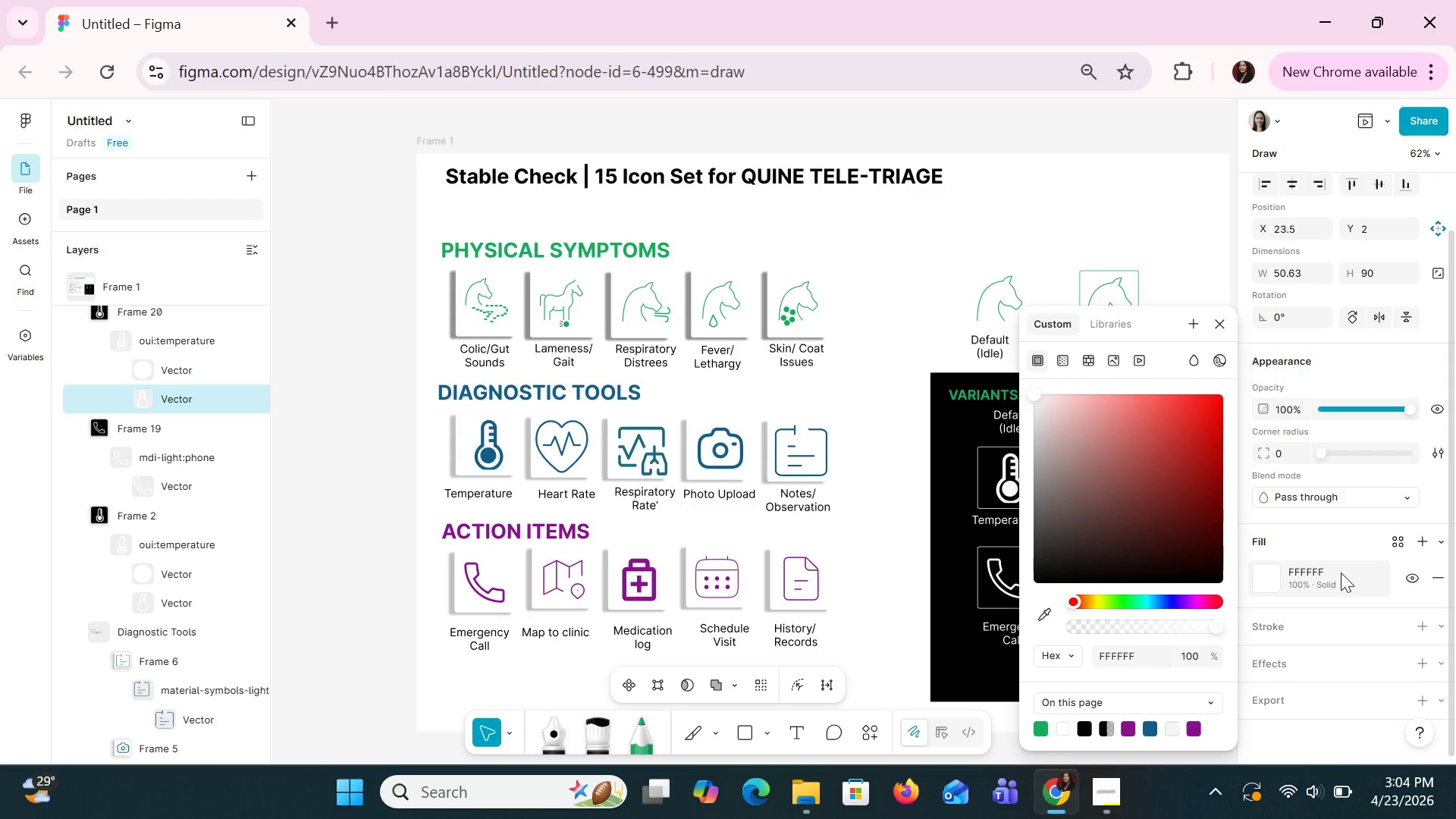 
left_click([1107, 662])
 